 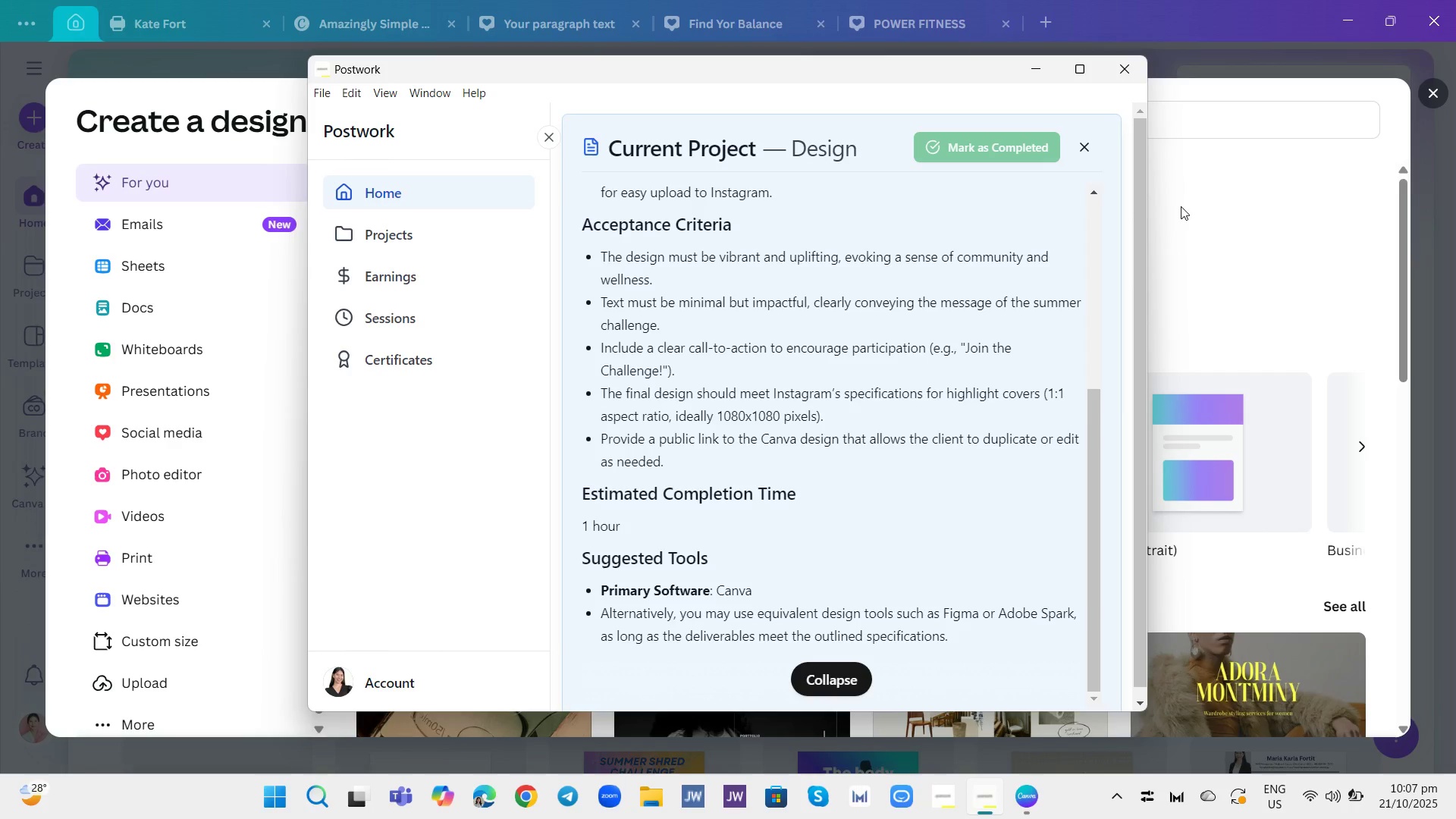 
left_click([166, 431])
 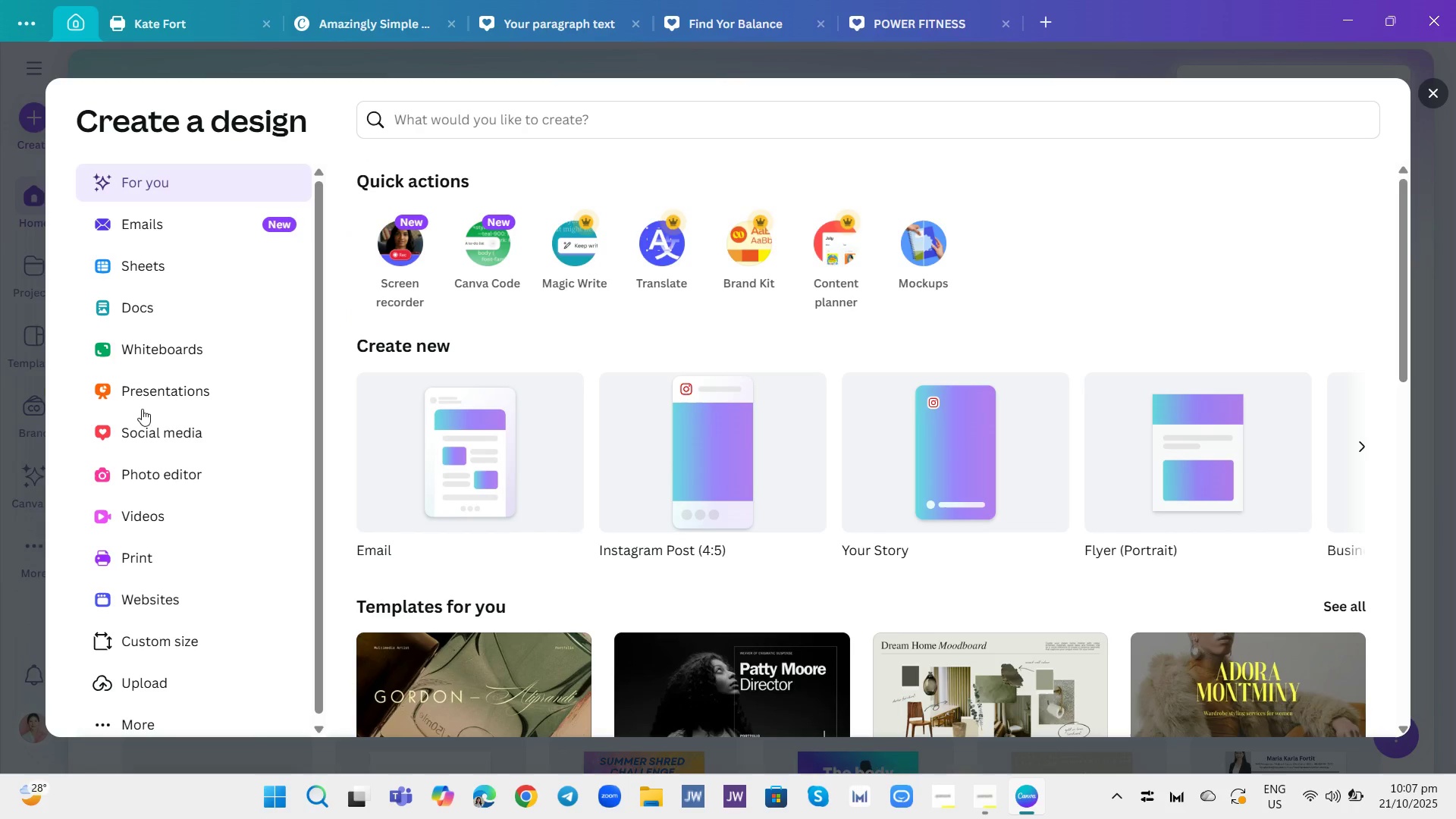 
left_click([137, 431])
 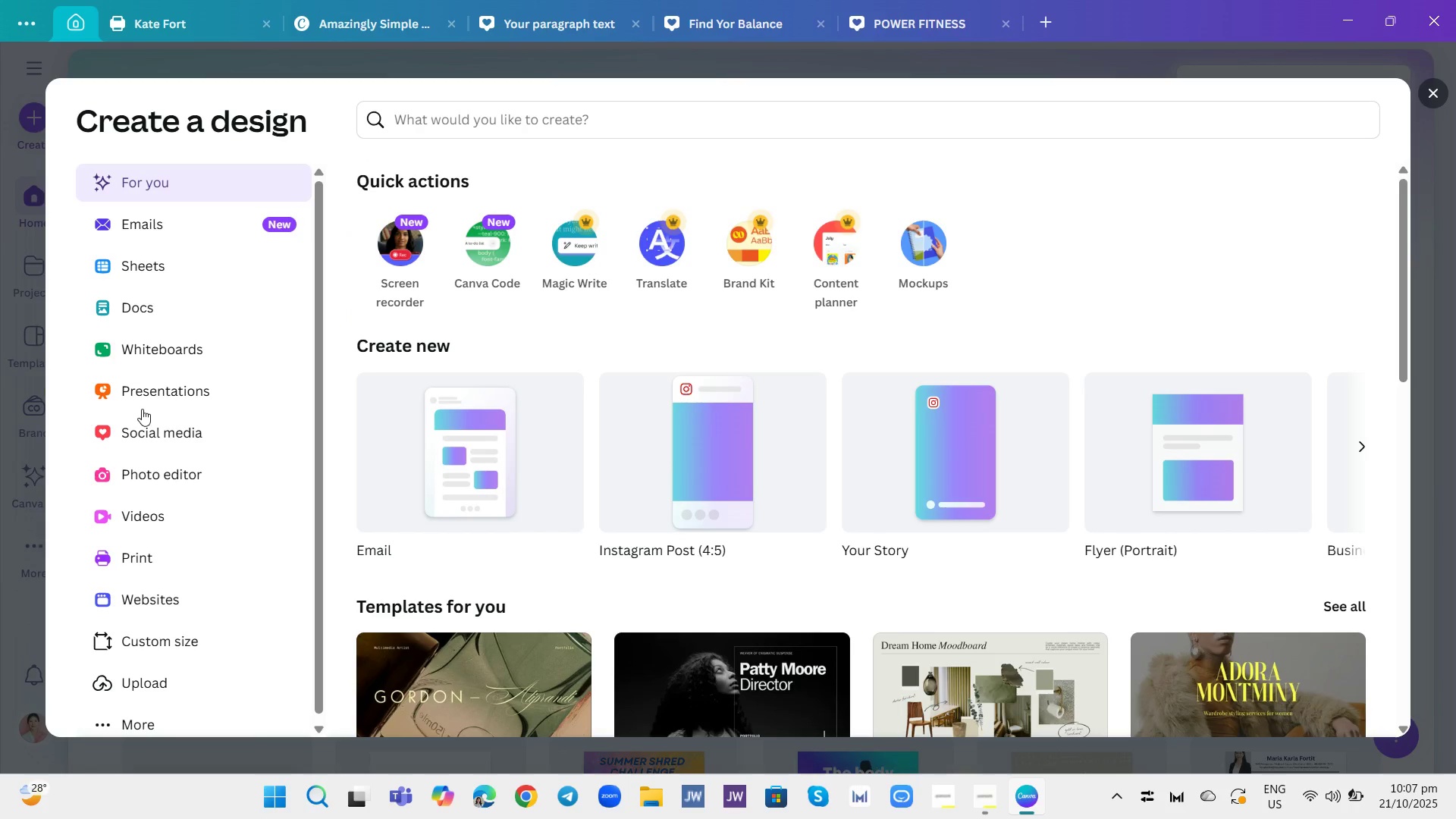 
left_click([153, 436])
 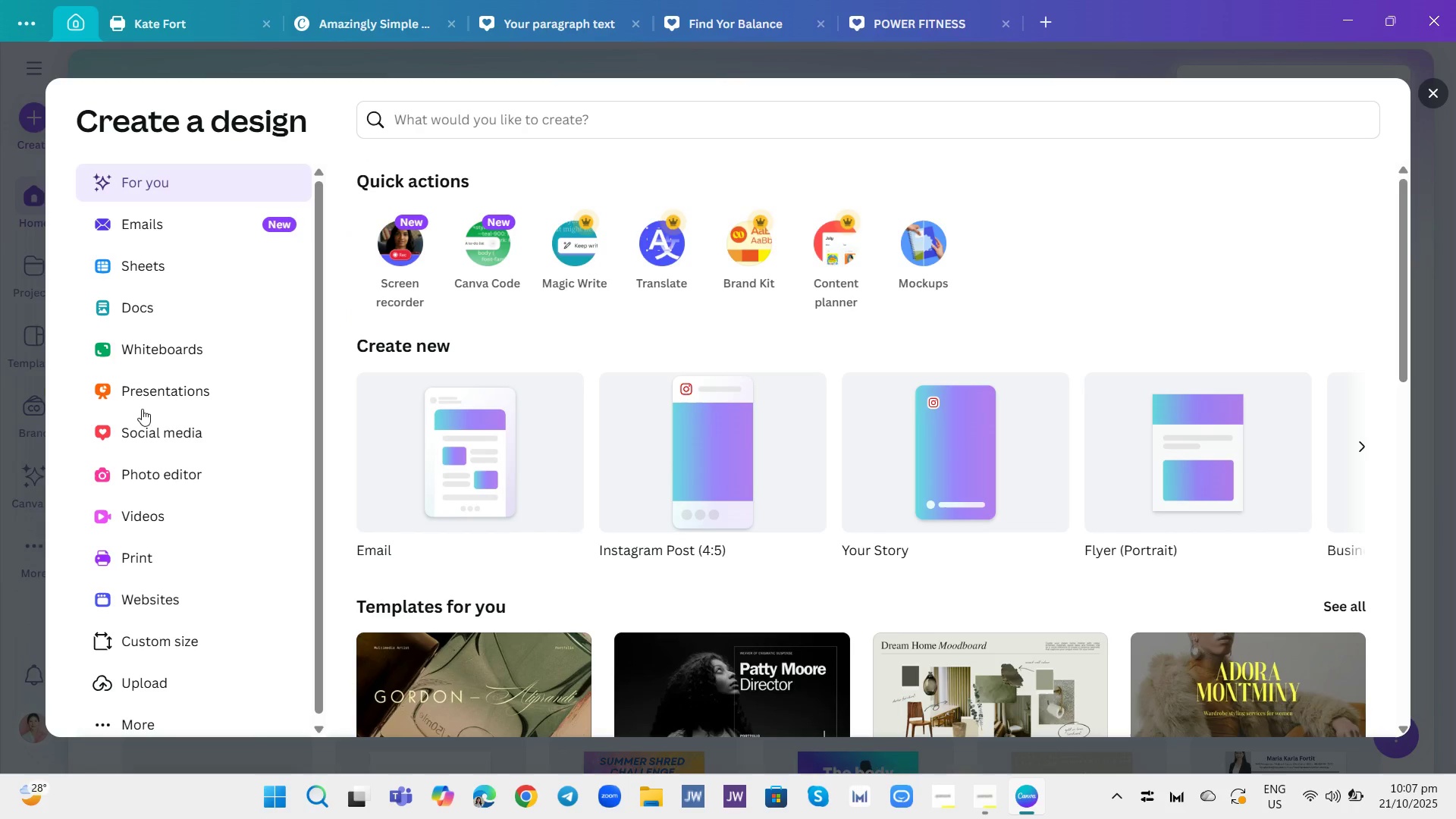 
double_click([154, 435])
 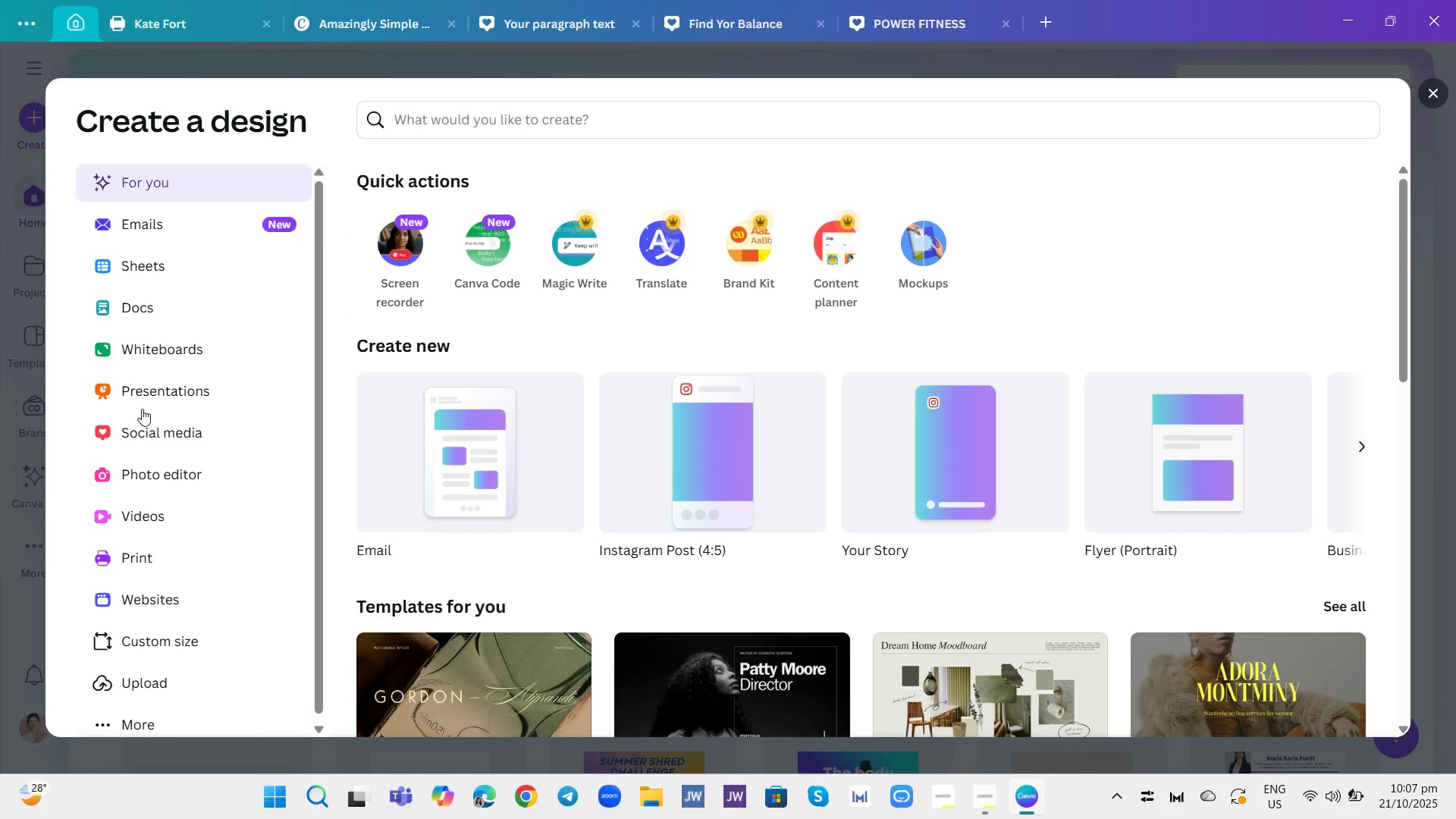 
left_click([1355, 444])
 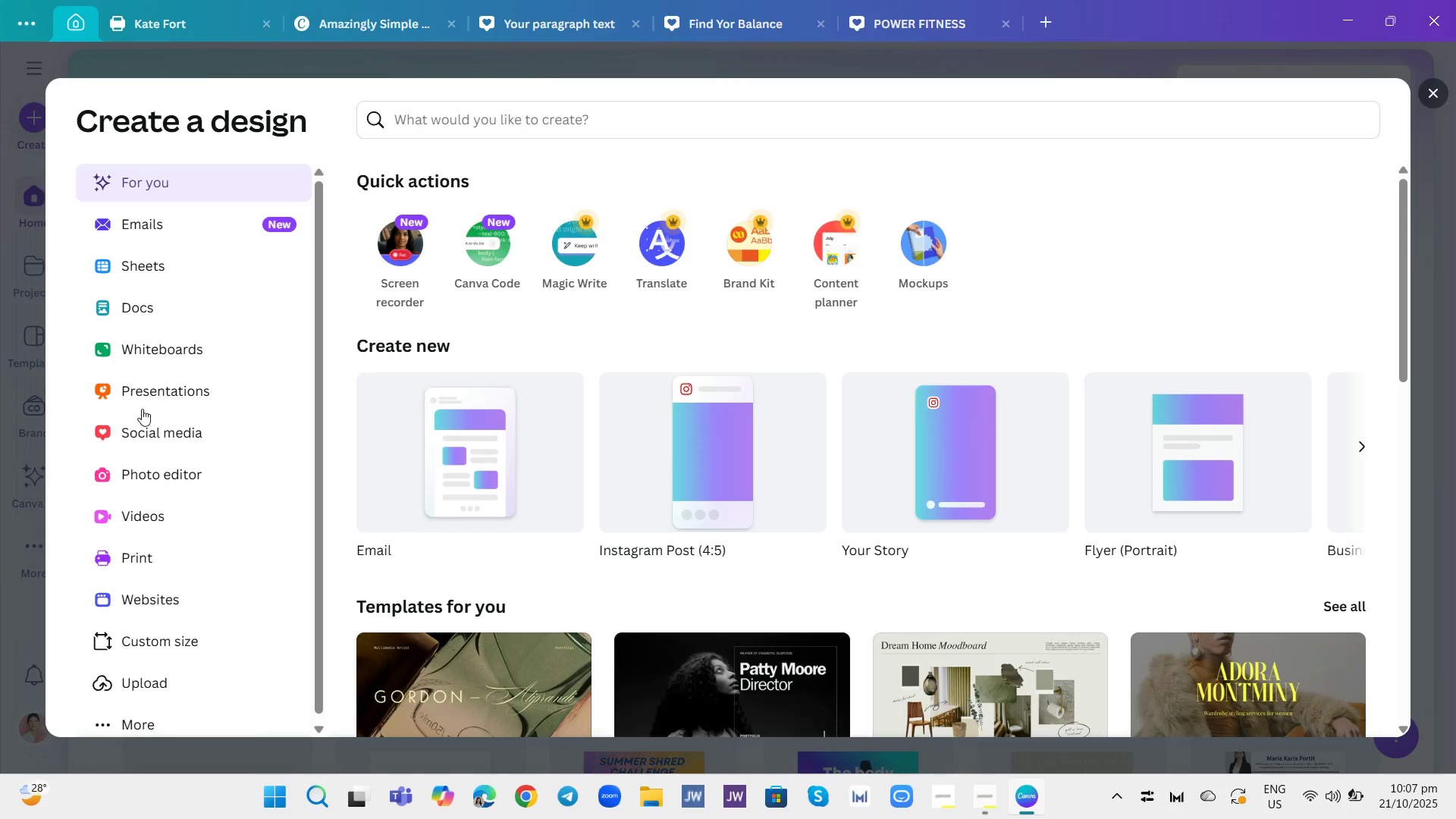 
left_click([494, 329])
 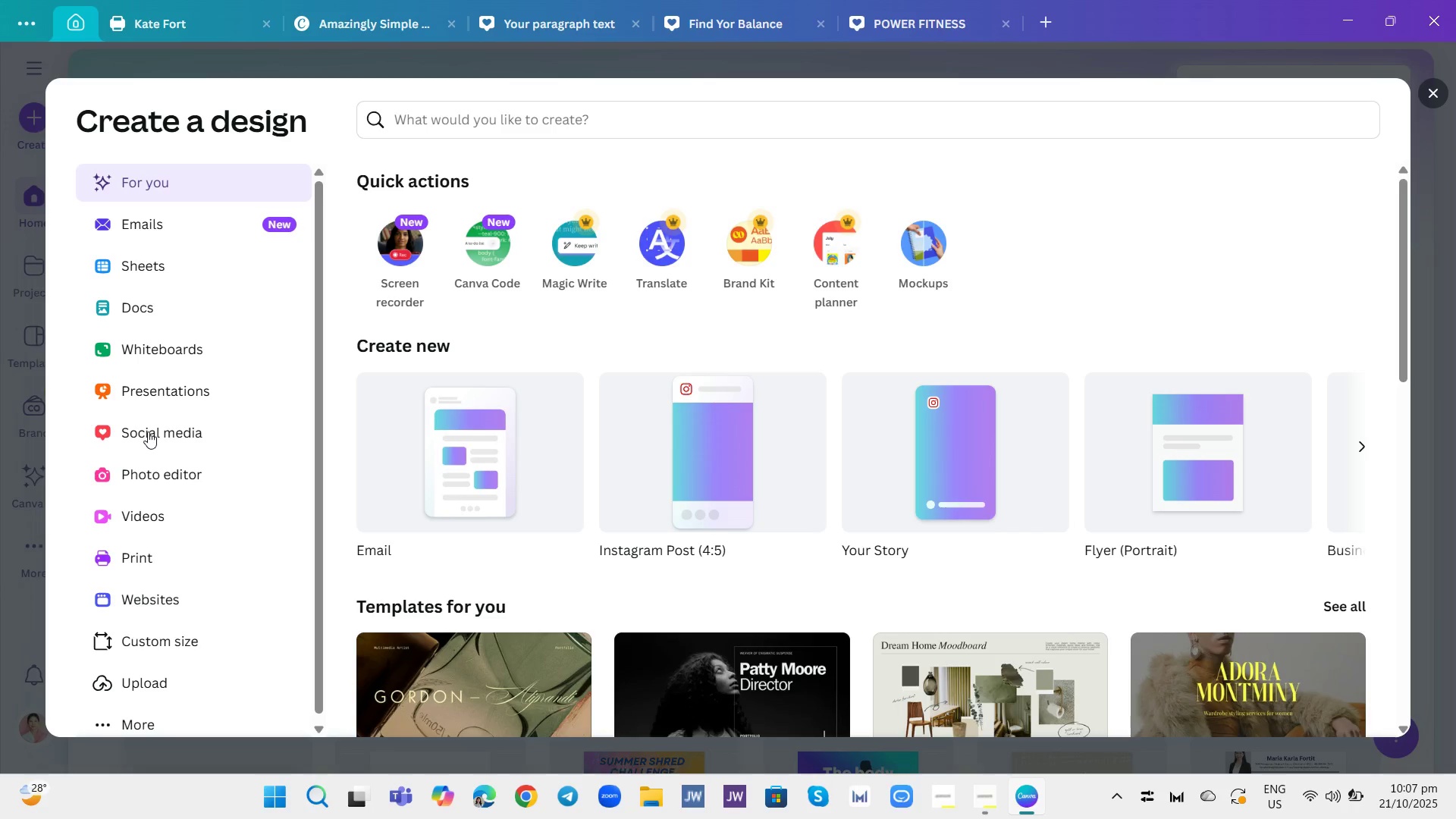 
left_click([501, 340])
 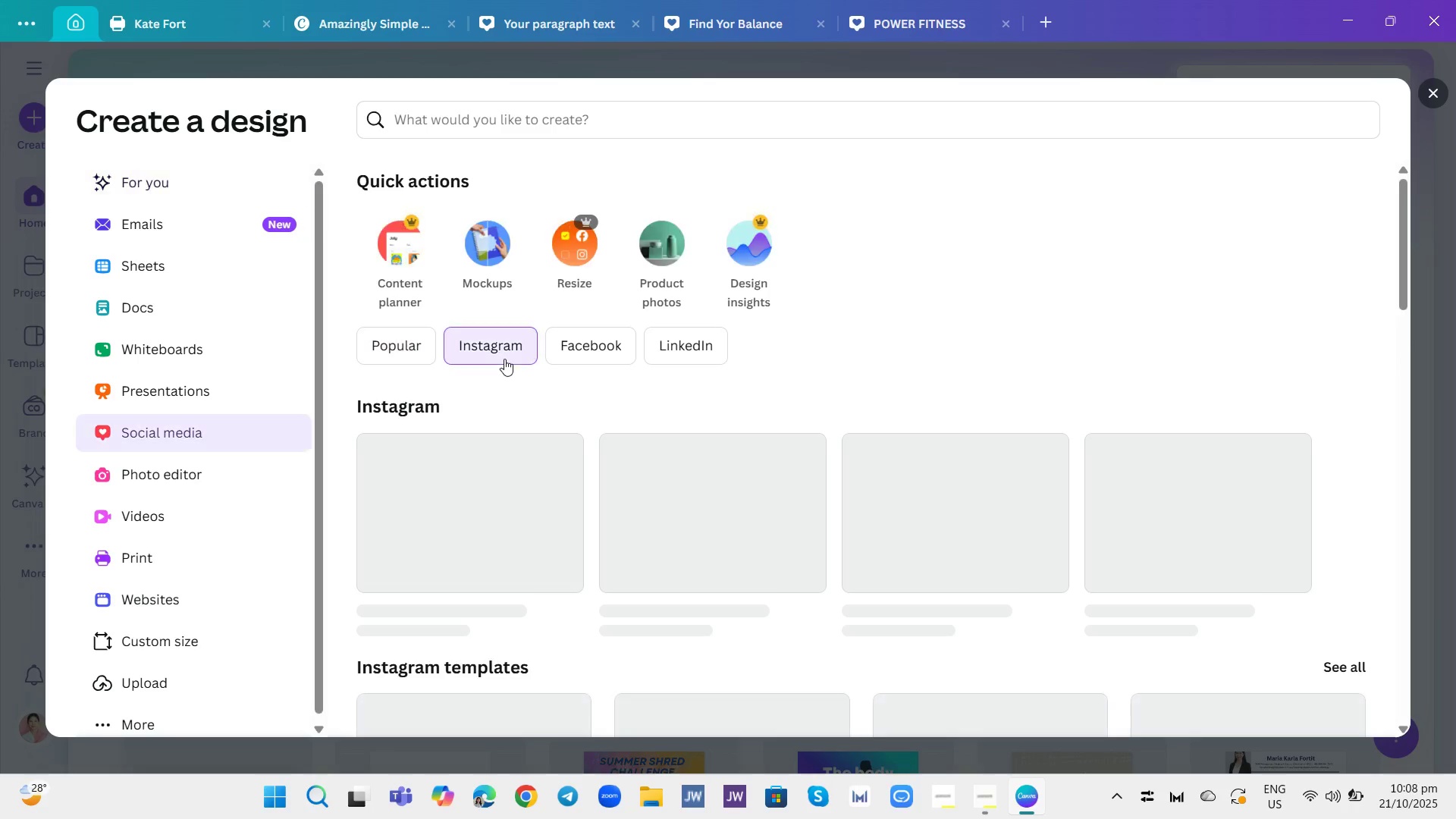 
wait(20.86)
 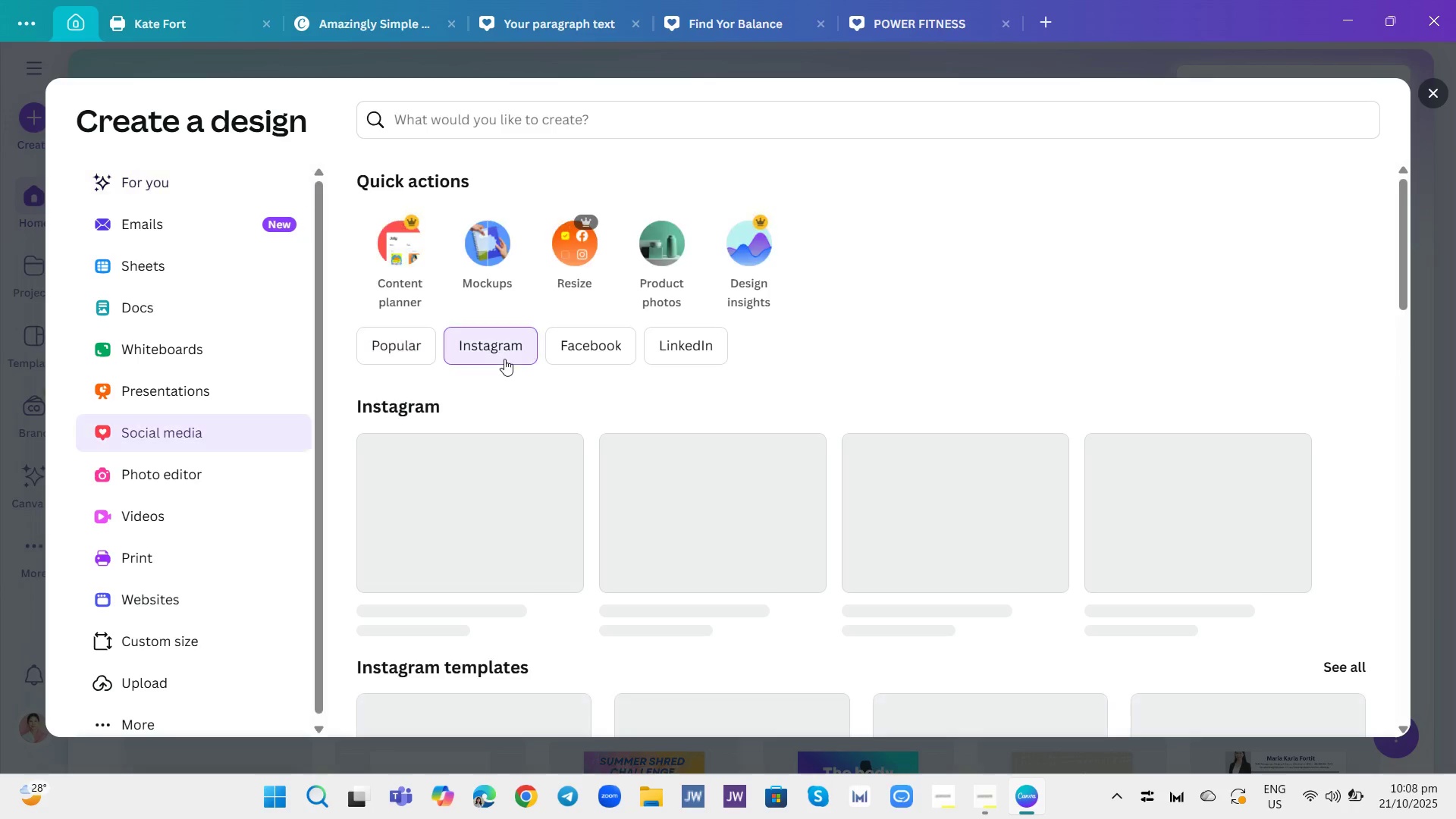 
left_click([1360, 508])
 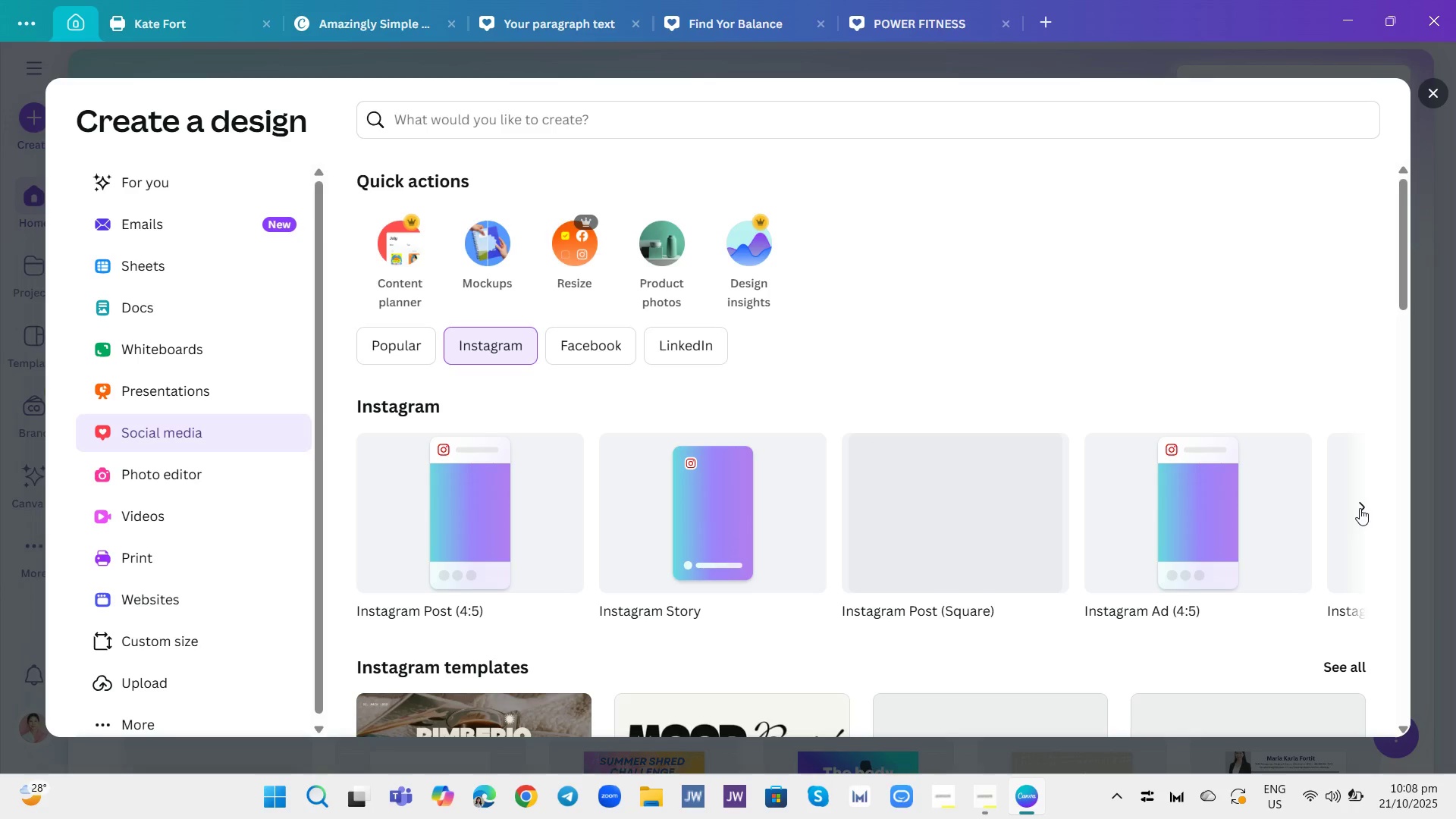 
left_click([1360, 508])
 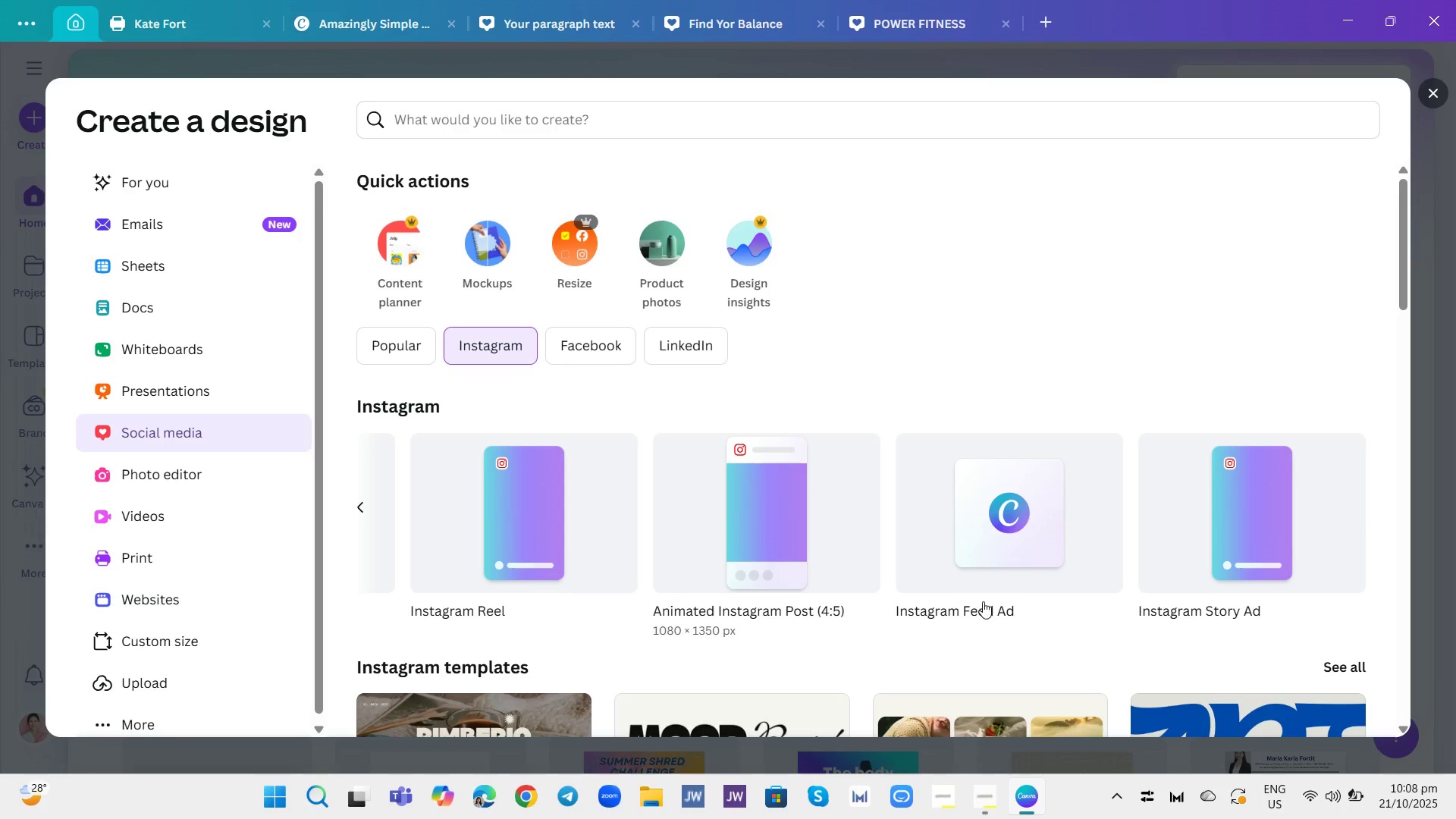 
wait(10.6)
 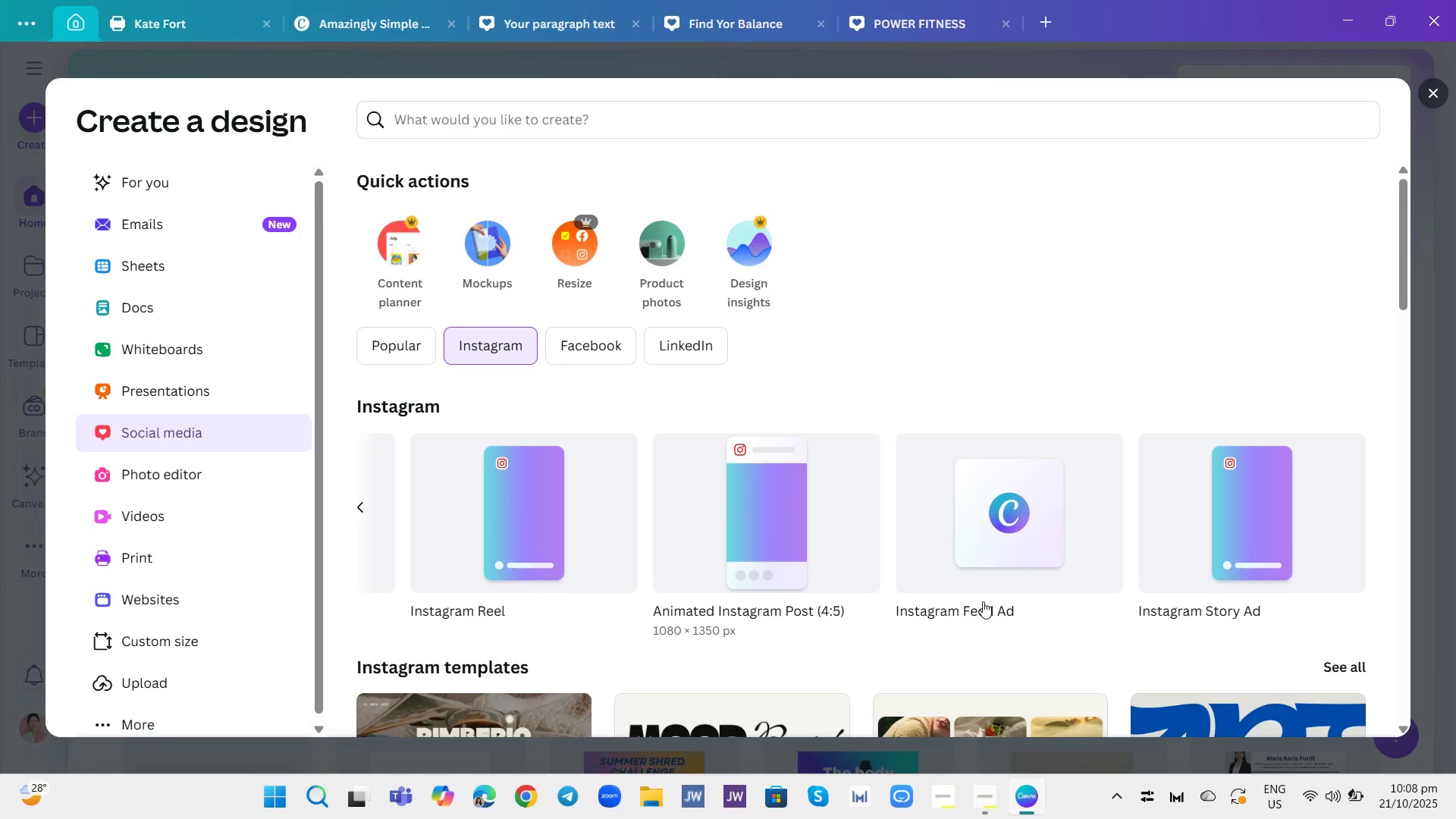 
left_click([1015, 576])
 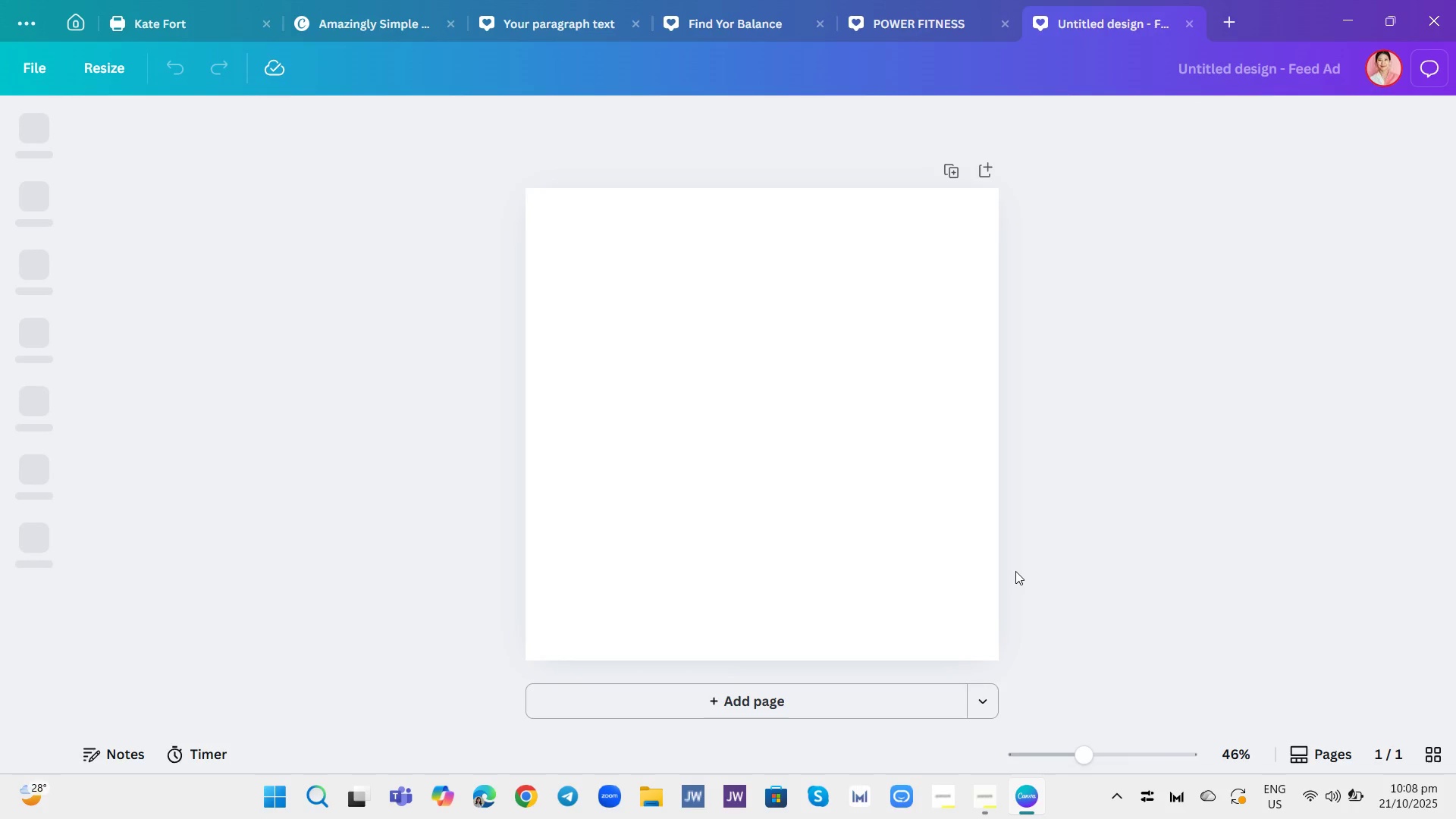 
wait(11.22)
 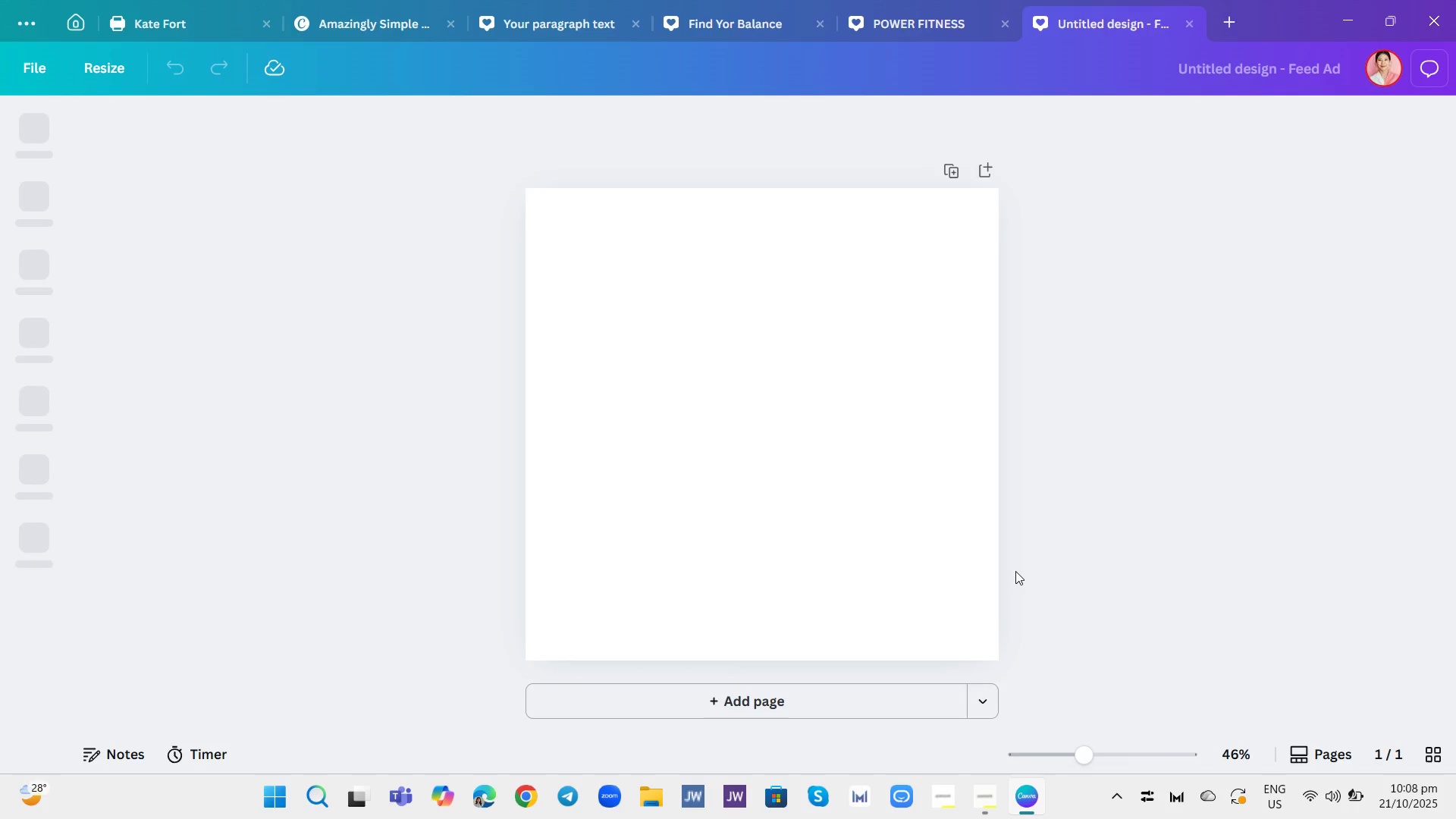 
left_click([36, 199])
 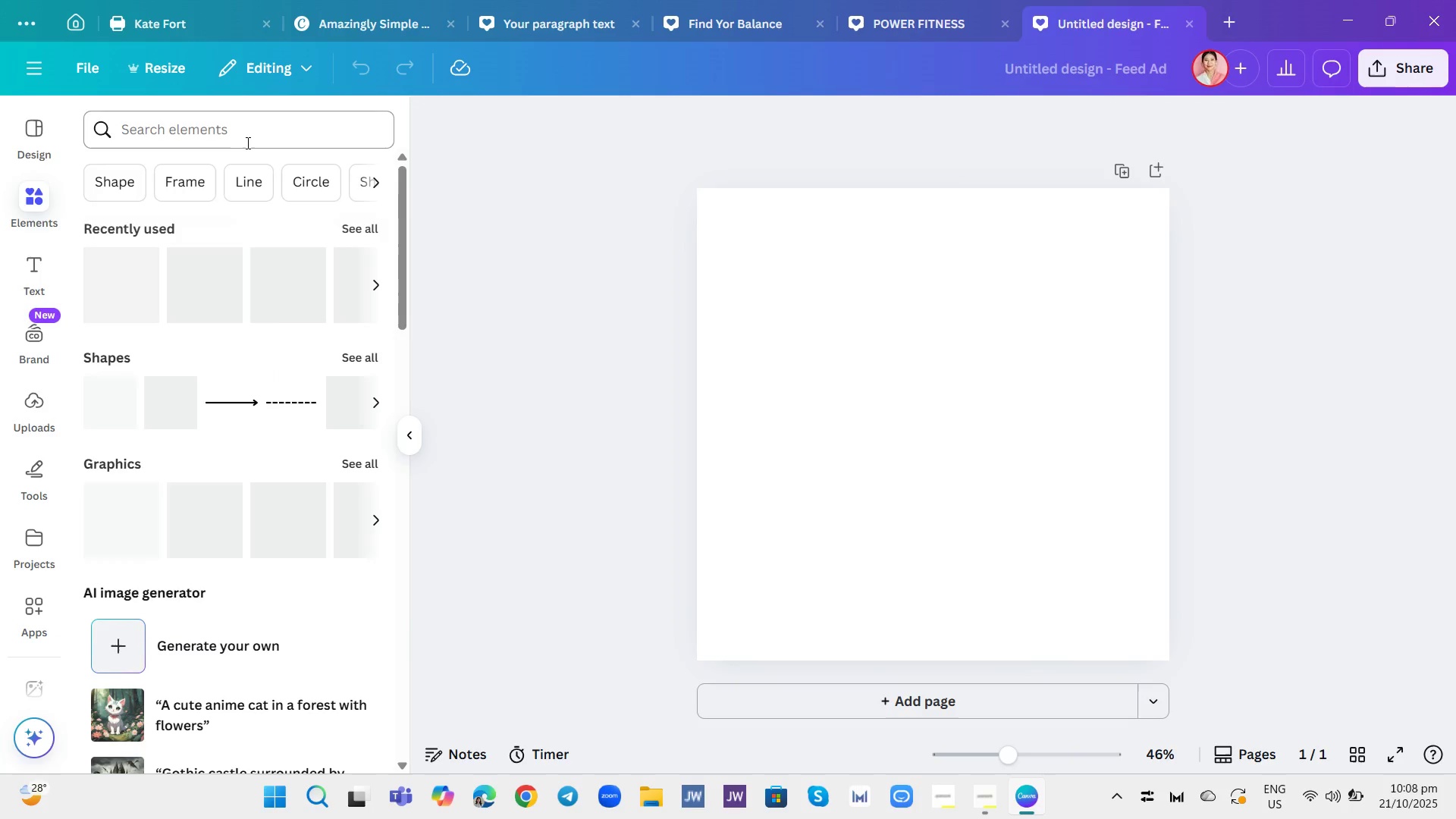 
left_click([246, 143])
 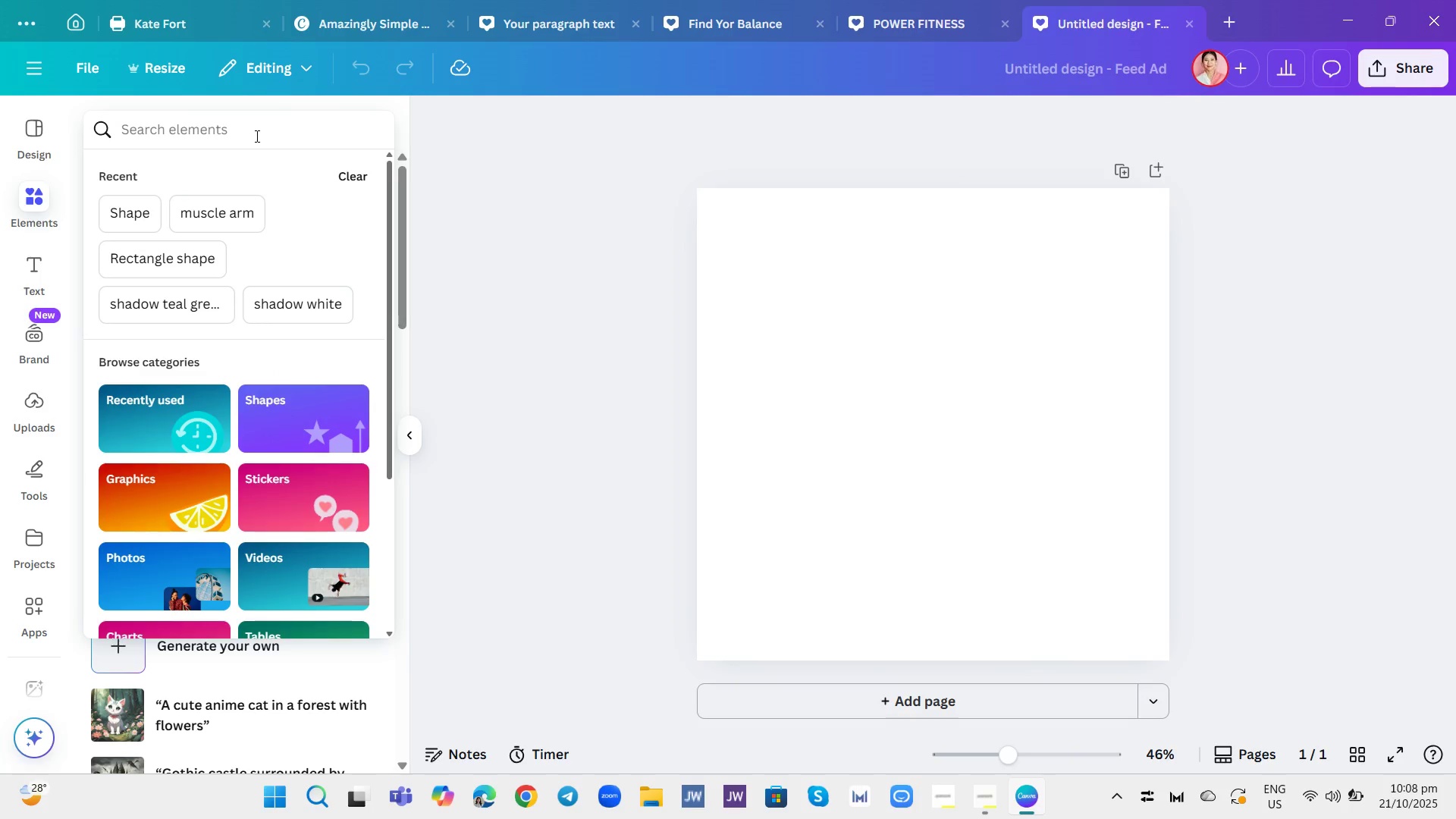 
type(gradiem)
key(Backspace)
type(nt)
 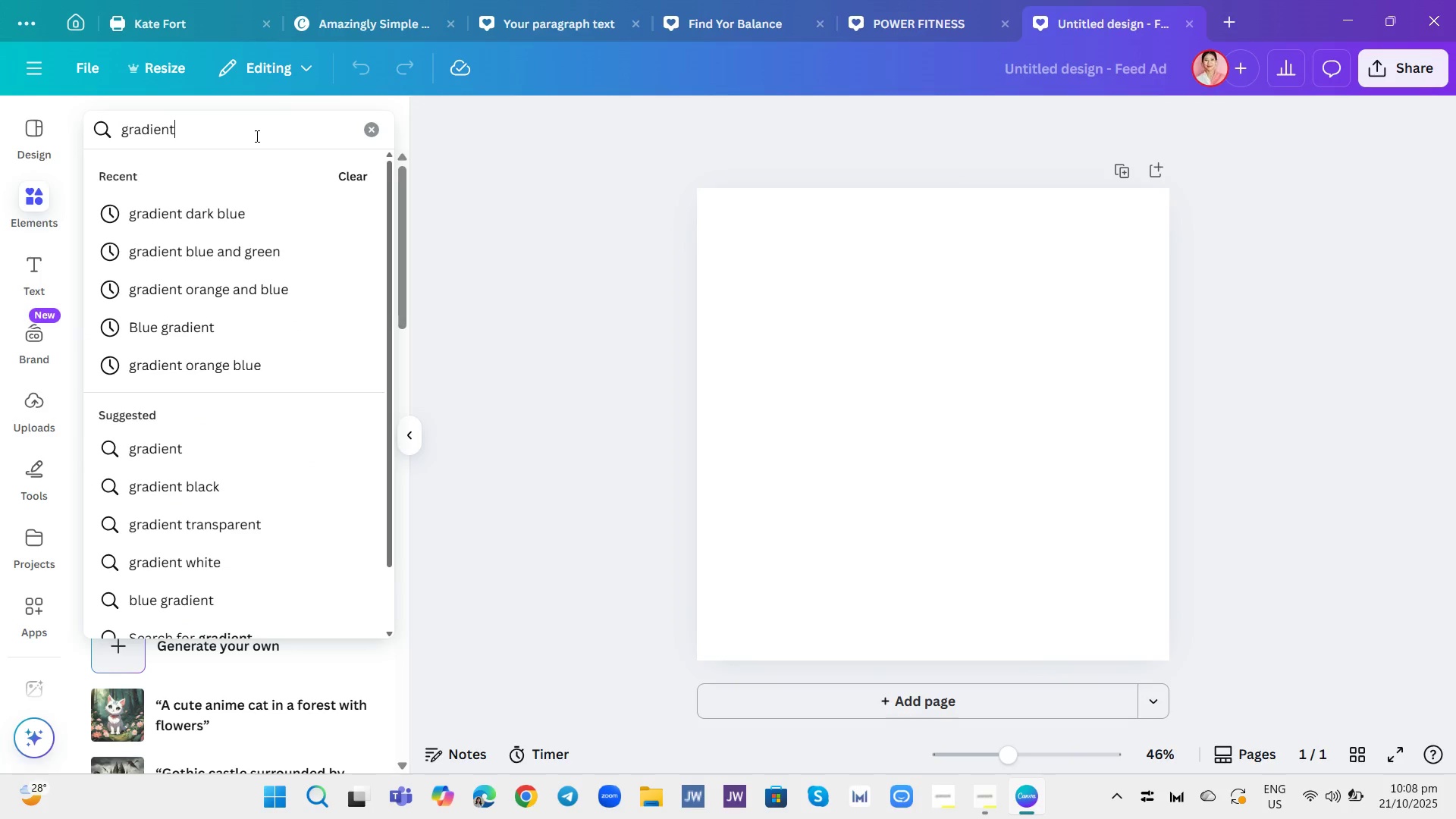 
key(Enter)
 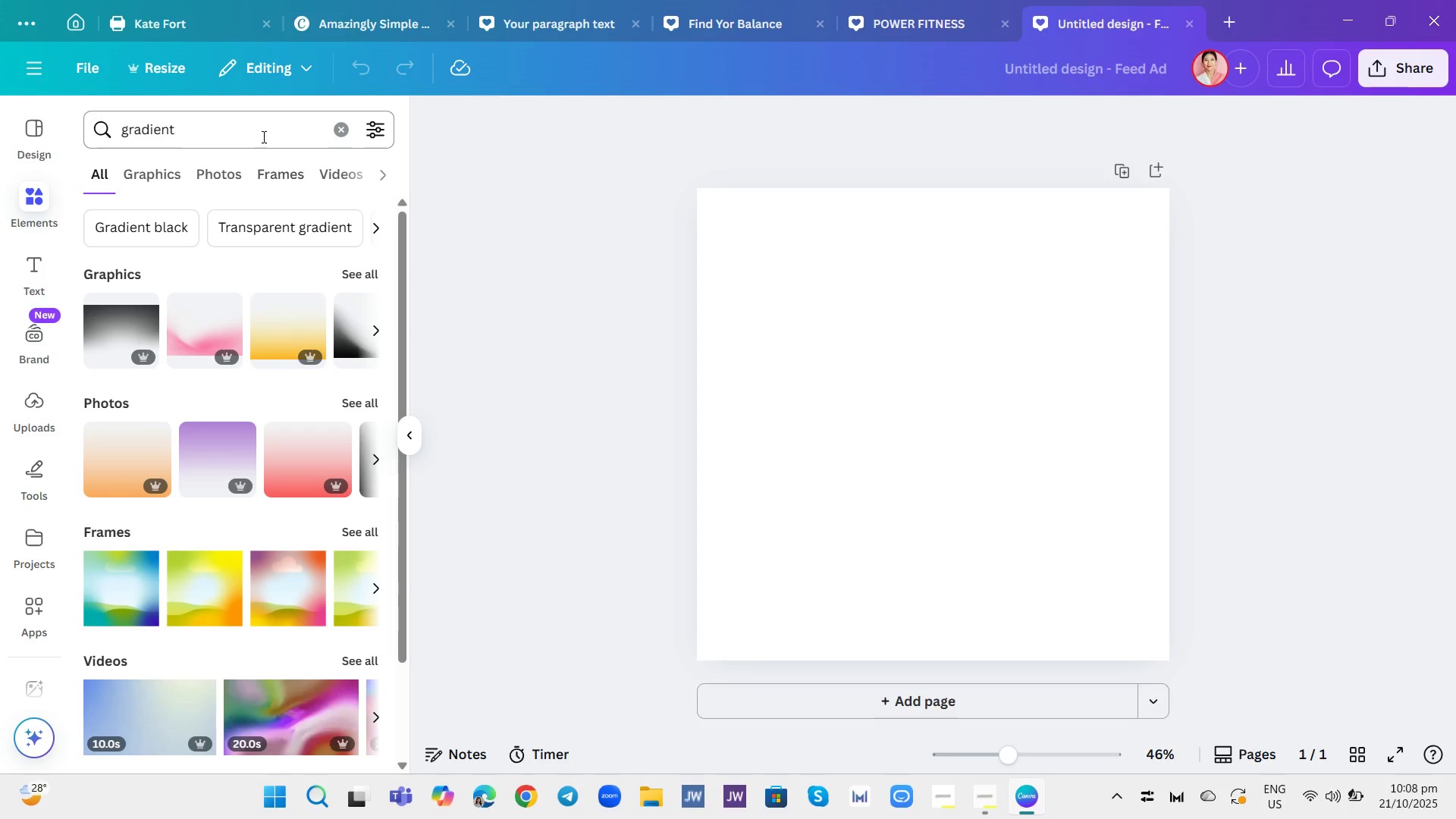 
left_click([177, 176])
 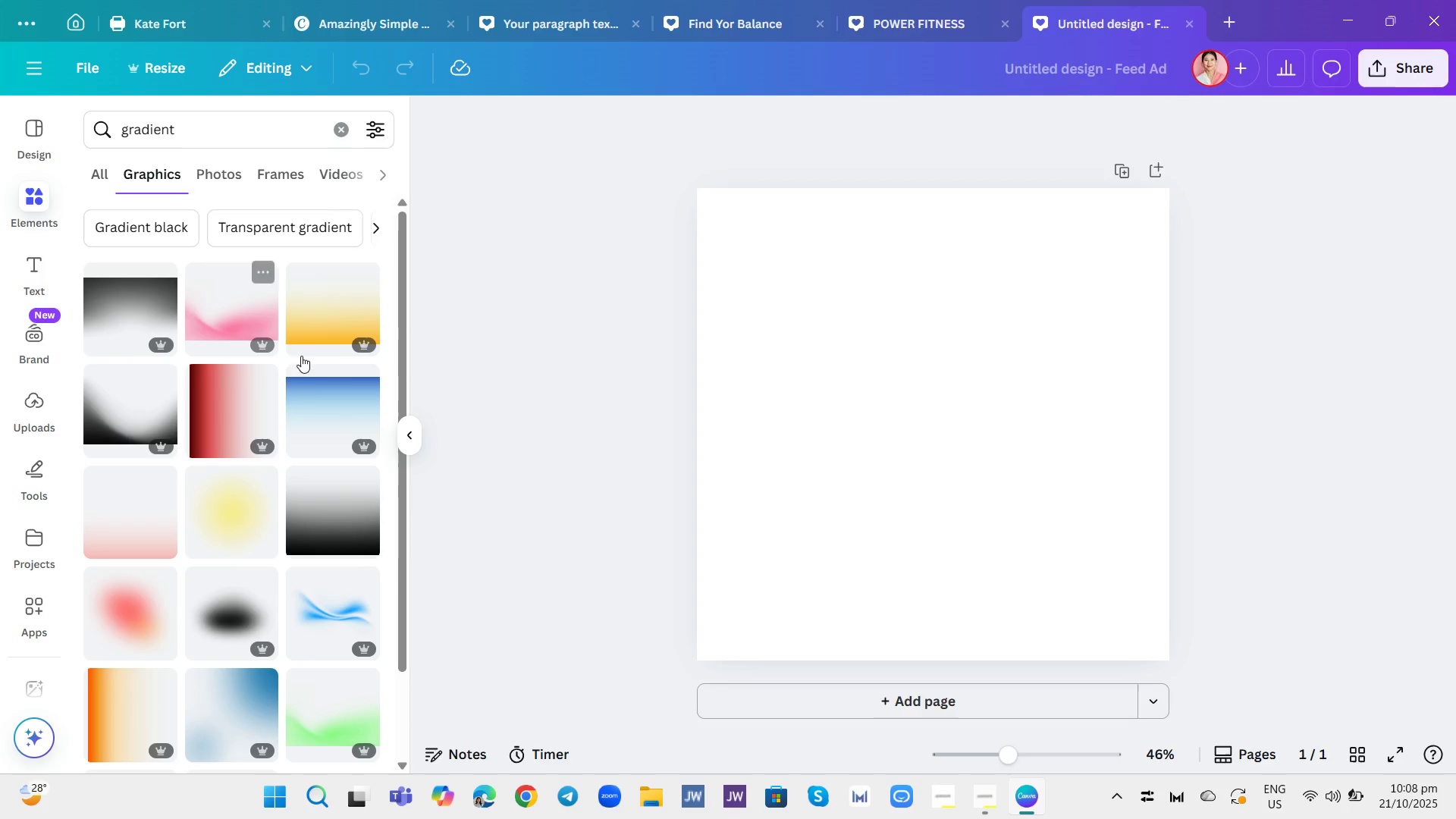 
scroll: coordinate [316, 390], scroll_direction: down, amount: 4.0
 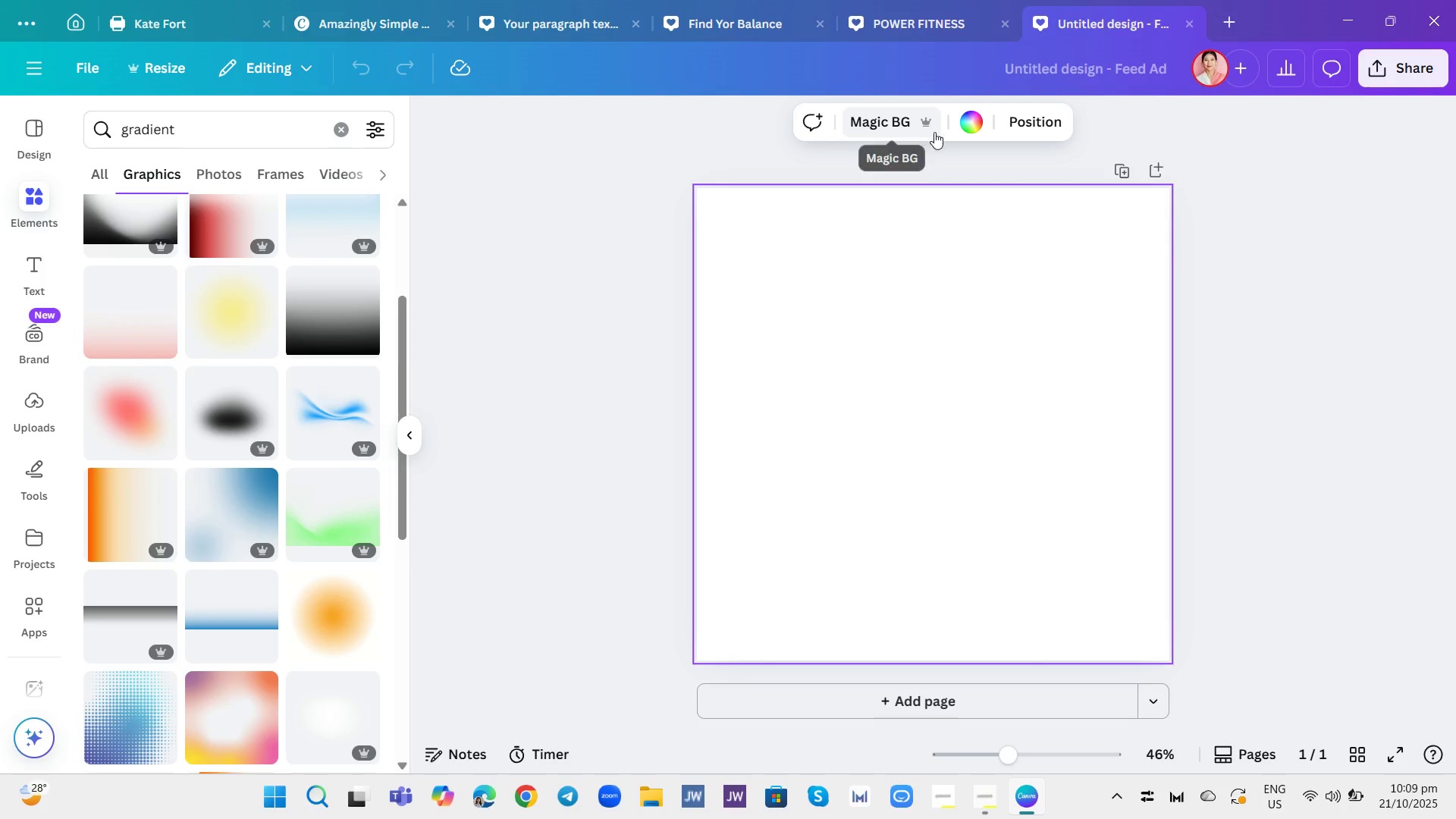 
left_click([962, 122])
 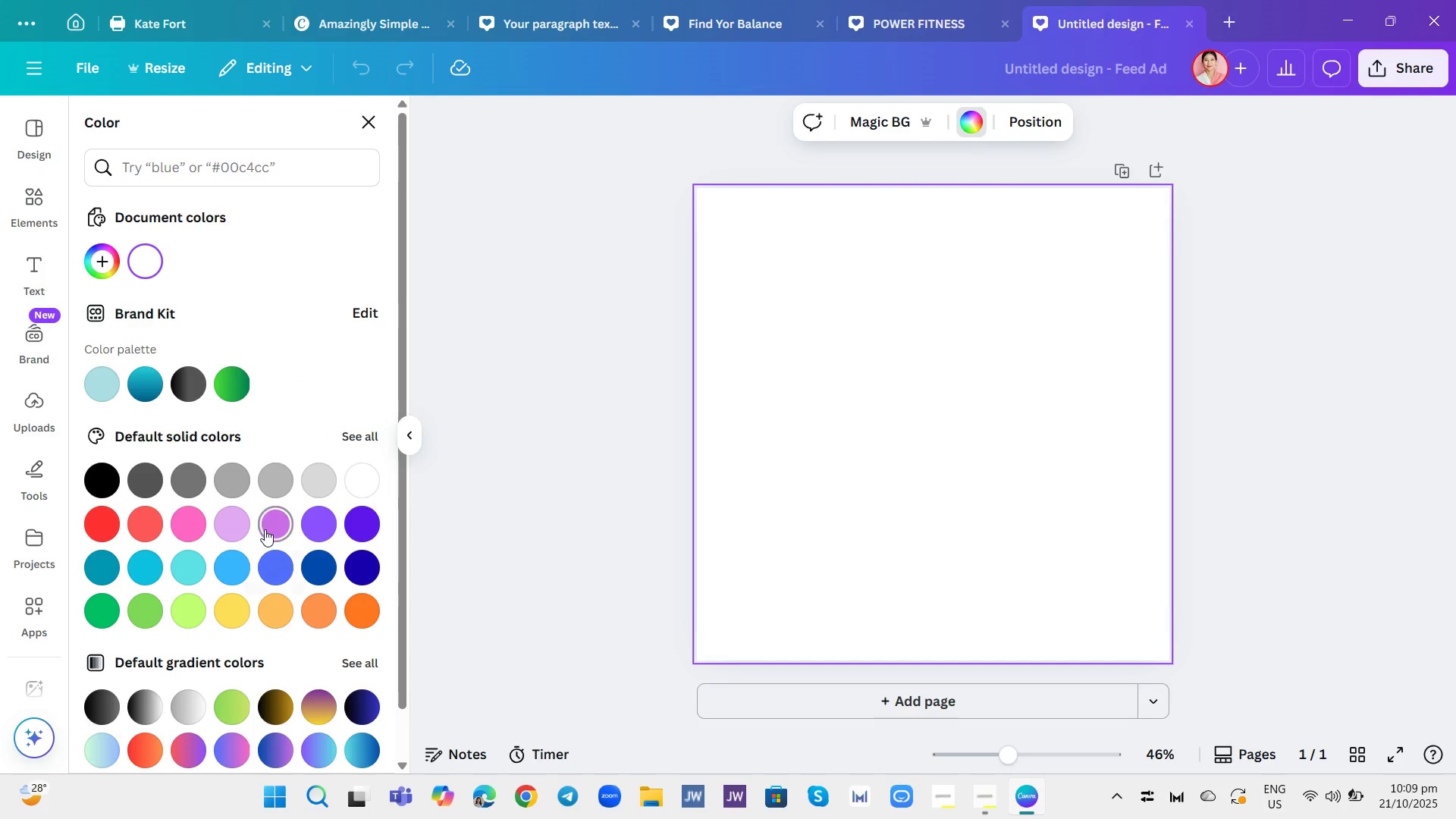 
scroll: coordinate [353, 478], scroll_direction: down, amount: 2.0
 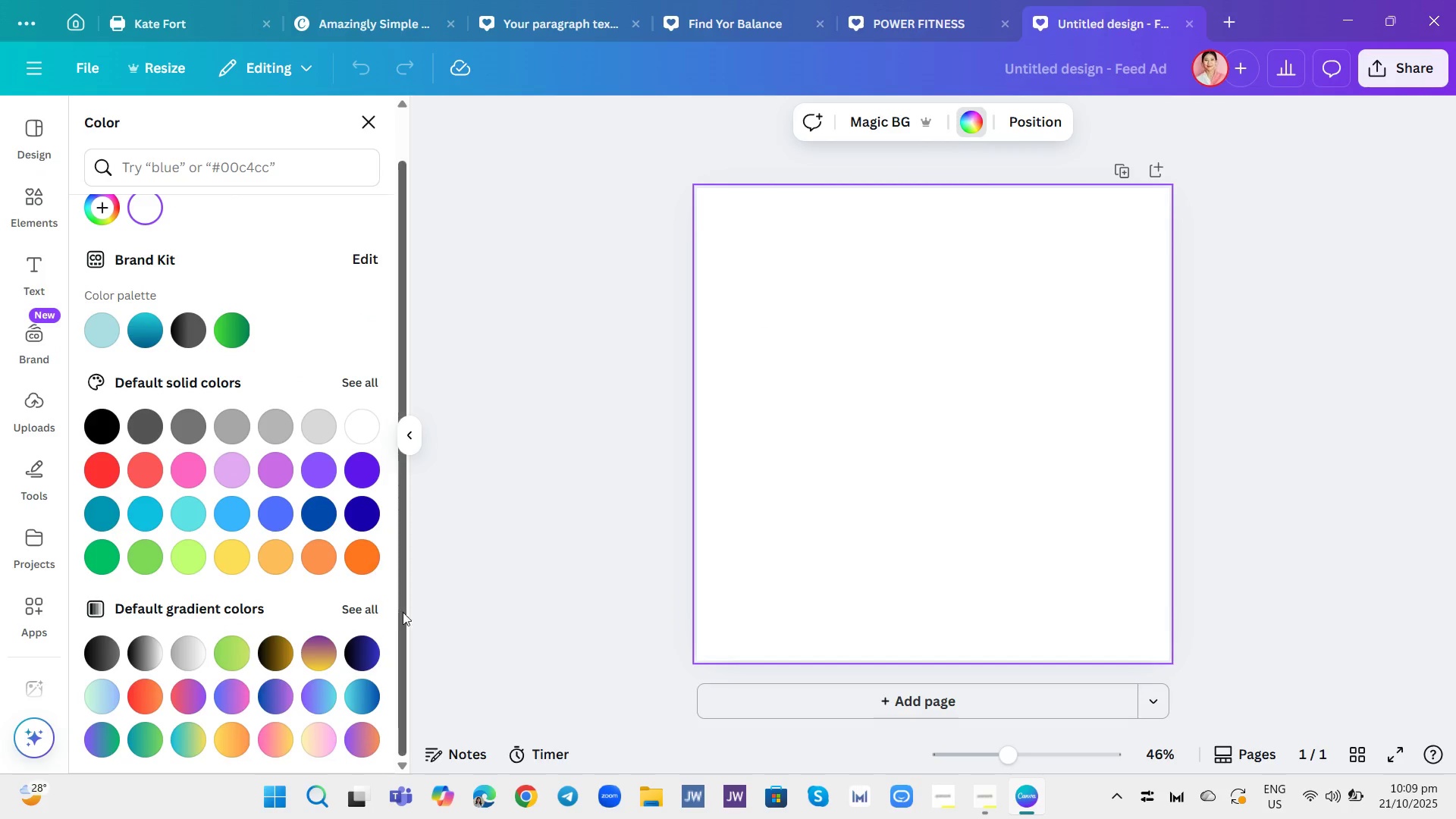 
mouse_move([360, 603])
 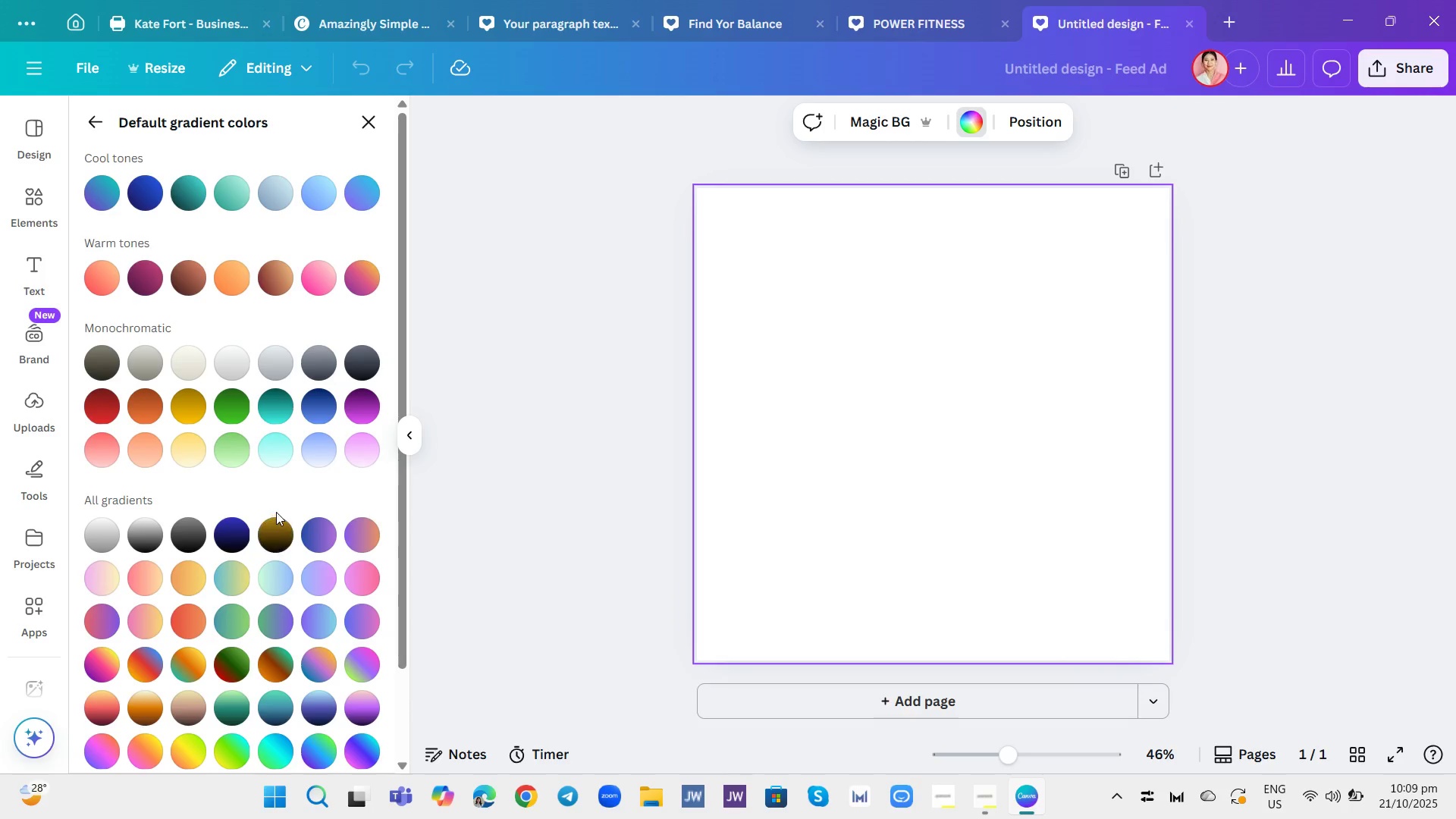 
scroll: coordinate [279, 522], scroll_direction: down, amount: 3.0
 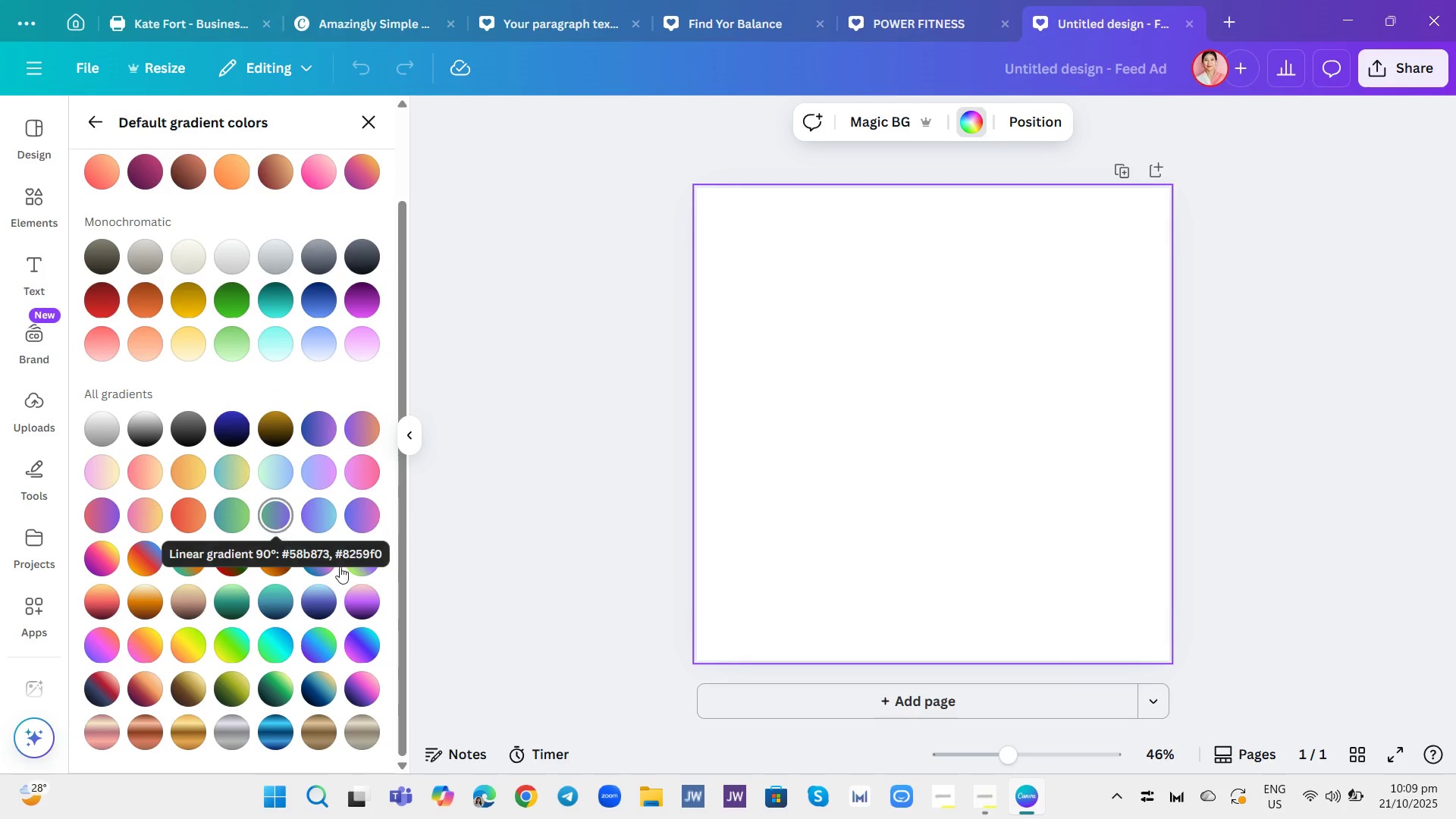 
mouse_move([356, 592])
 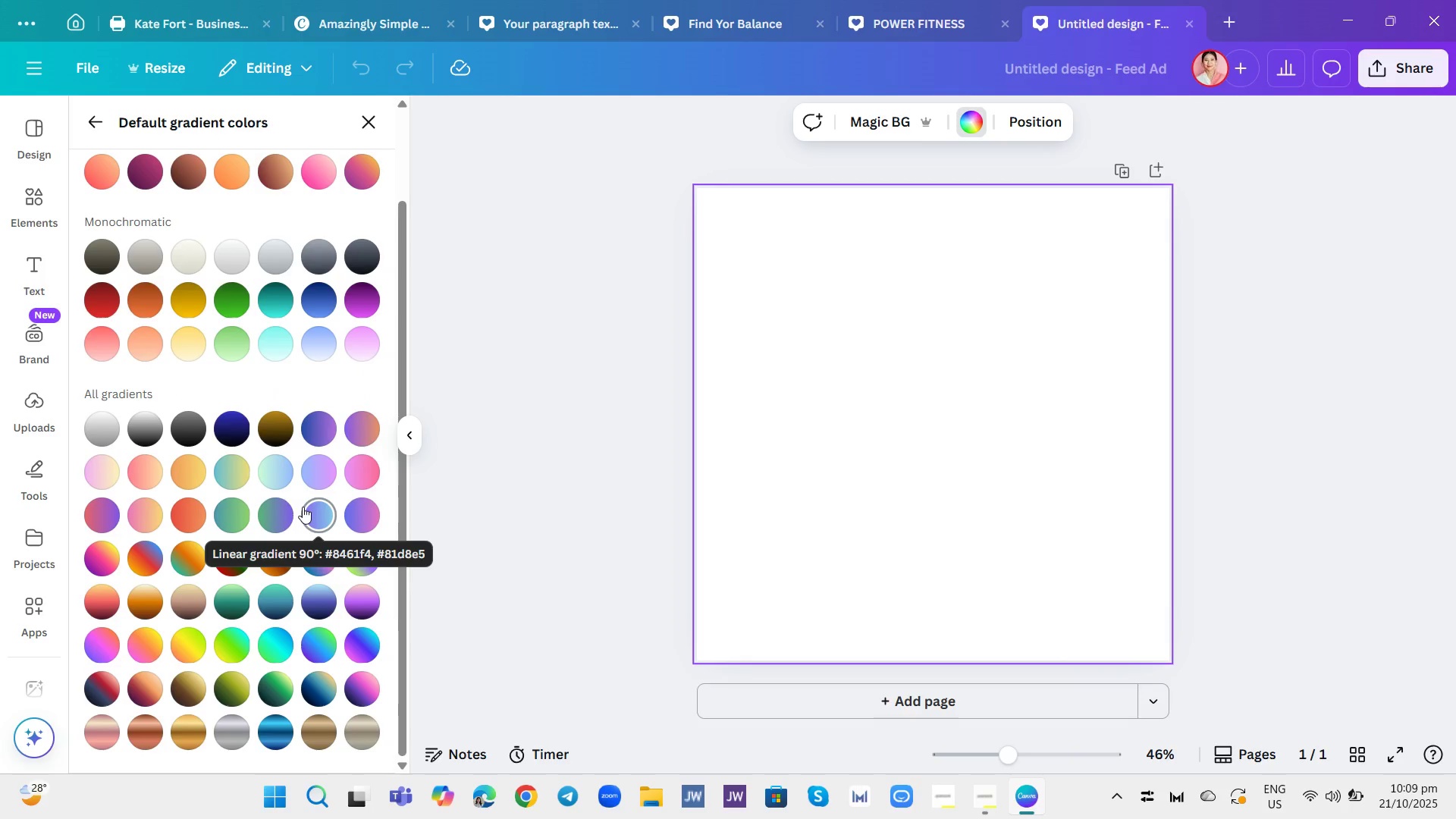 
mouse_move([277, 554])
 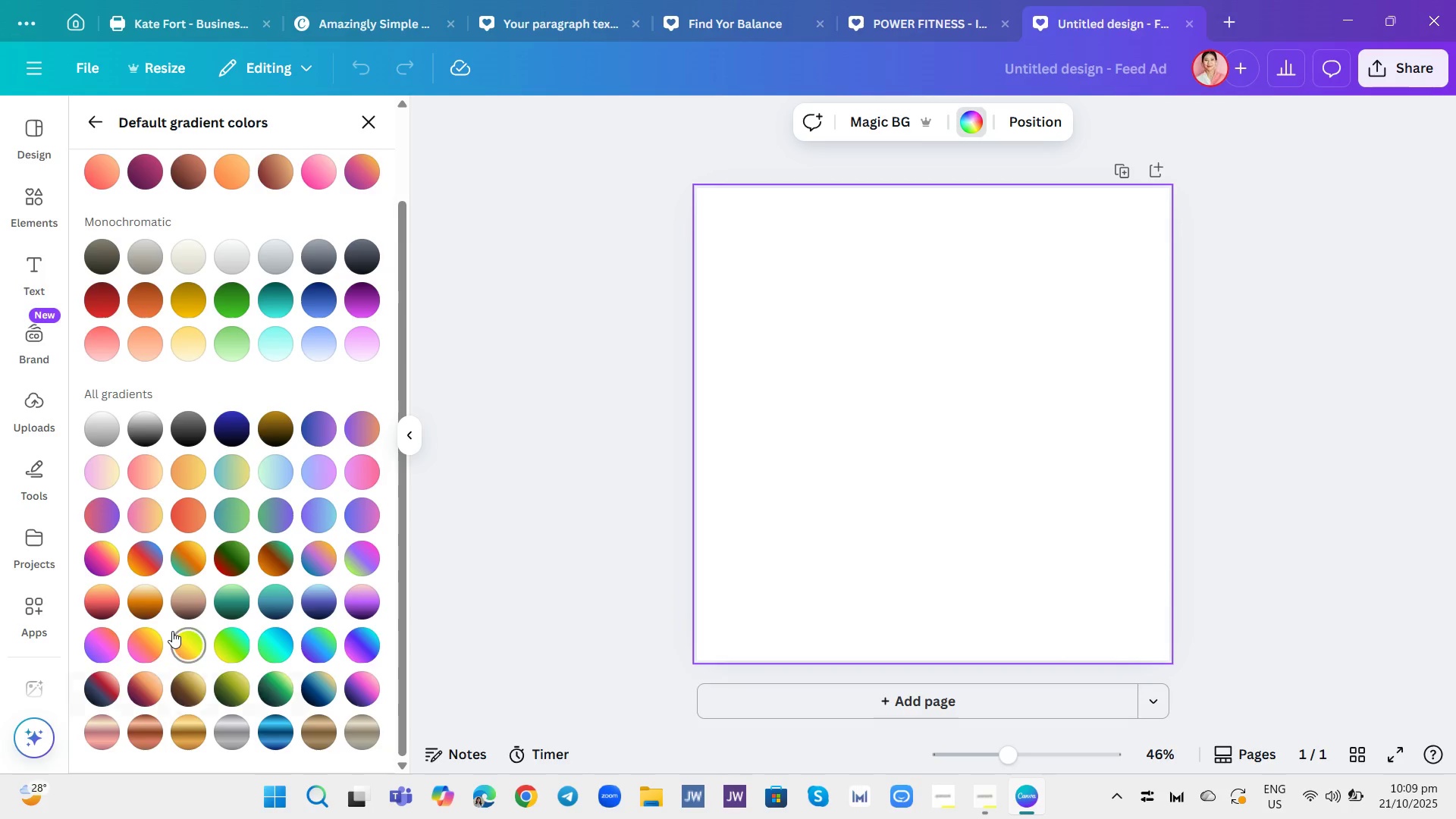 
mouse_move([141, 623])
 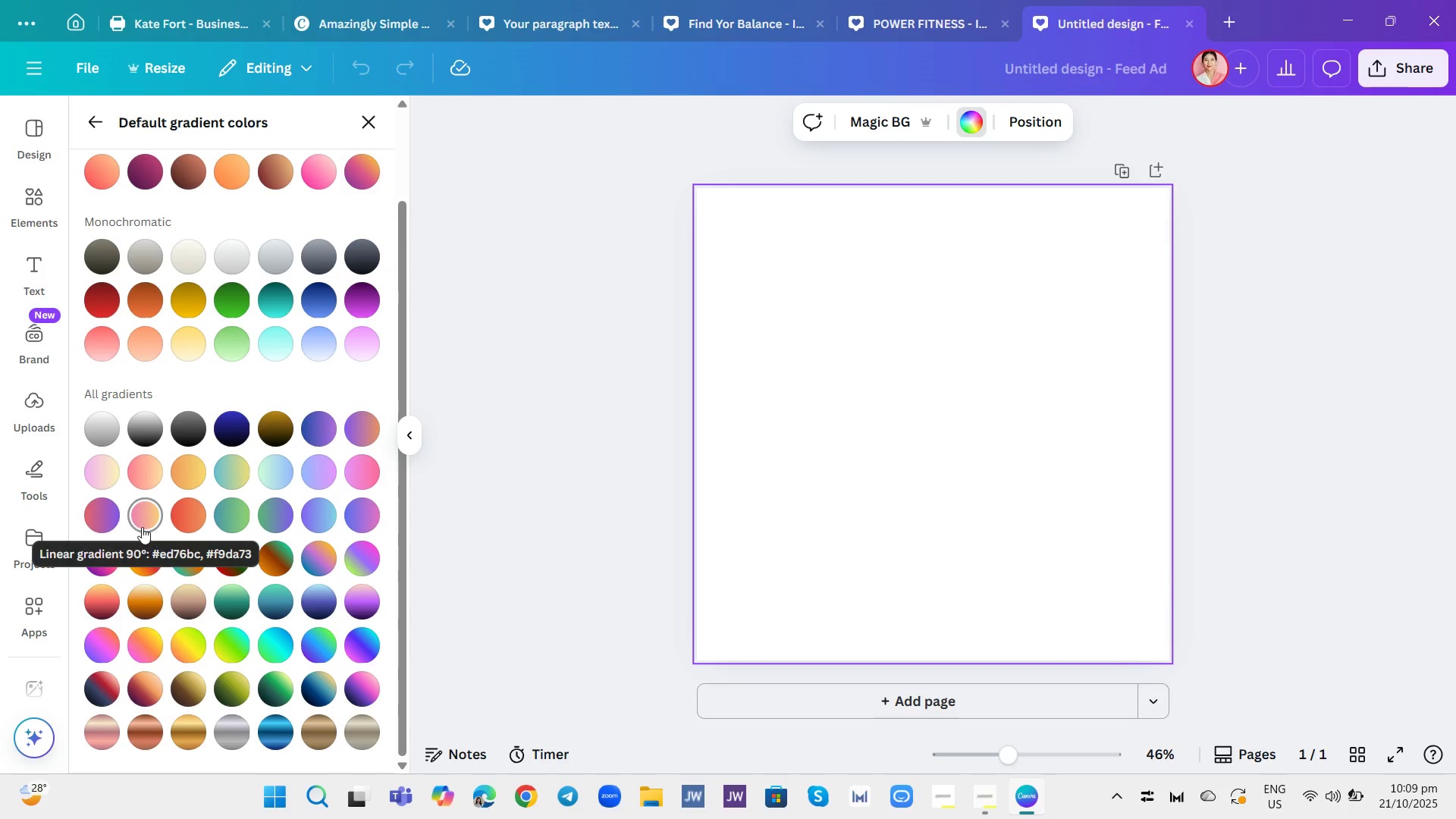 
mouse_move([102, 509])
 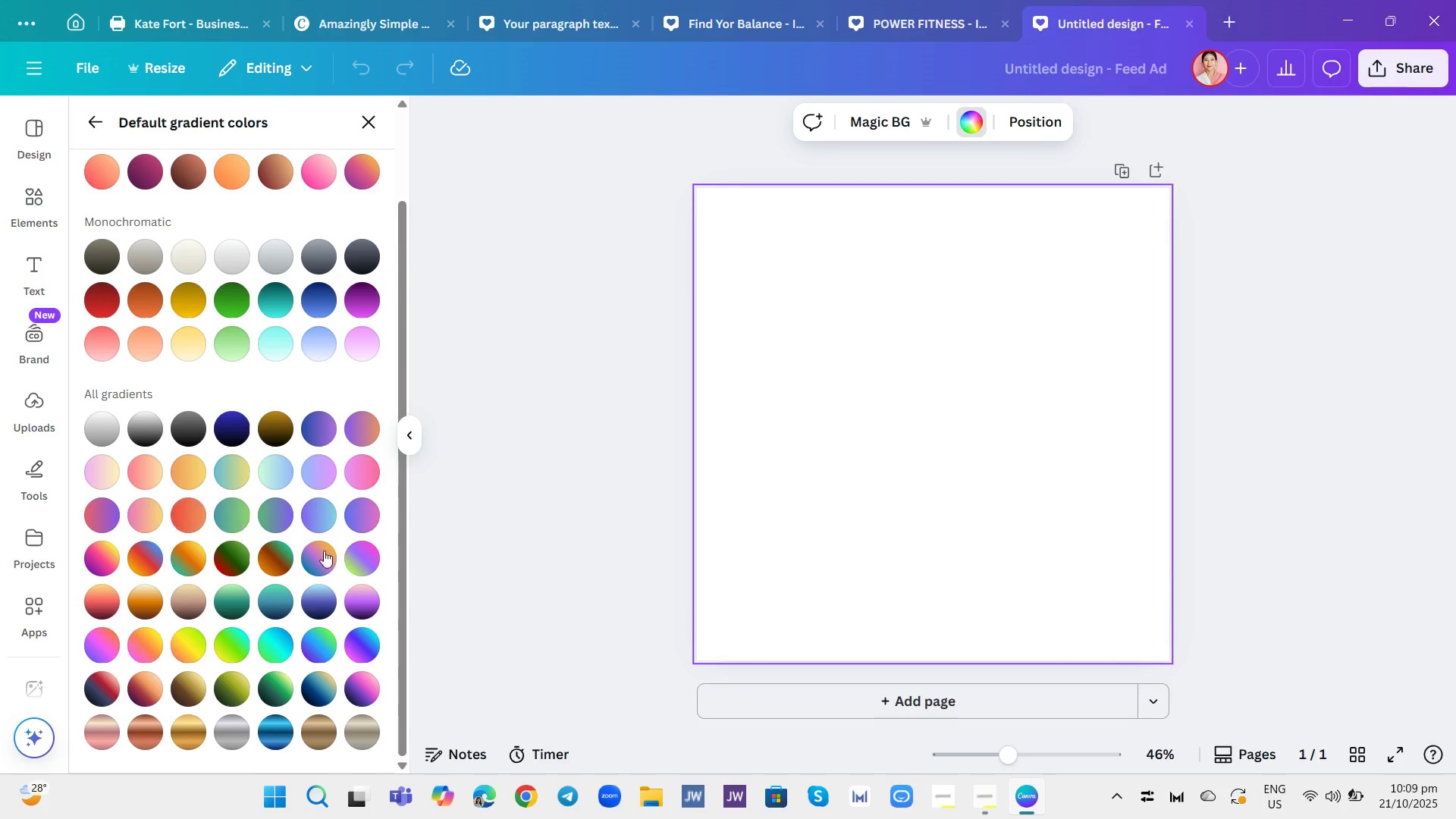 
scroll: coordinate [367, 626], scroll_direction: down, amount: 1.0
 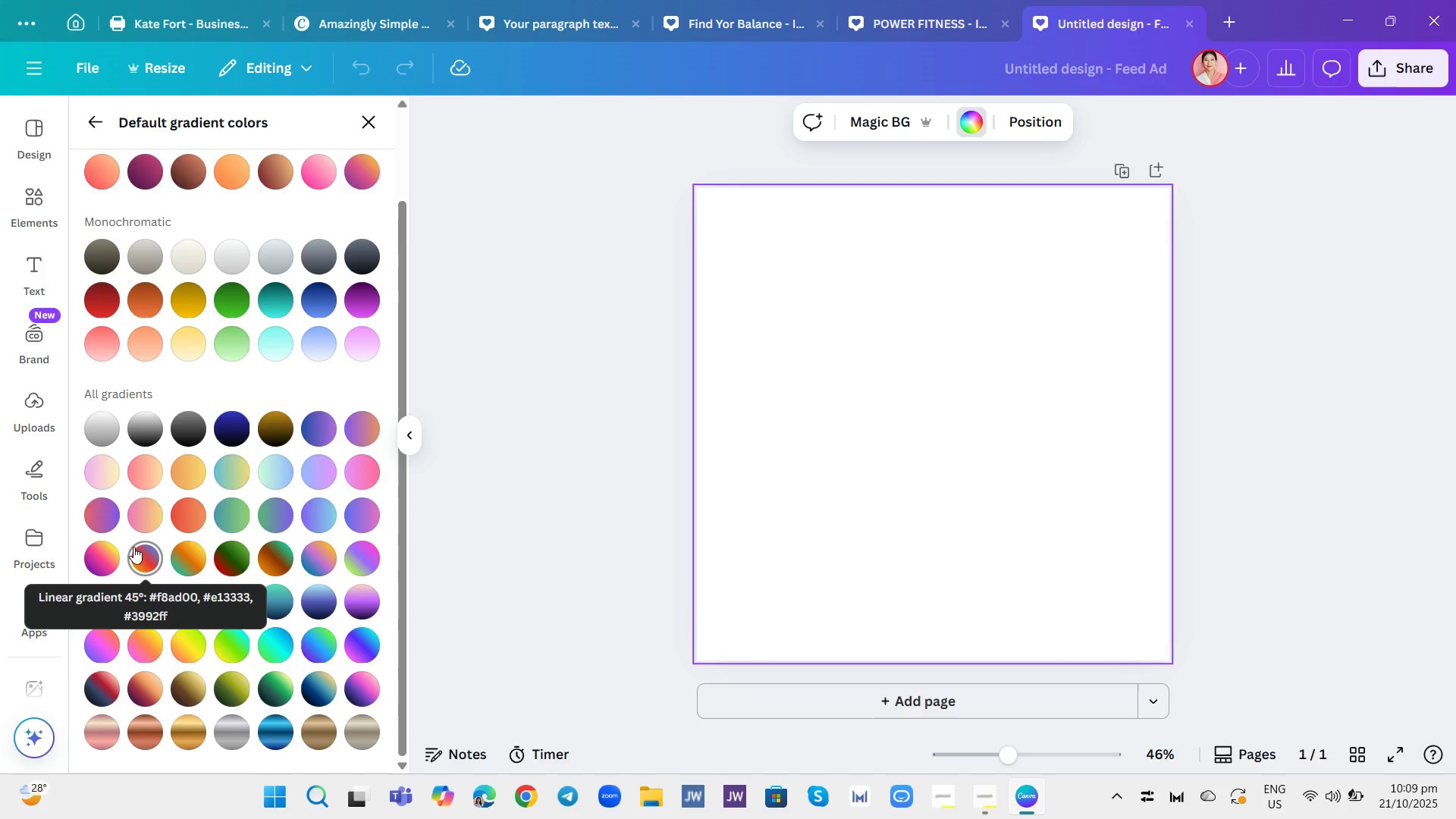 
wait(15.82)
 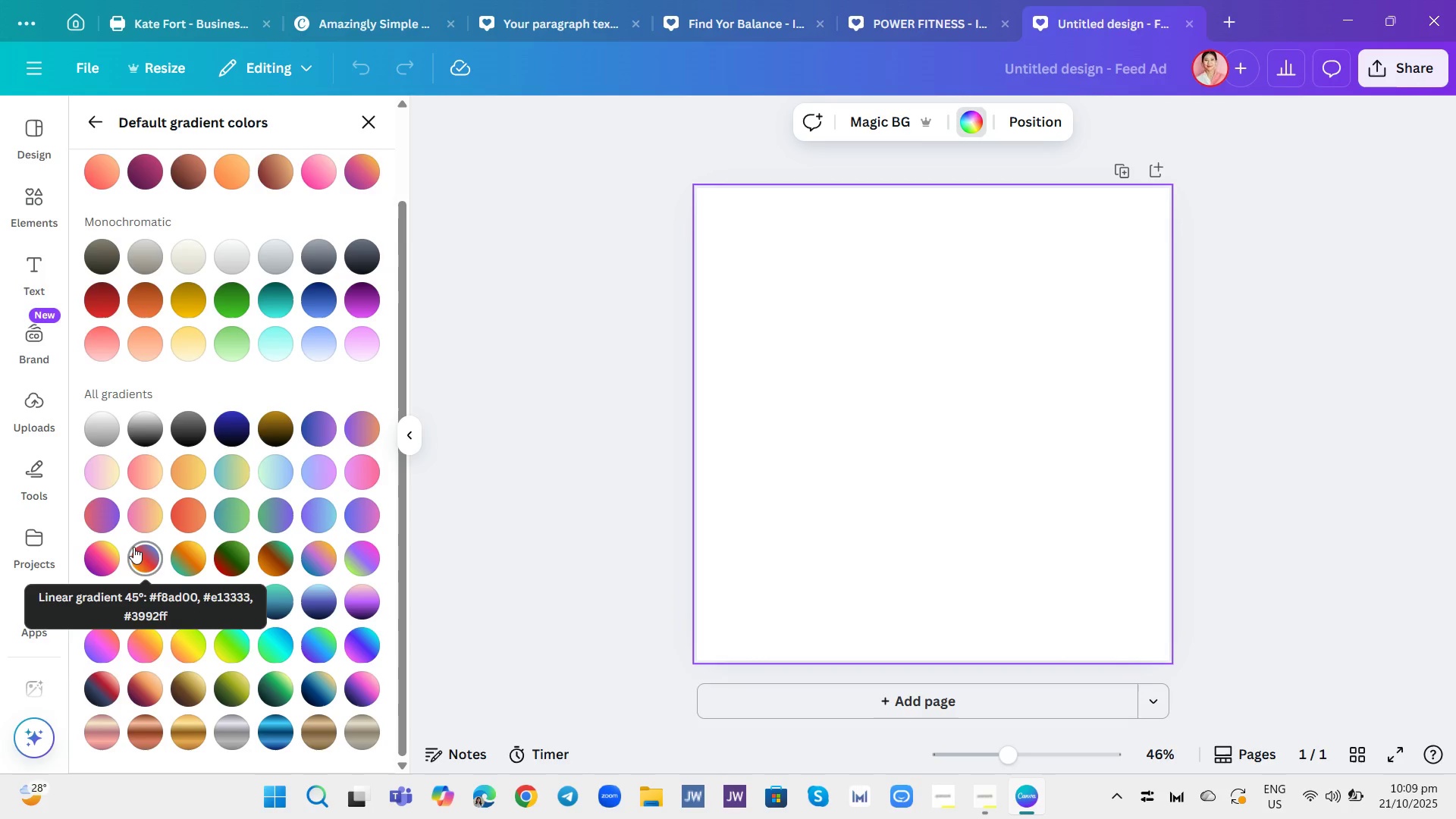 
mouse_move([163, 558])
 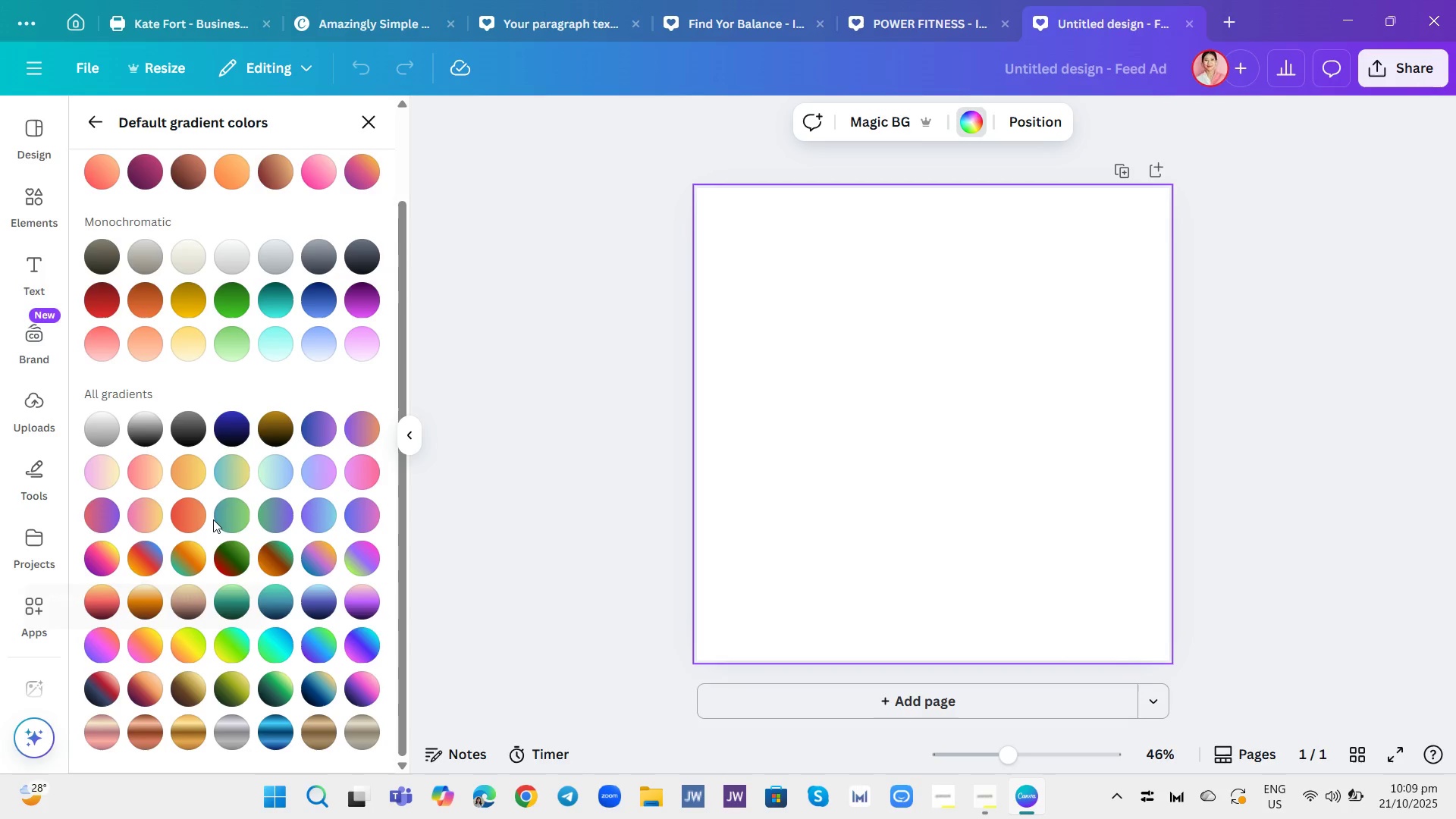 
mouse_move([231, 516])
 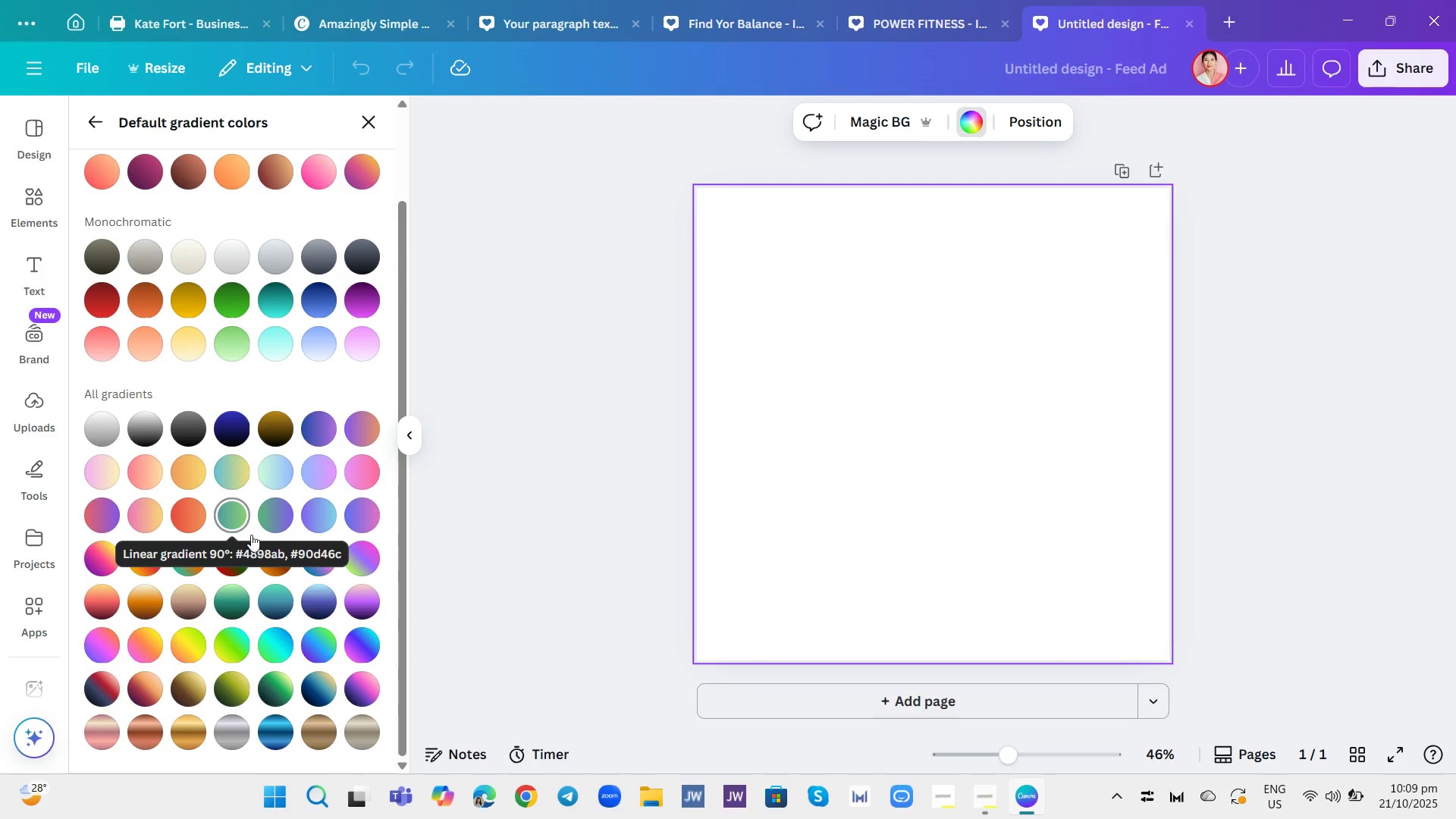 
scroll: coordinate [255, 535], scroll_direction: down, amount: 1.0
 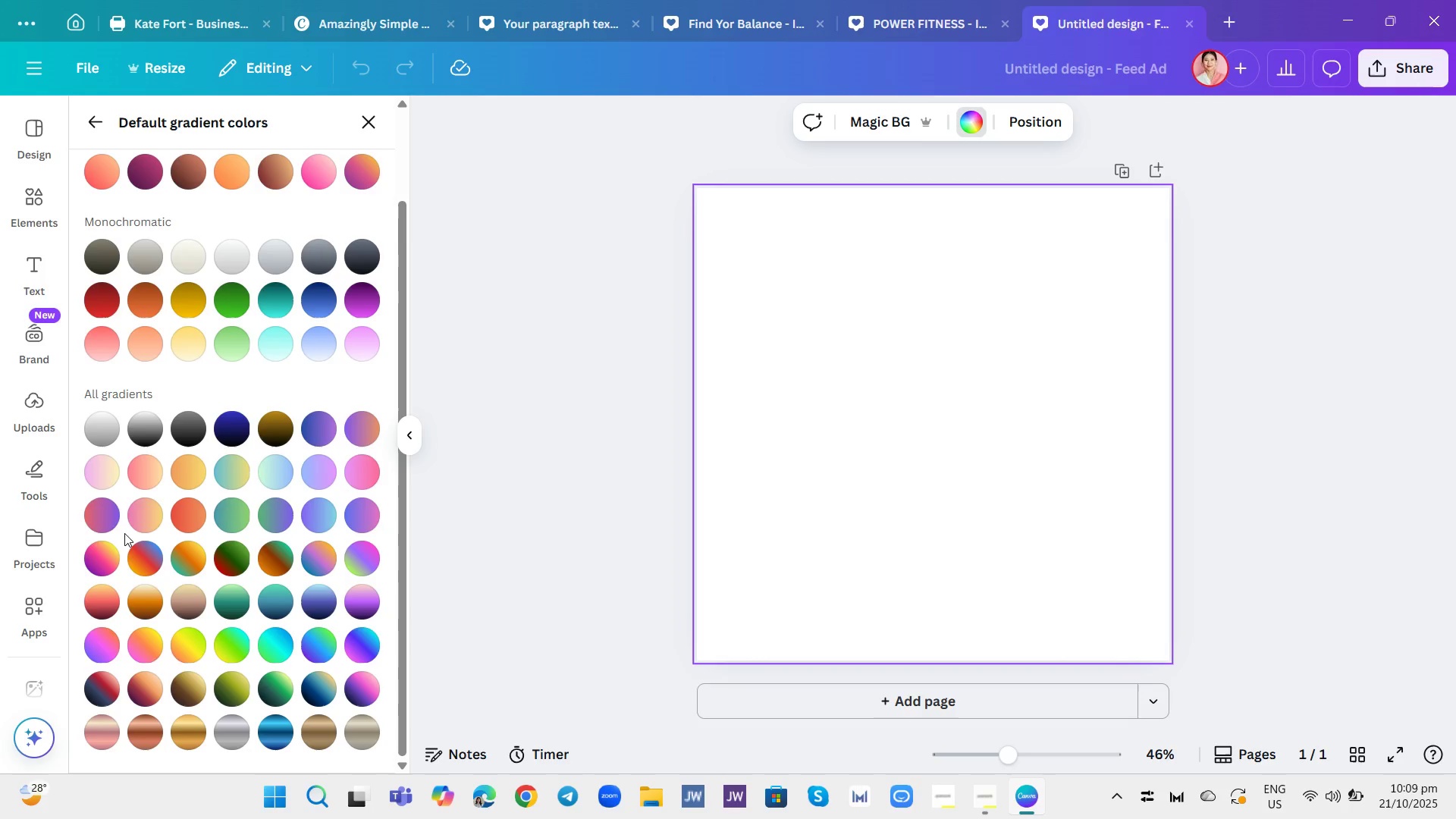 
left_click([105, 561])
 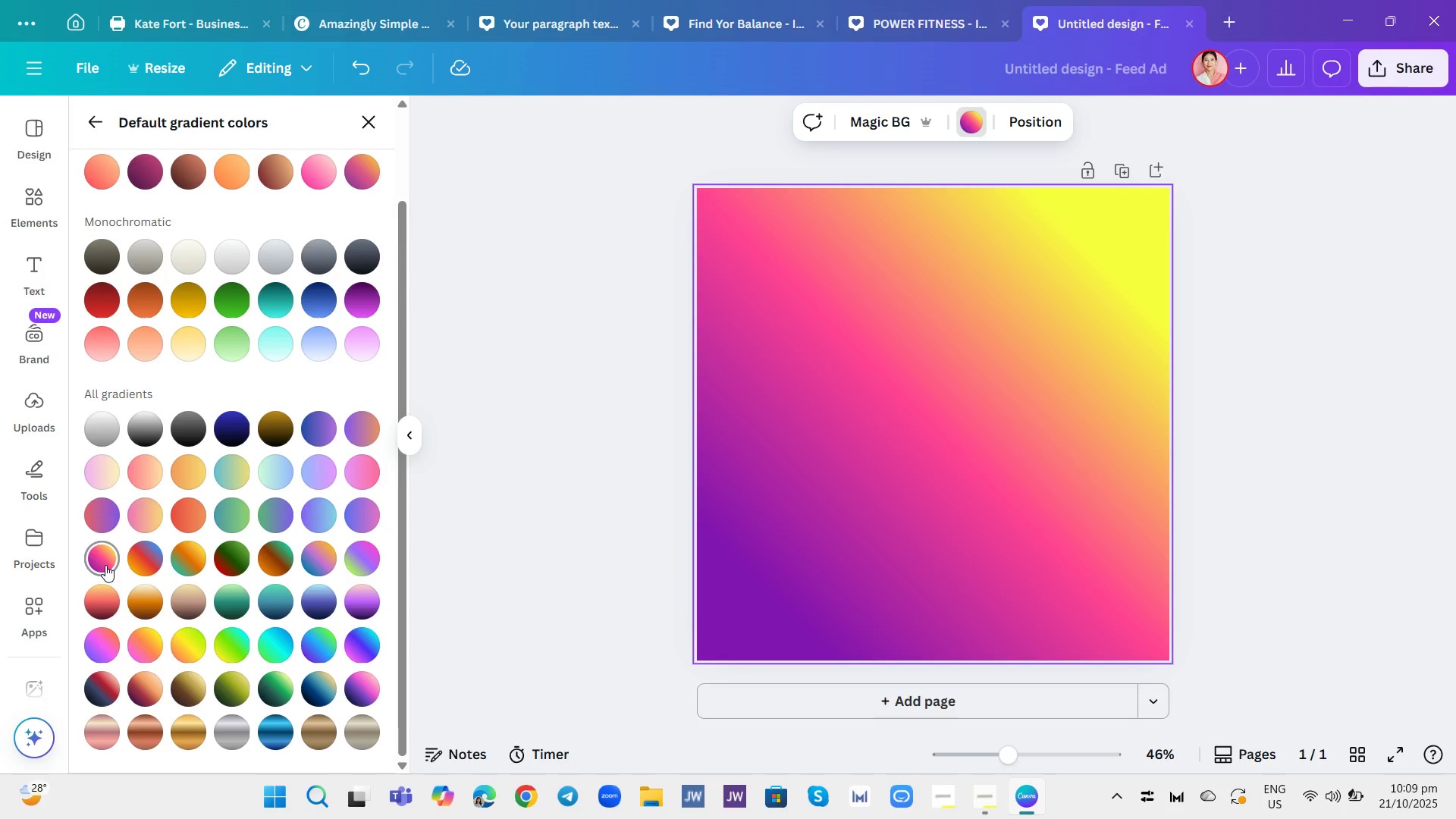 
wait(5.03)
 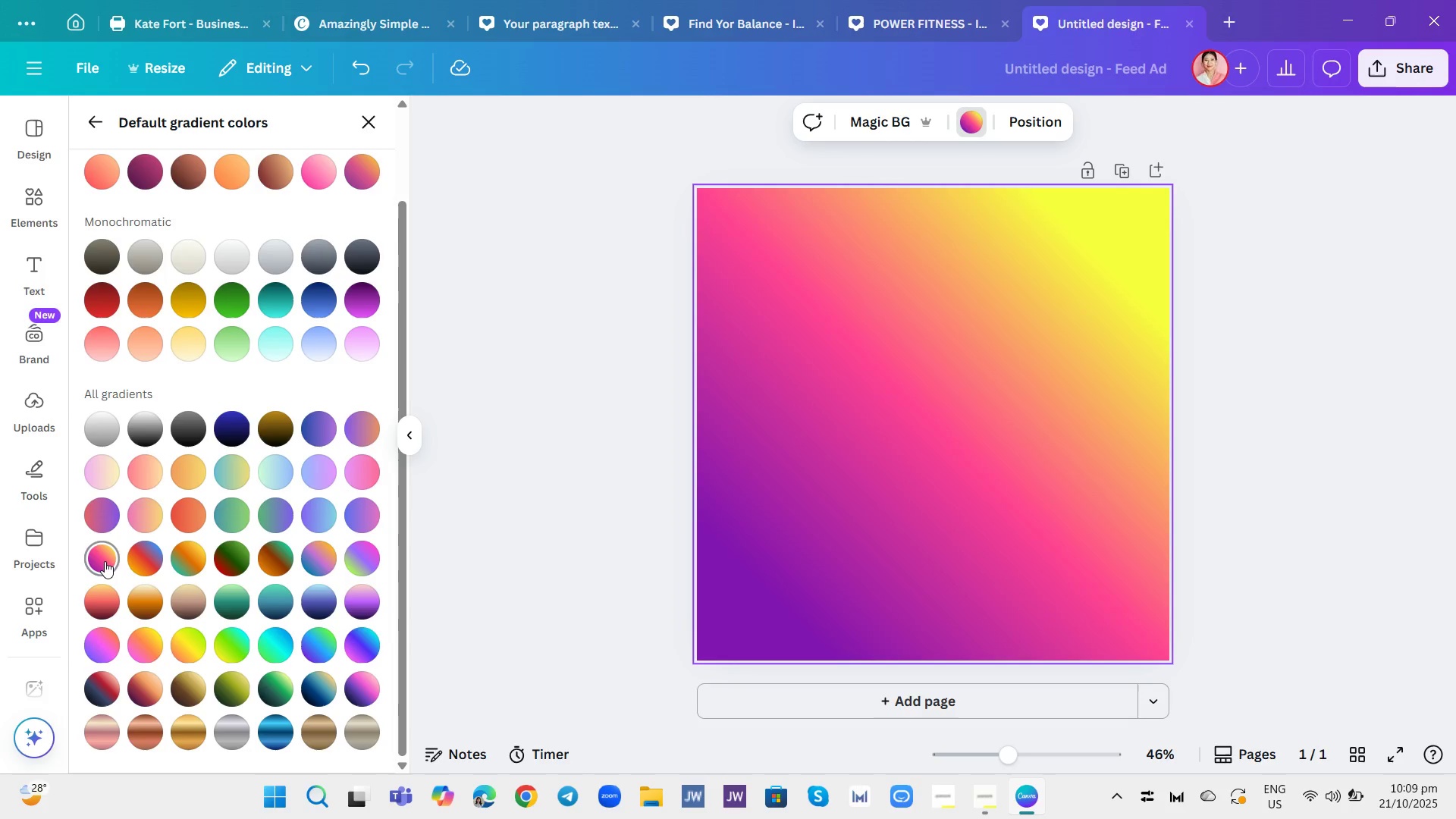 
left_click([116, 645])
 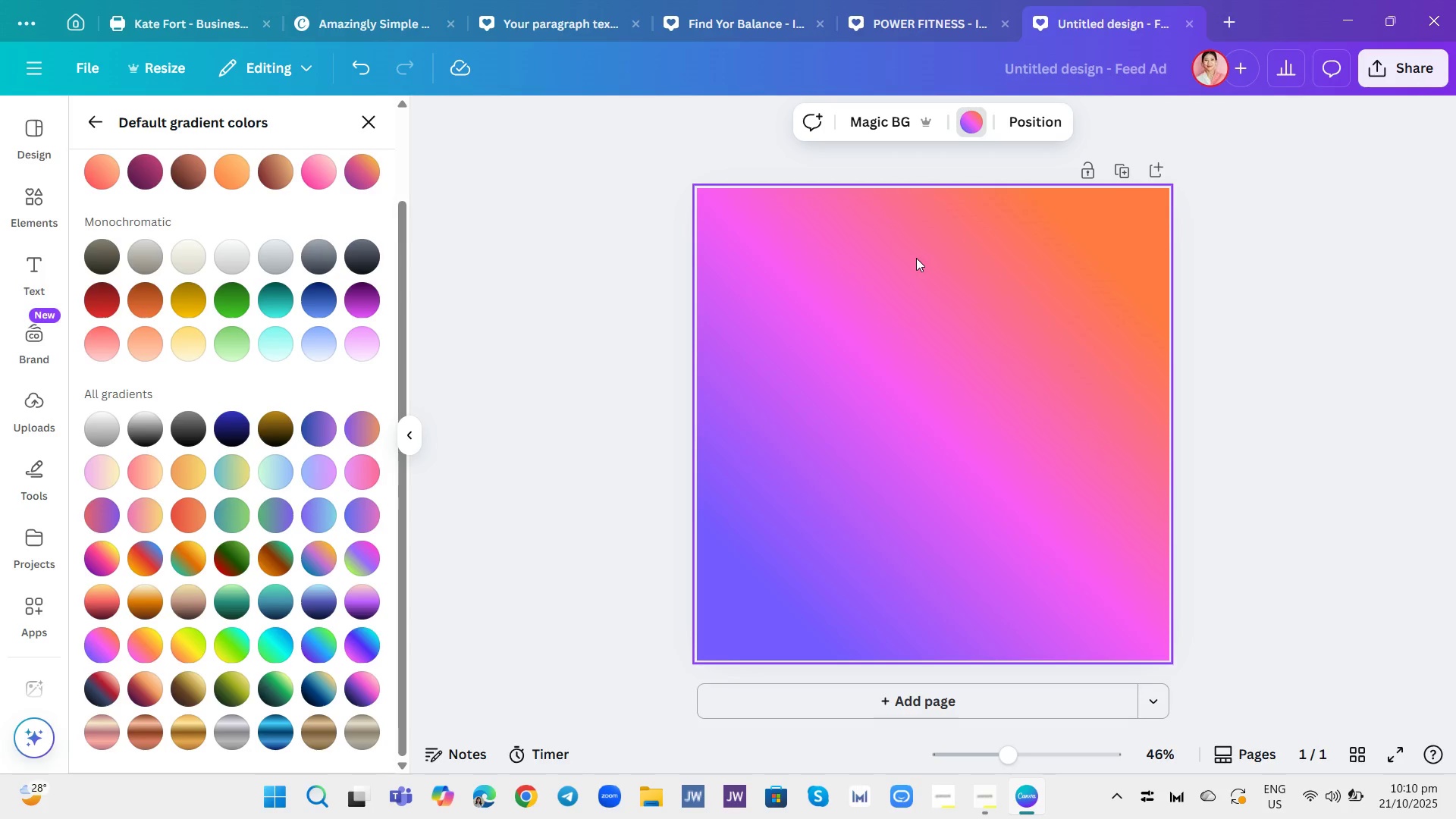 
wait(11.96)
 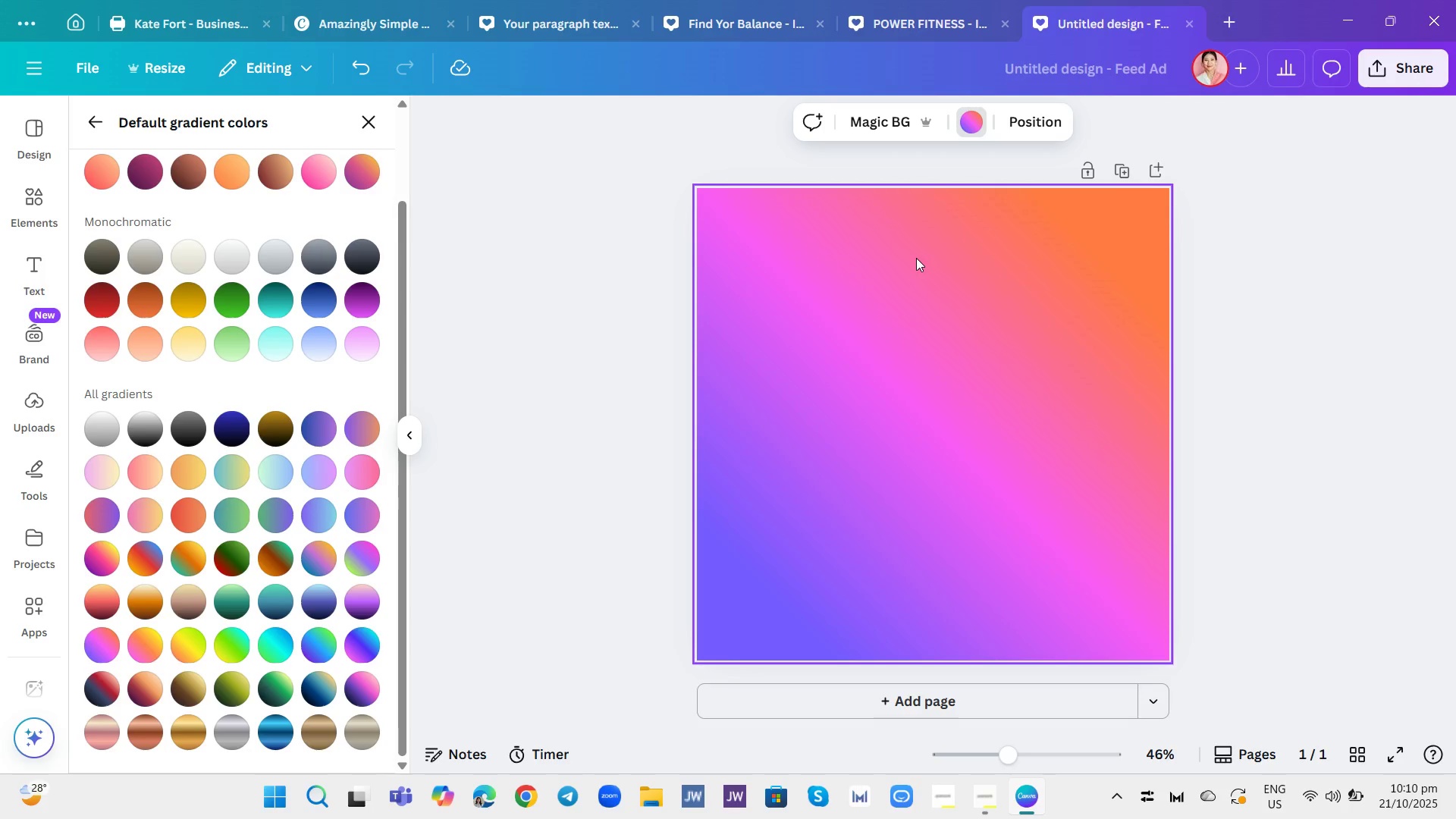 
scroll: coordinate [294, 277], scroll_direction: up, amount: 8.0
 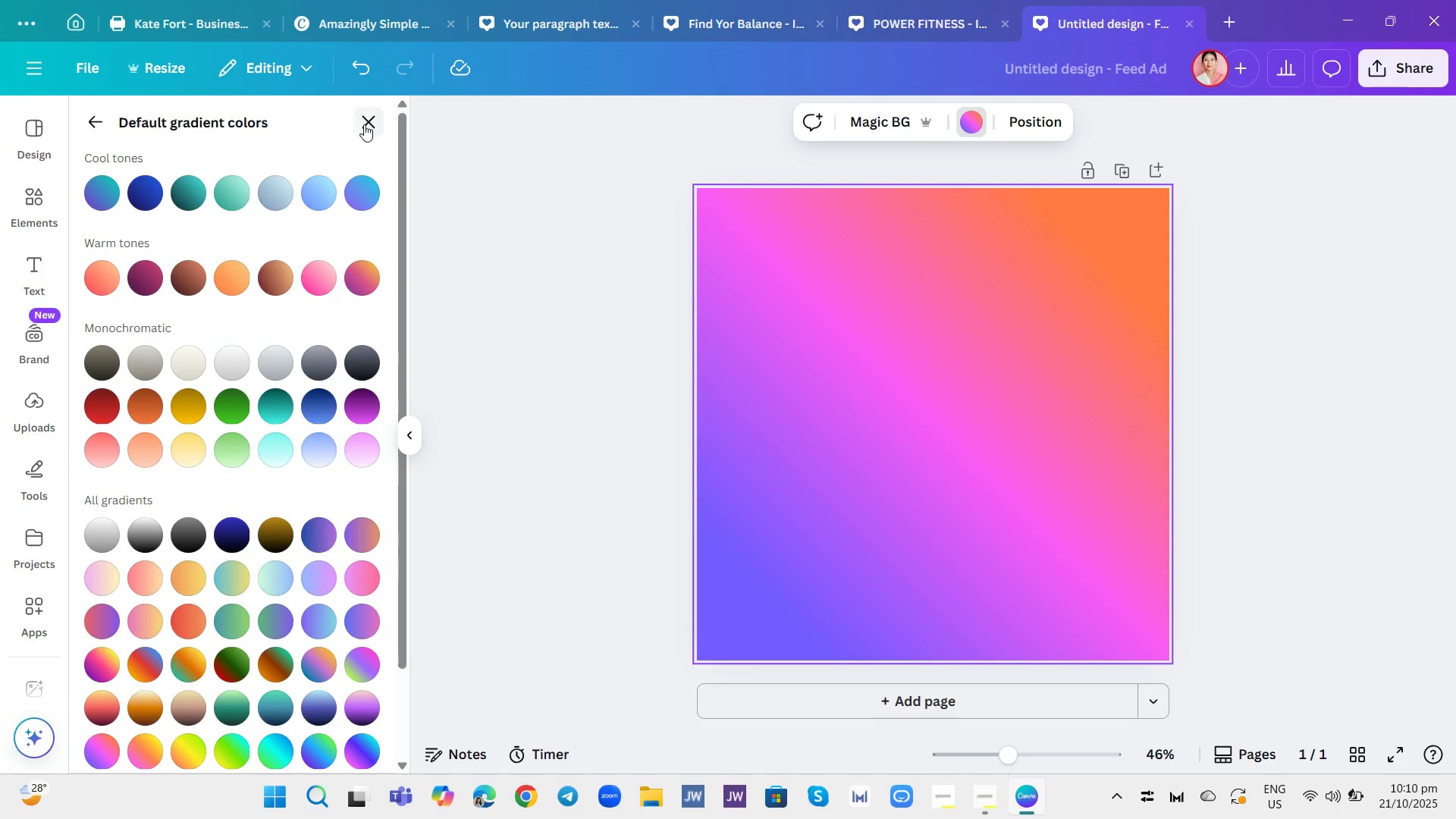 
left_click([364, 124])
 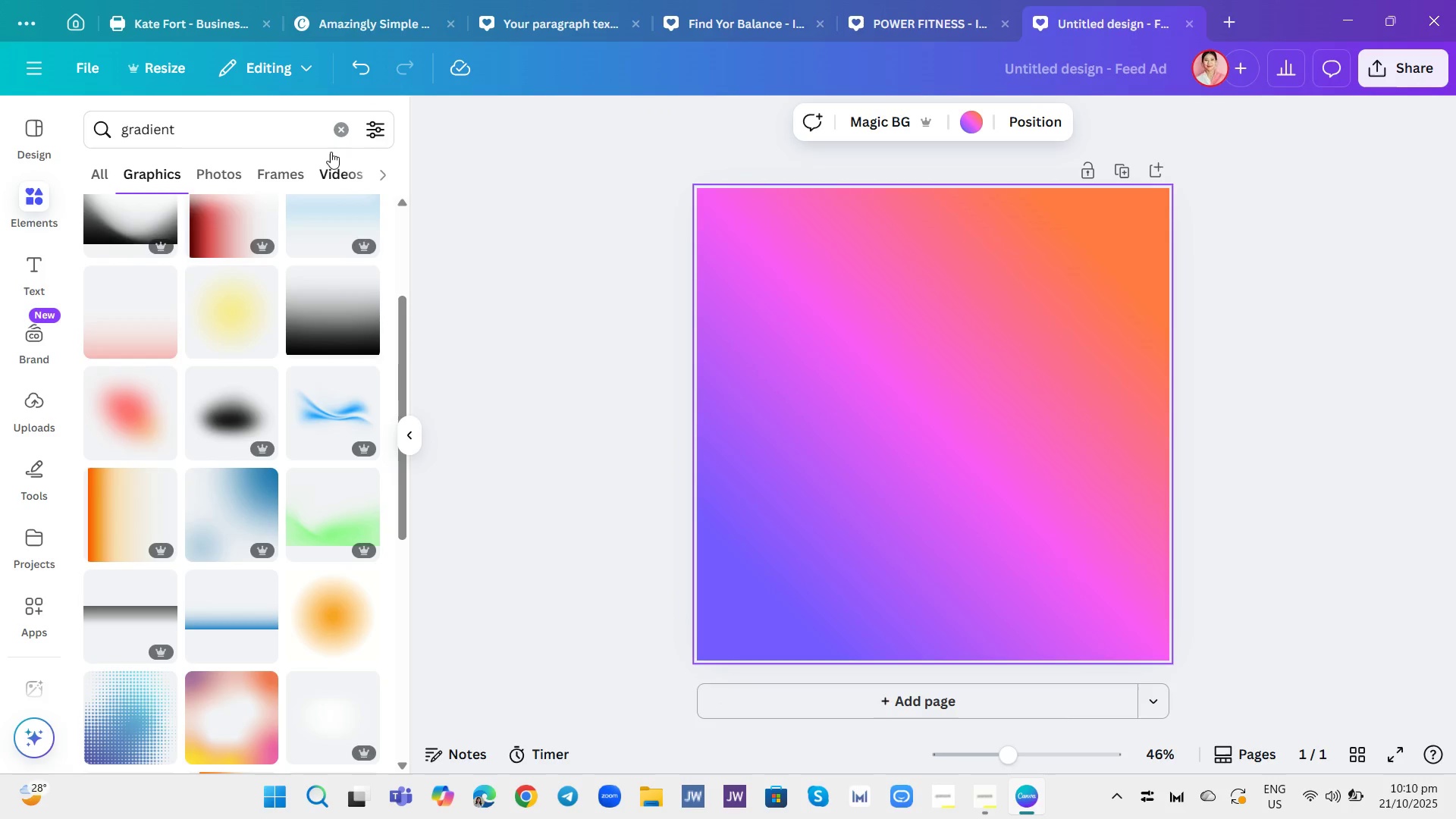 
left_click([307, 137])
 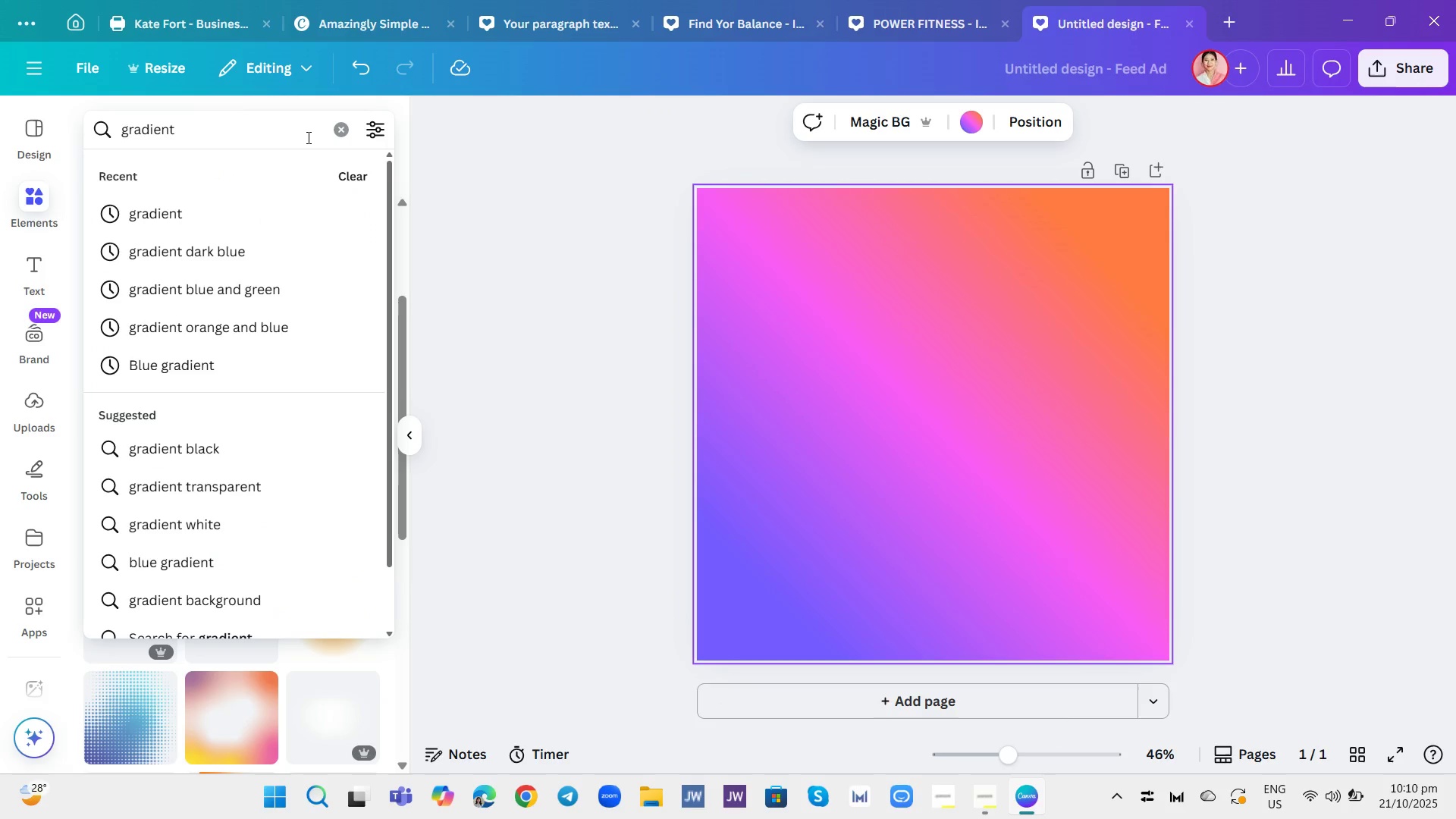 
type( colors)
 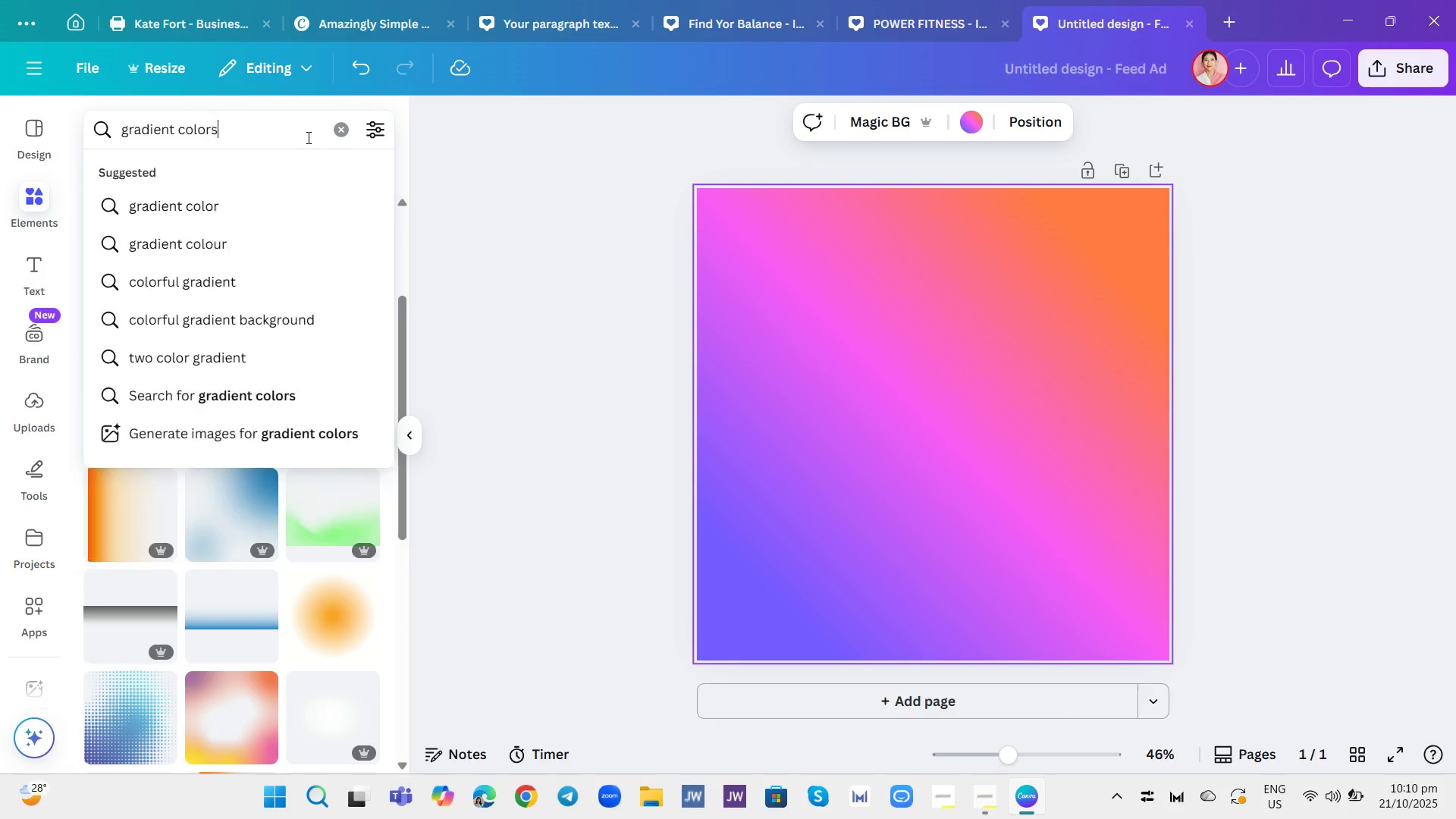 
key(Enter)
 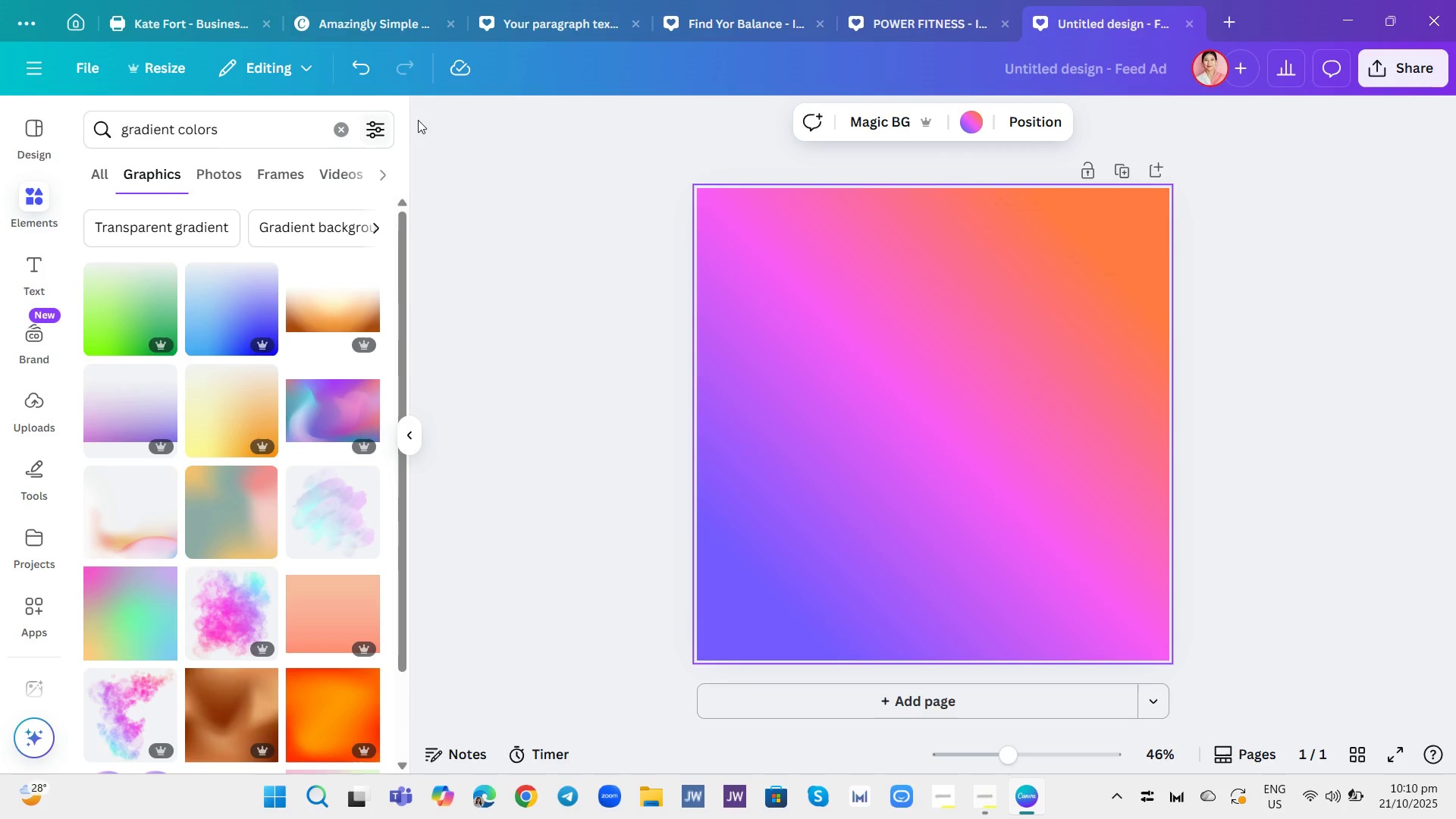 
scroll: coordinate [253, 427], scroll_direction: down, amount: 5.0
 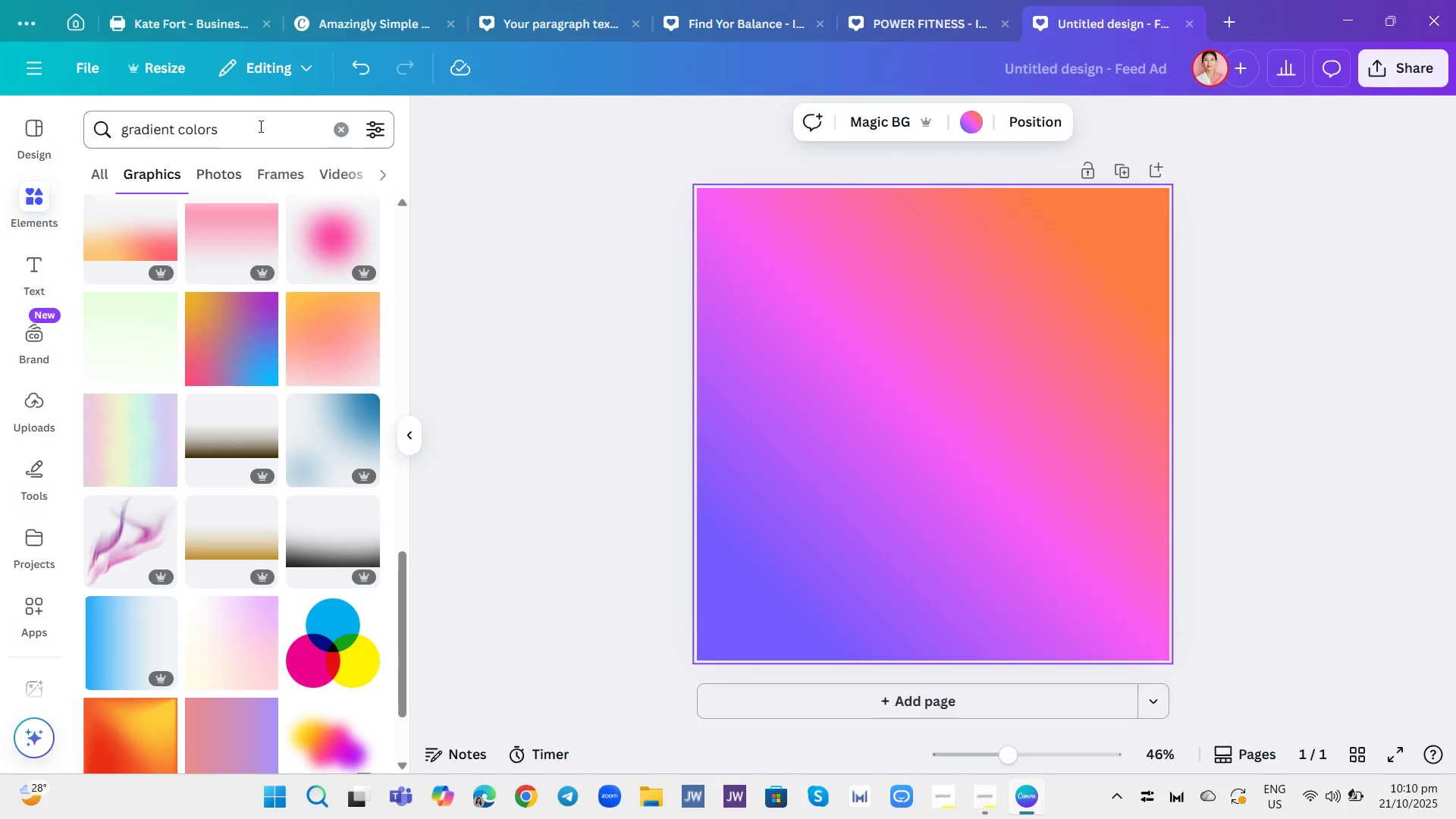 
left_click([259, 125])
 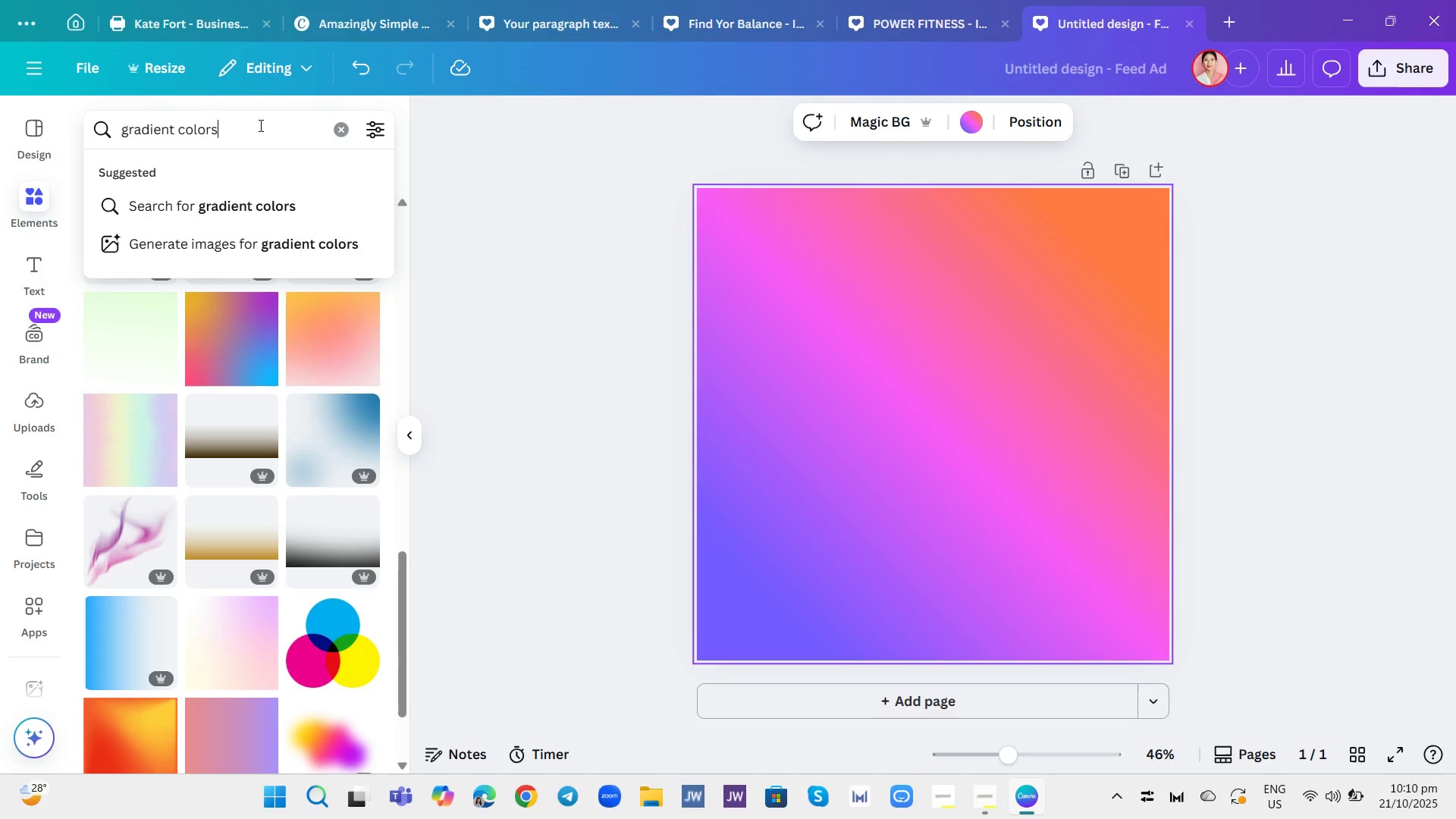 
key(Backspace)
key(Backspace)
key(Backspace)
key(Backspace)
type(ral and bli)
key(Backspace)
type(uie)
key(Backspace)
key(Backspace)
type(e)
 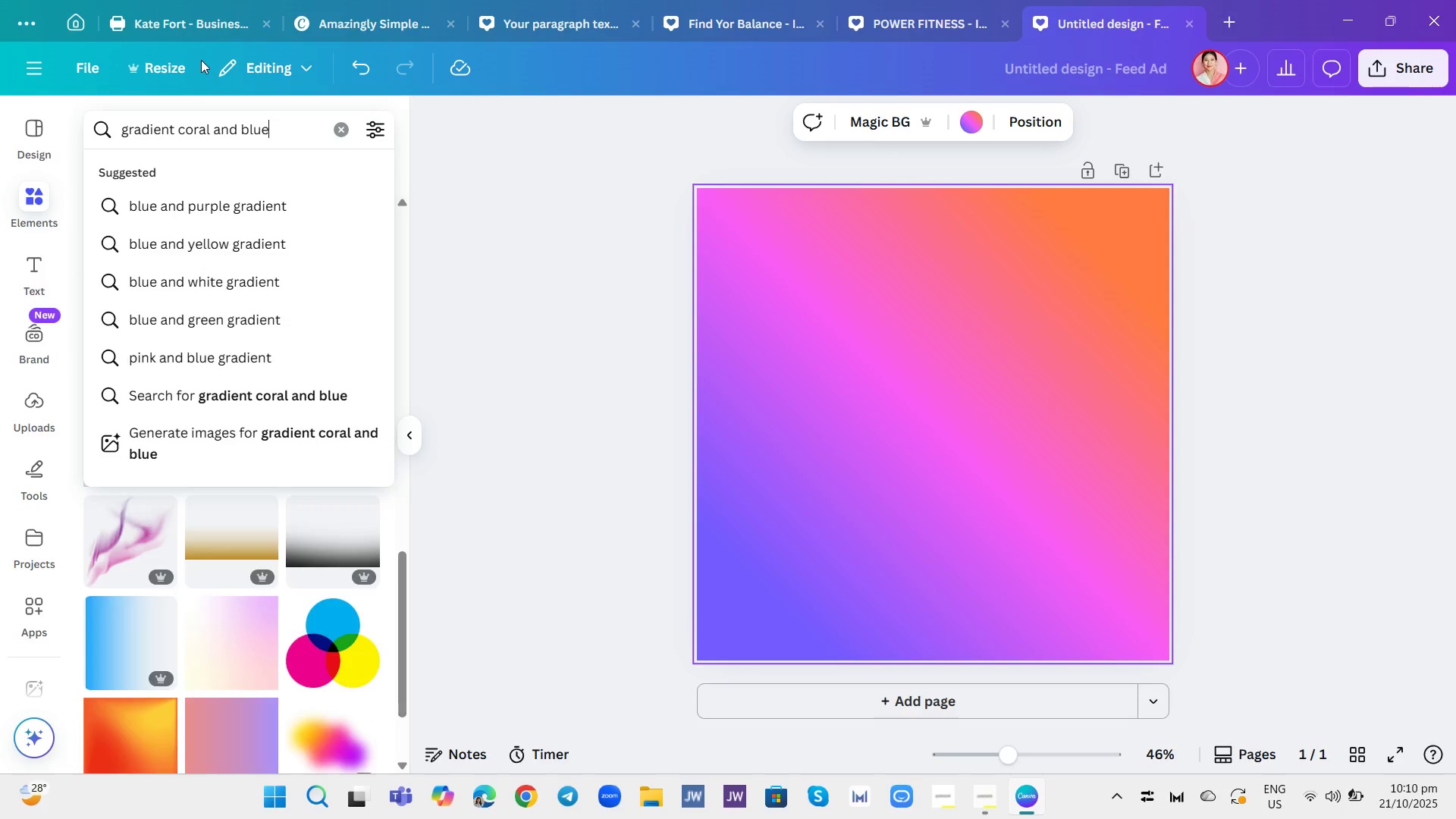 
key(Enter)
 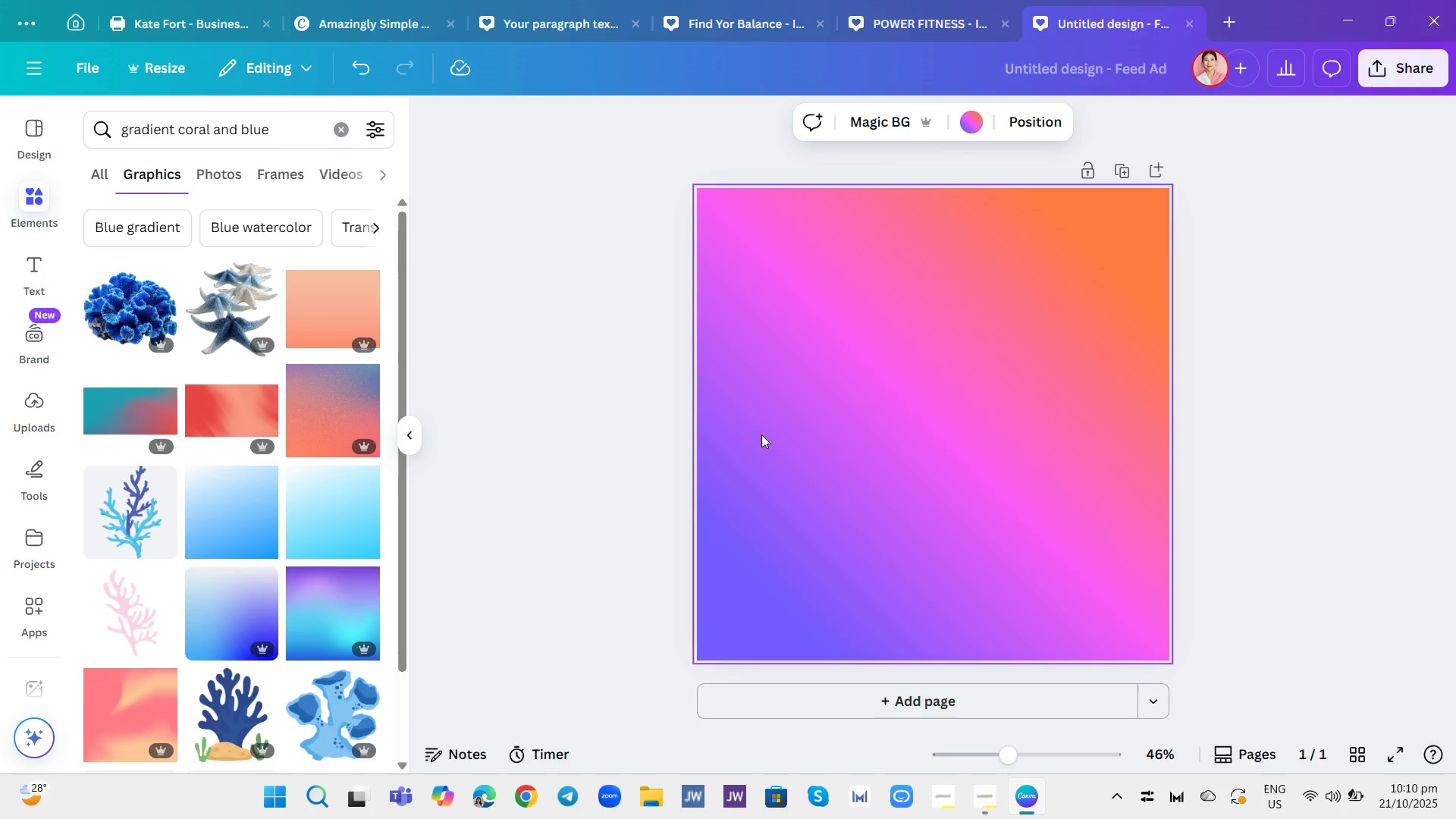 
wait(5.47)
 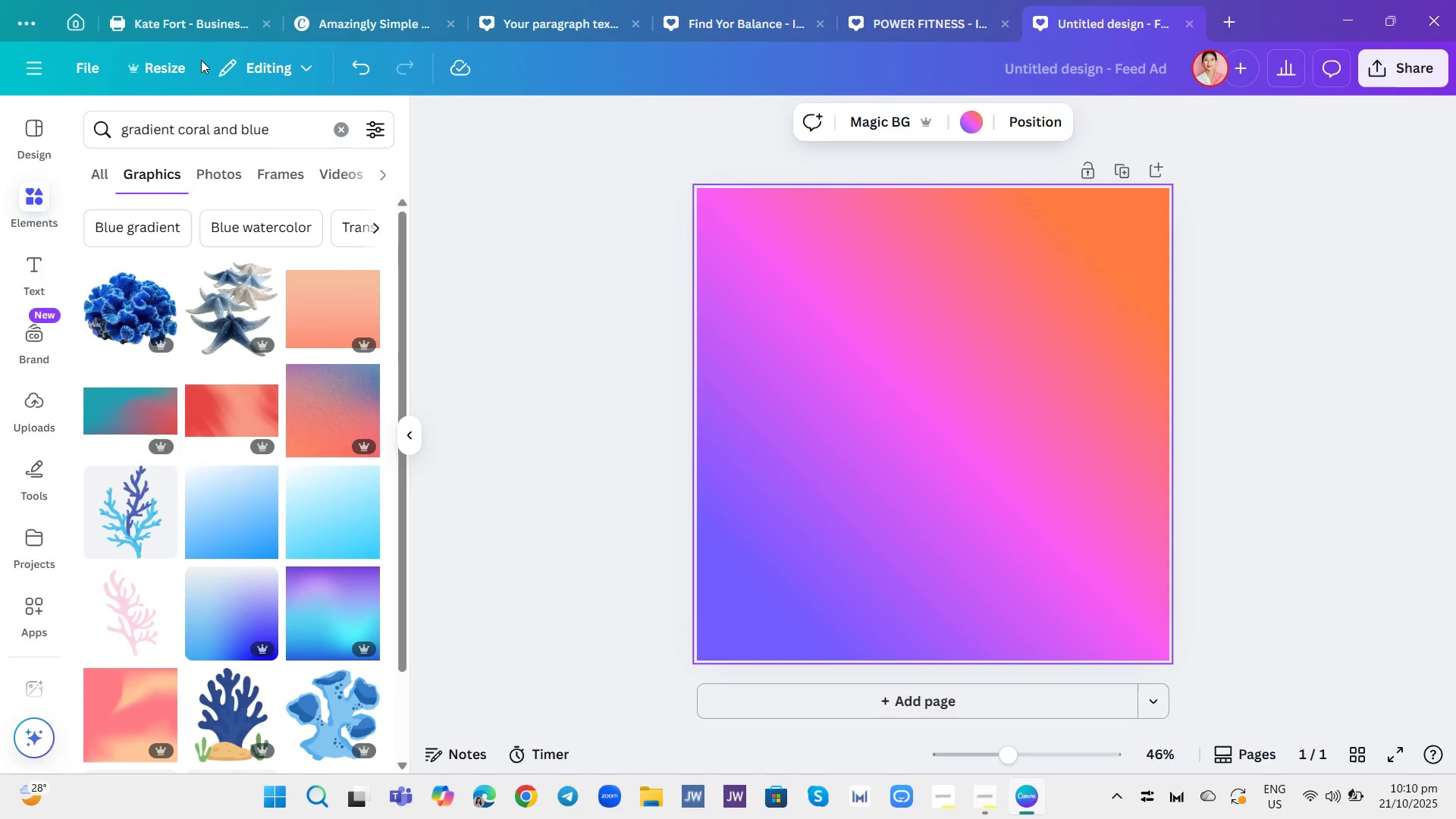 
scroll: coordinate [328, 488], scroll_direction: down, amount: 7.0
 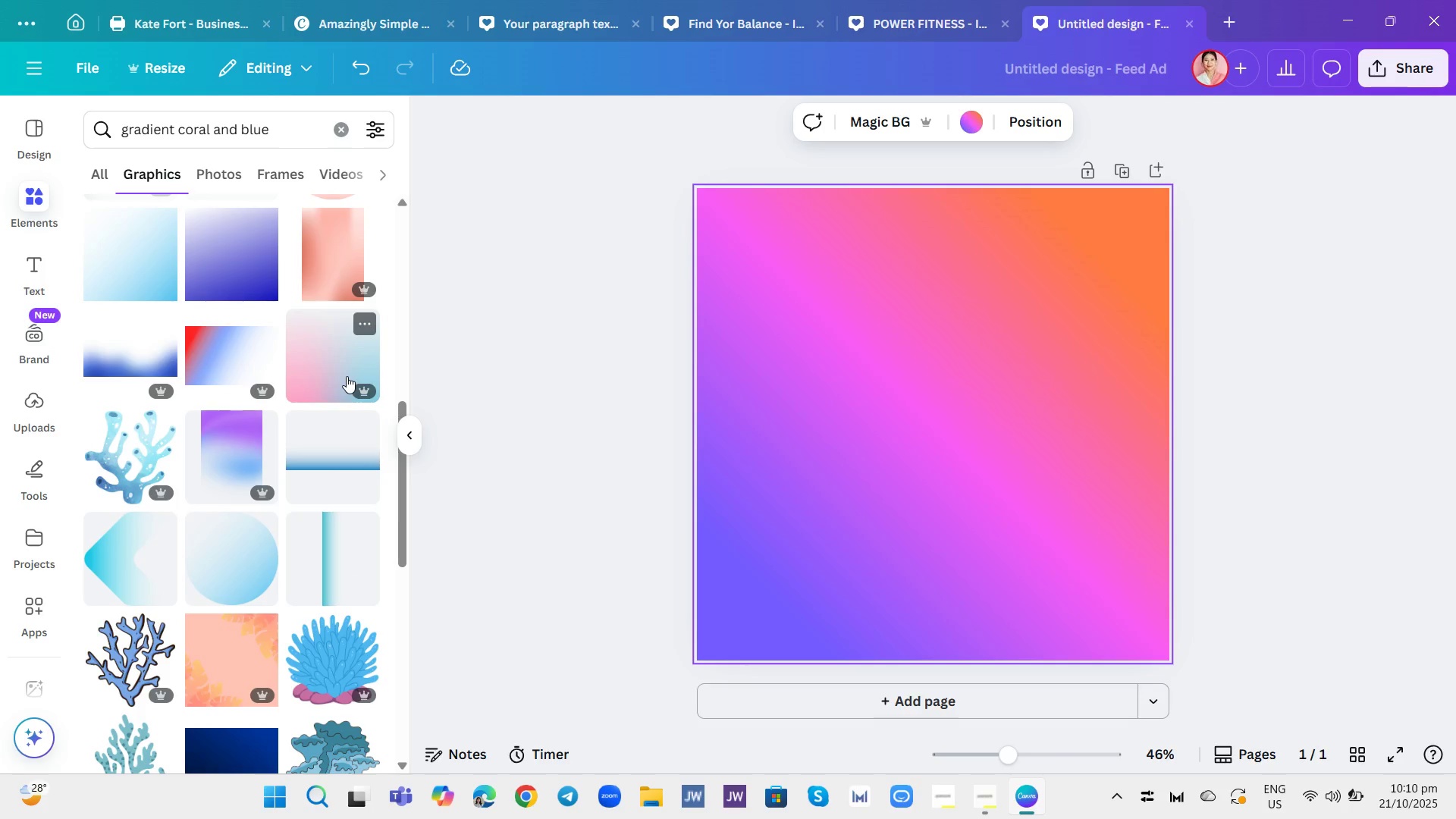 
left_click([347, 376])
 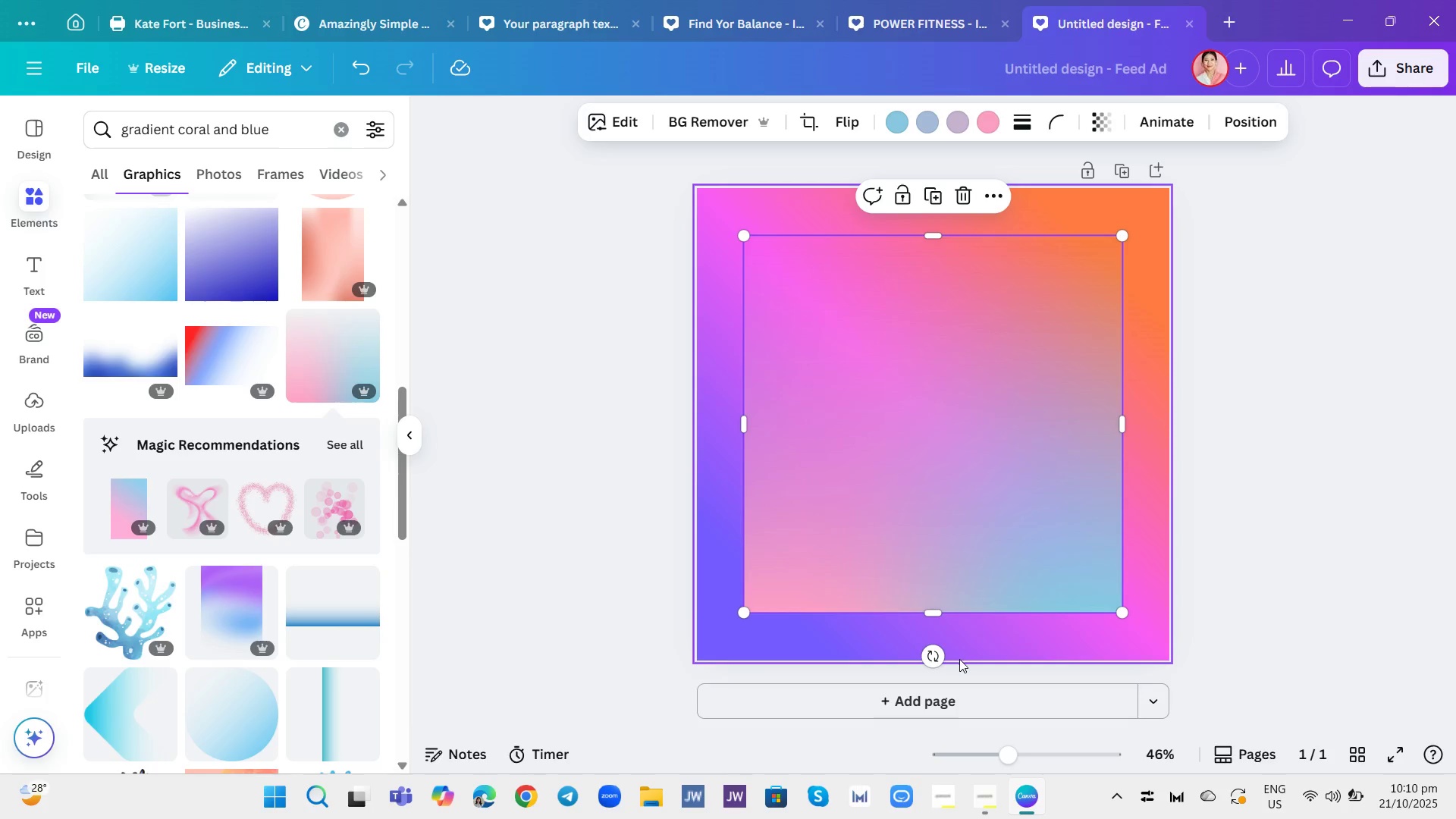 
left_click_drag(start_coordinate=[934, 656], to_coordinate=[1087, 425])
 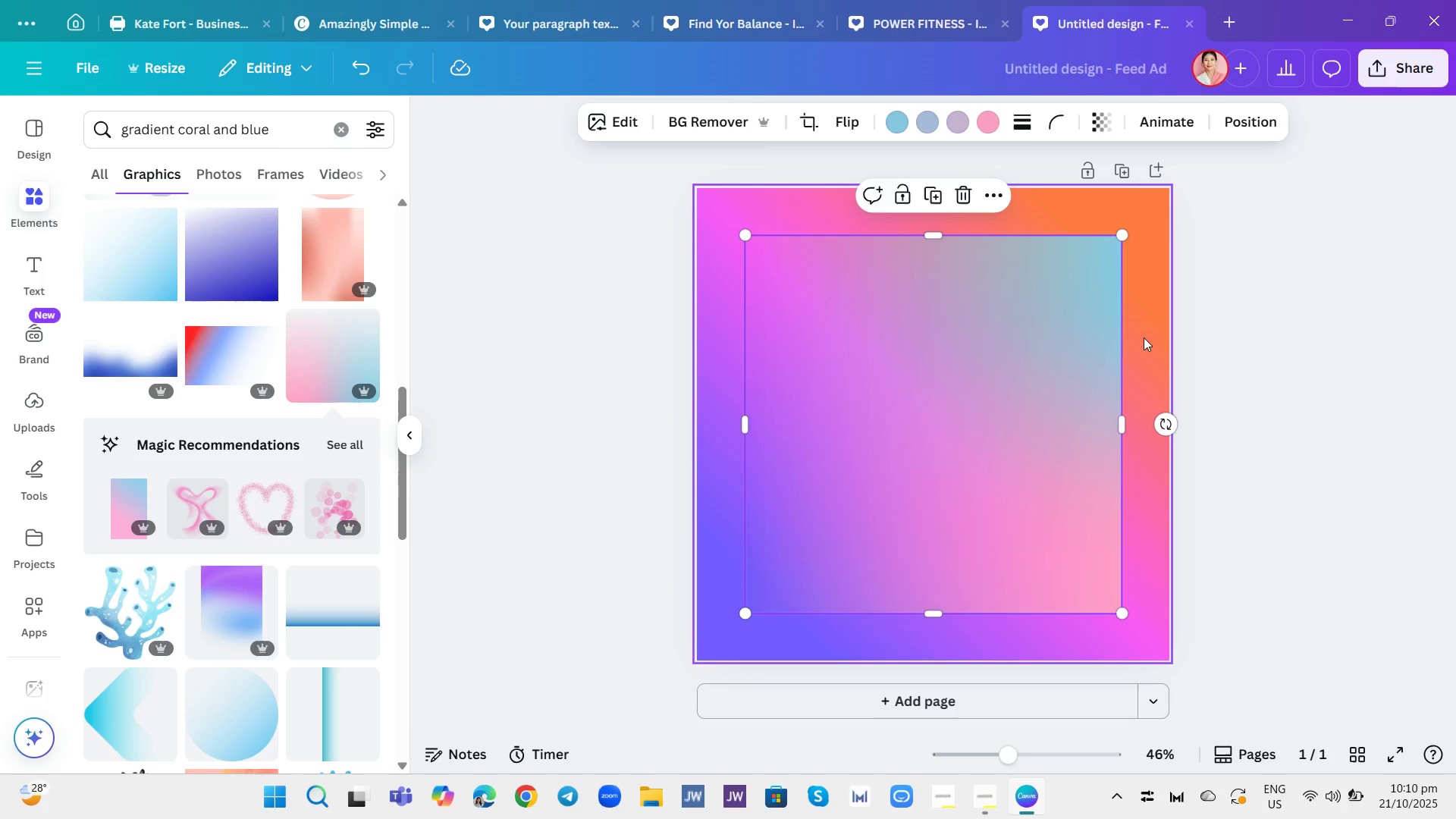 
left_click([1144, 337])
 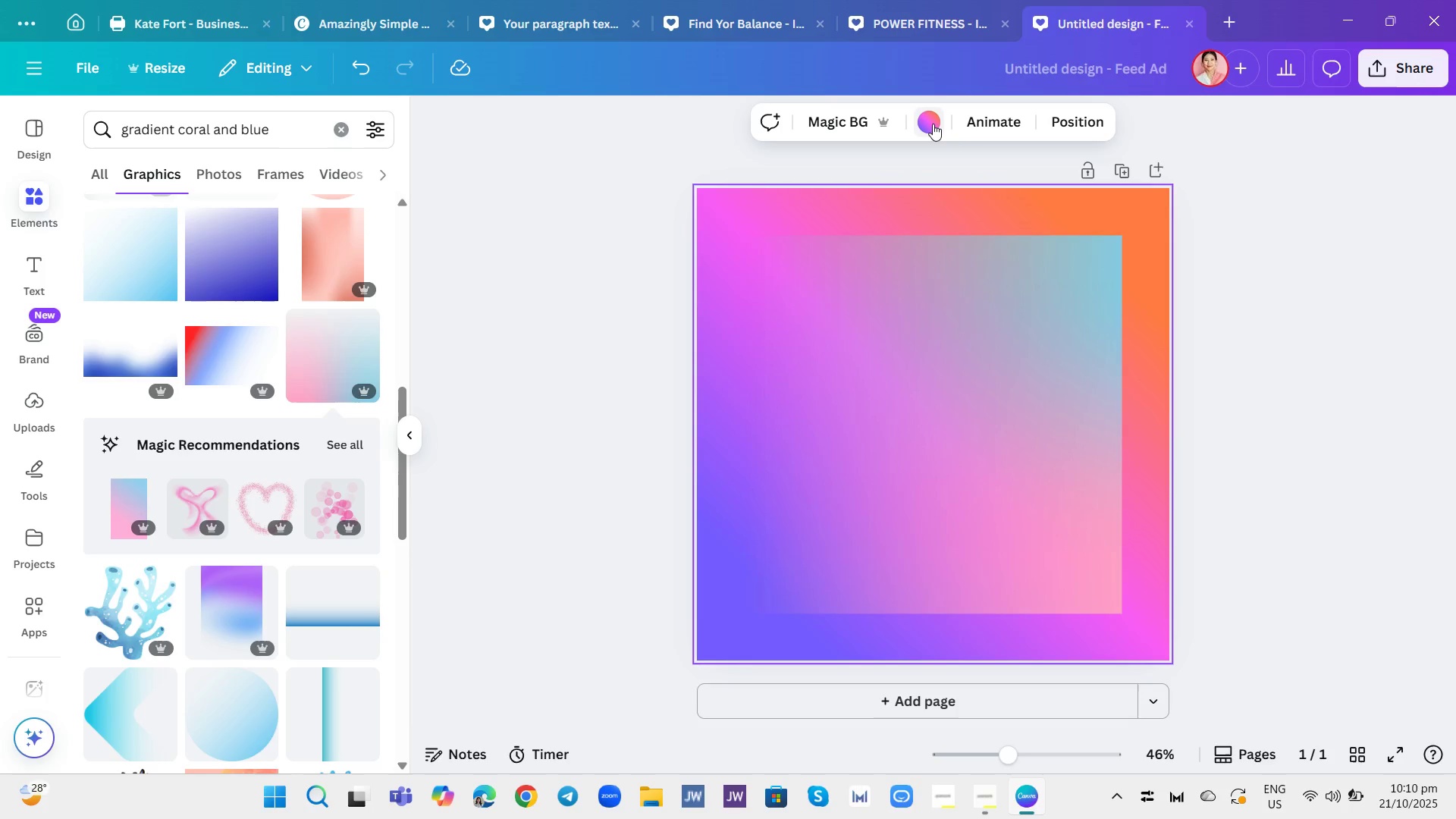 
left_click([929, 121])
 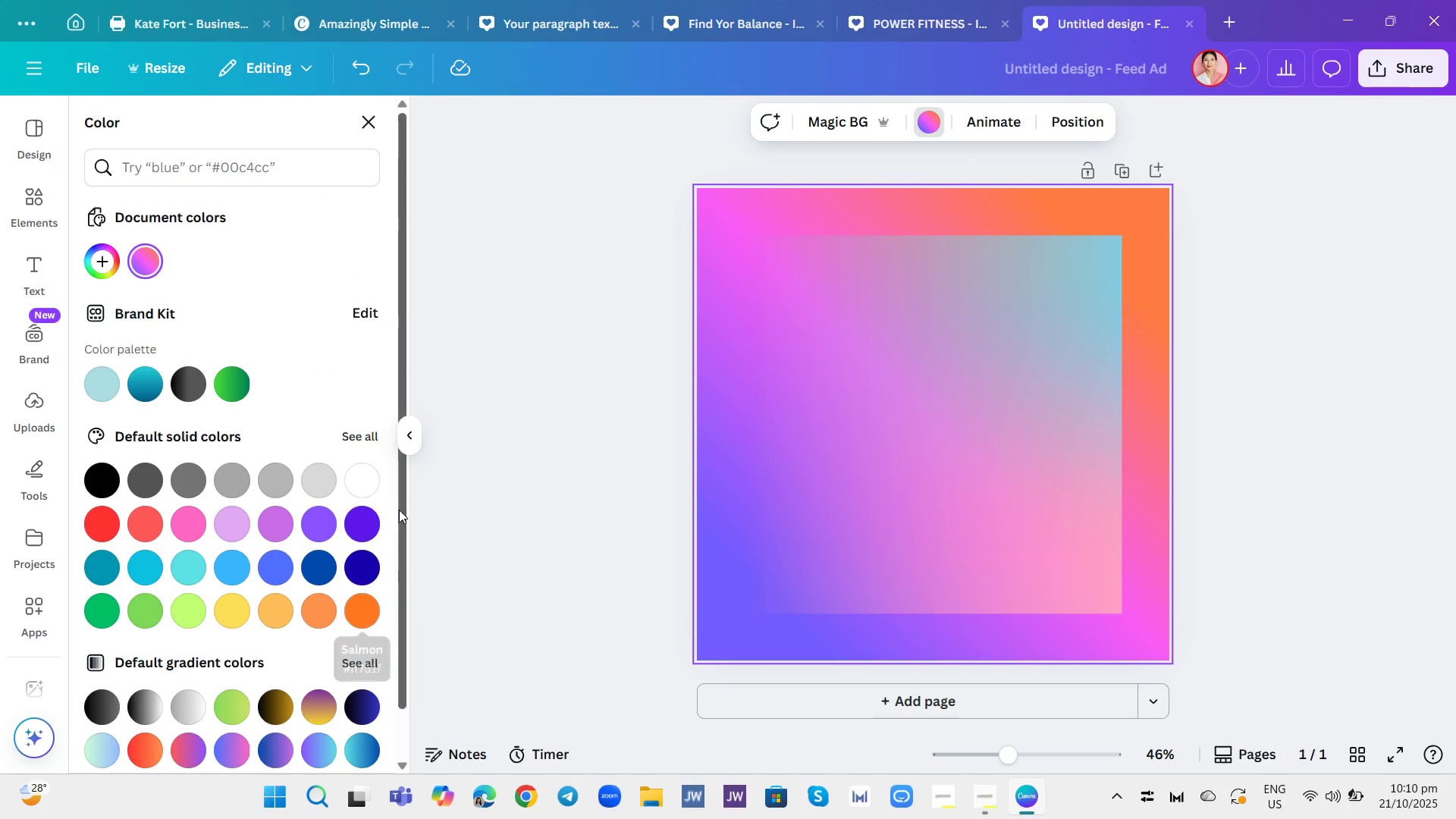 
left_click([359, 465])
 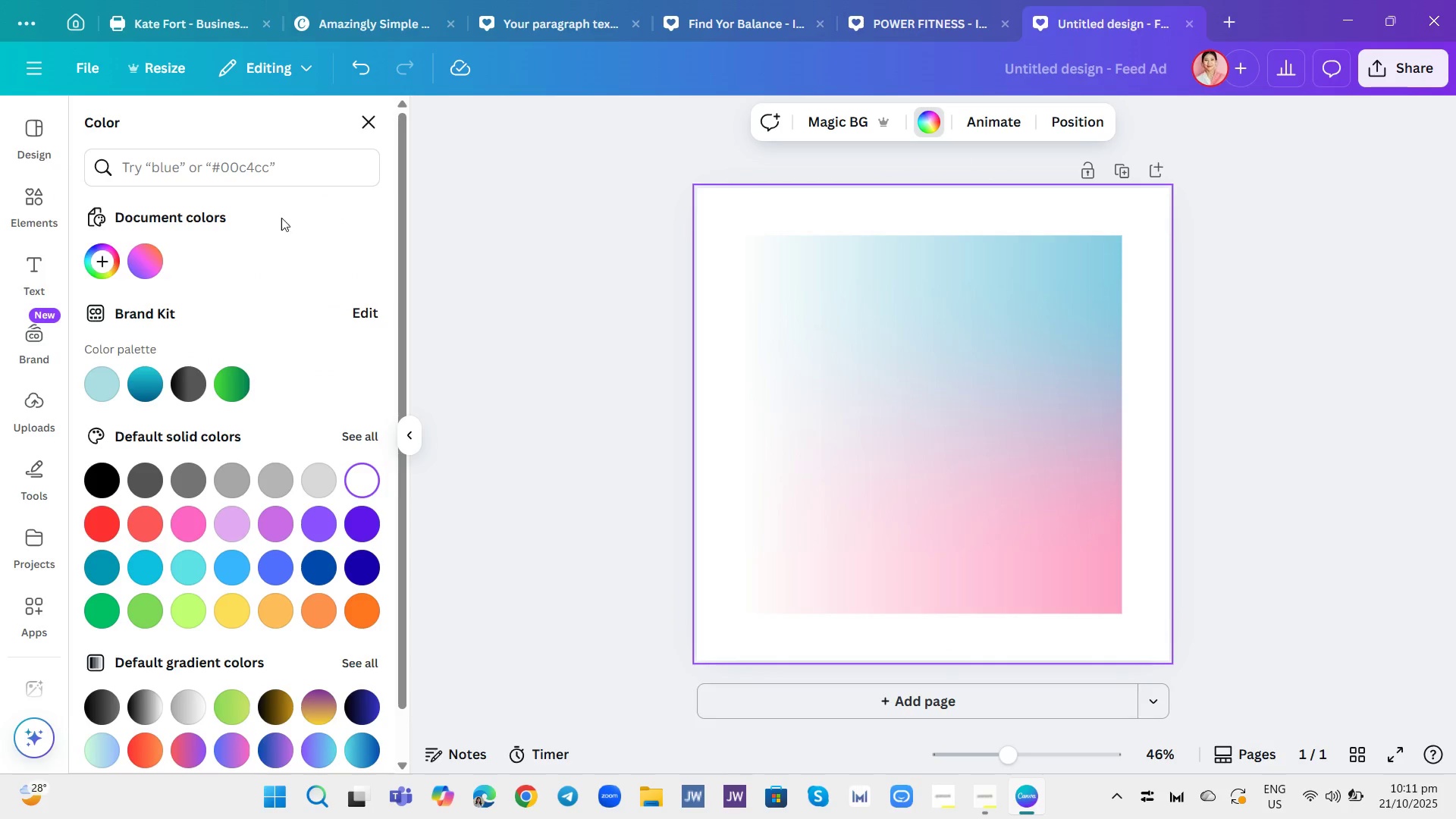 
left_click([37, 214])
 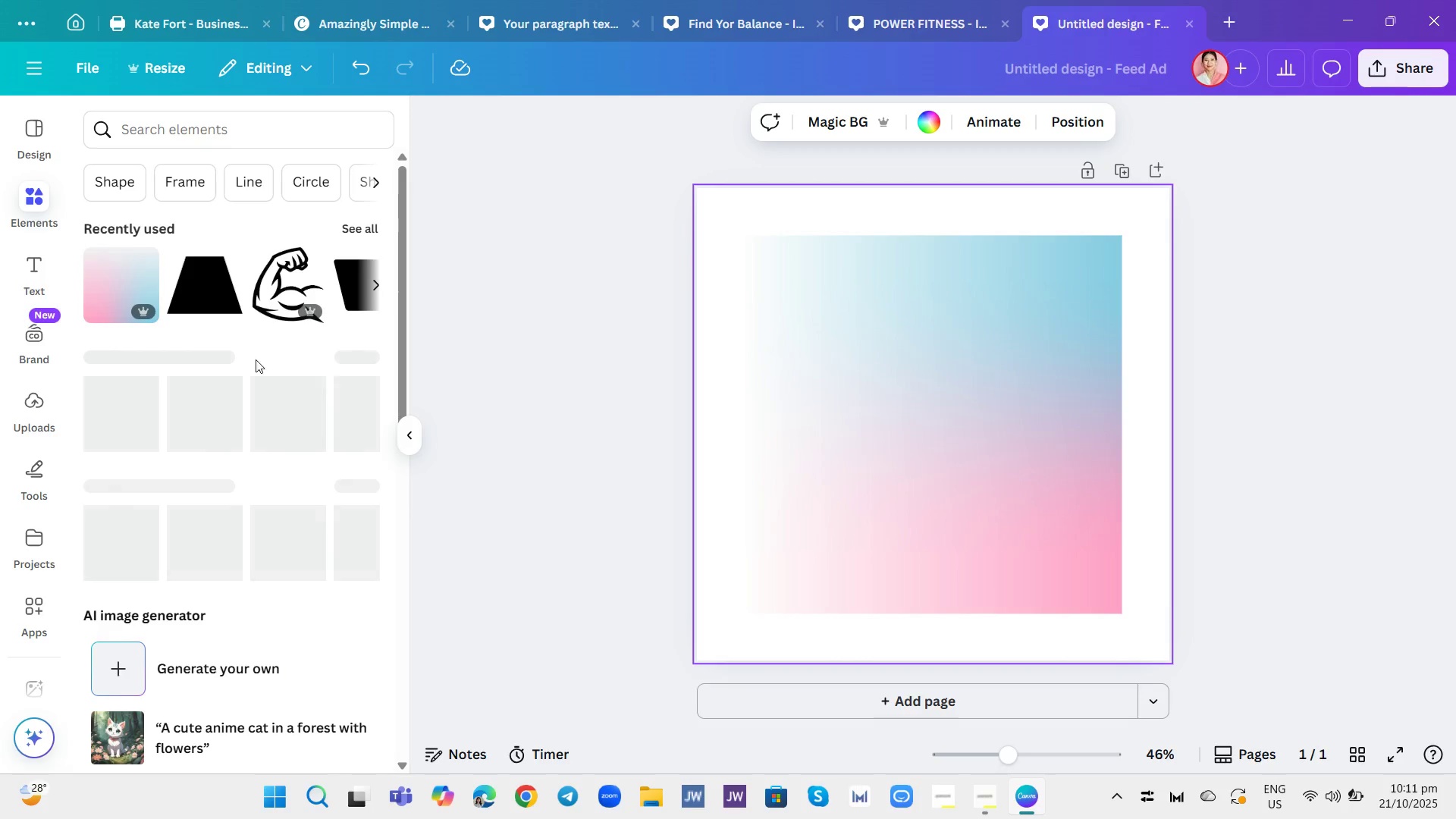 
scroll: coordinate [265, 373], scroll_direction: up, amount: 4.0
 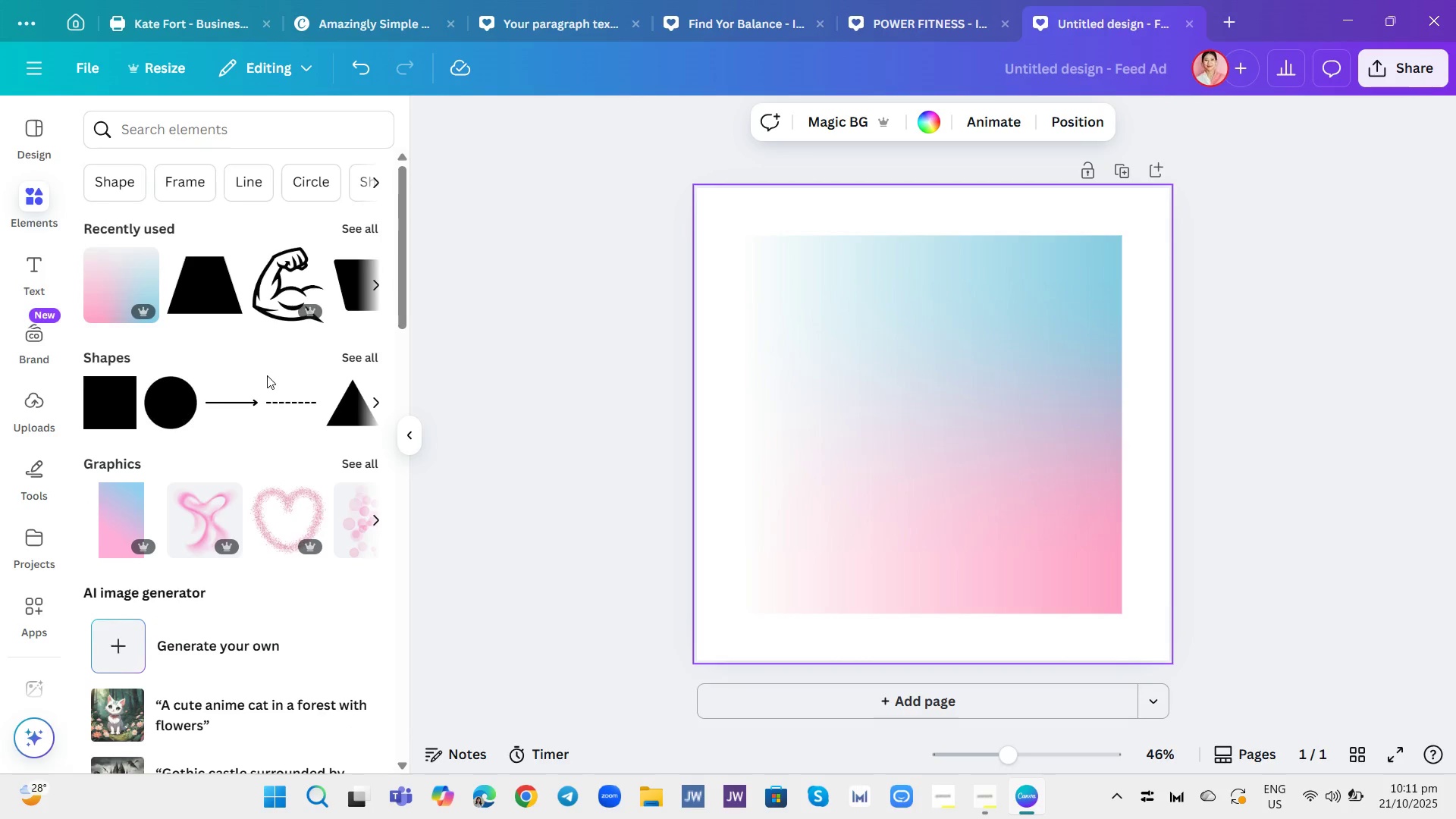 
scroll: coordinate [267, 375], scroll_direction: none, amount: 0.0
 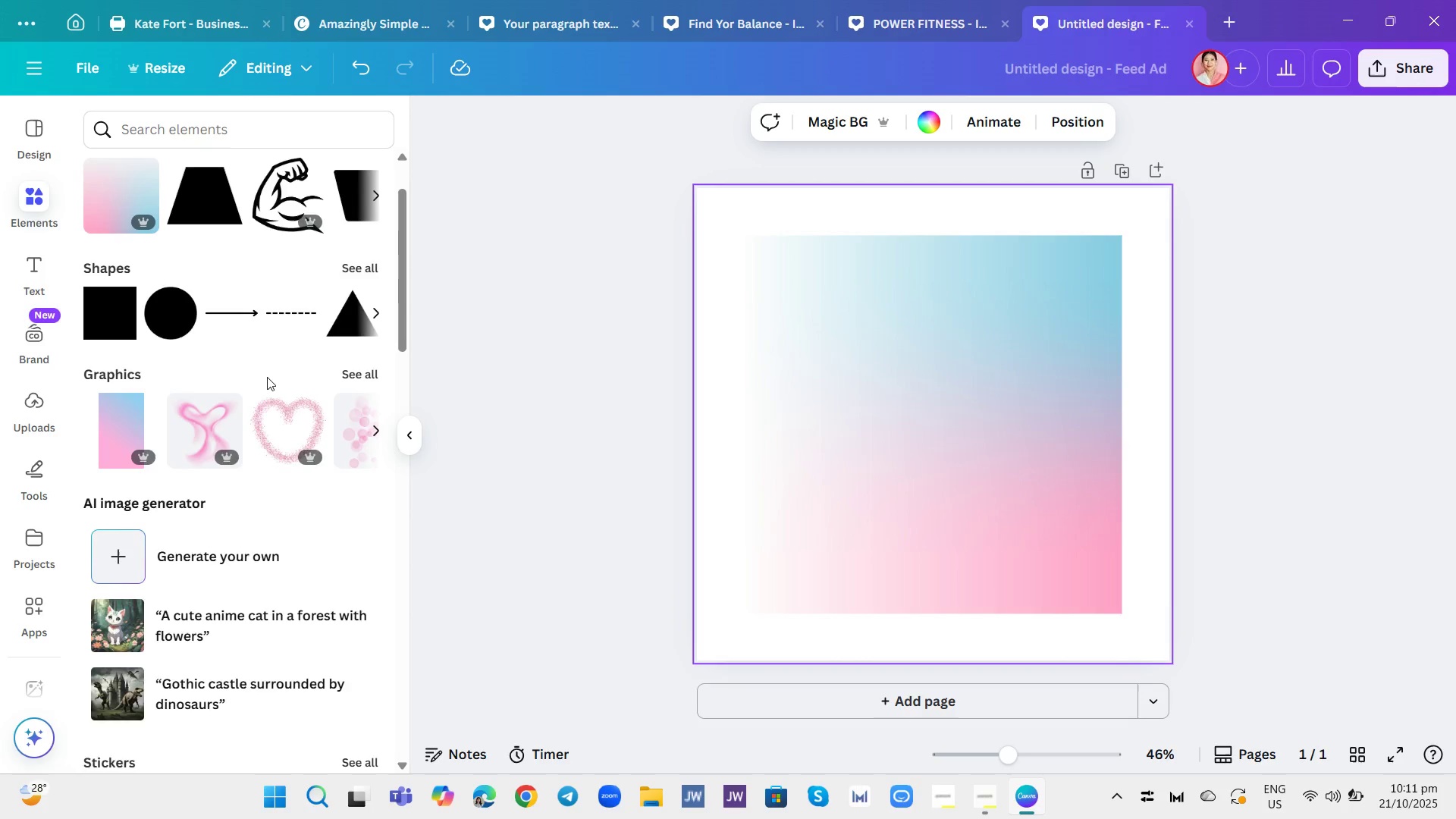 
scroll: coordinate [268, 377], scroll_direction: up, amount: 10.0
 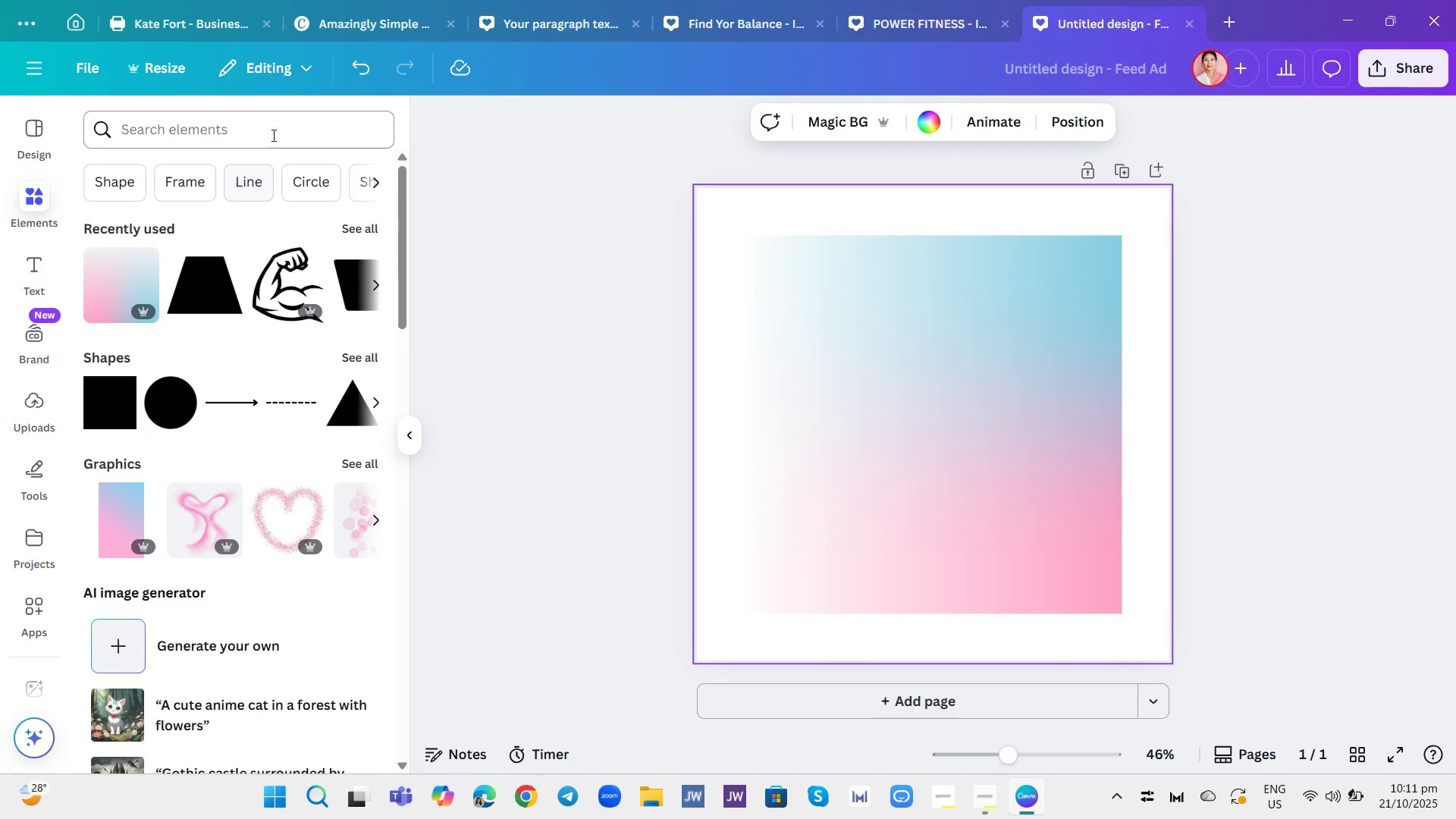 
left_click([275, 130])
 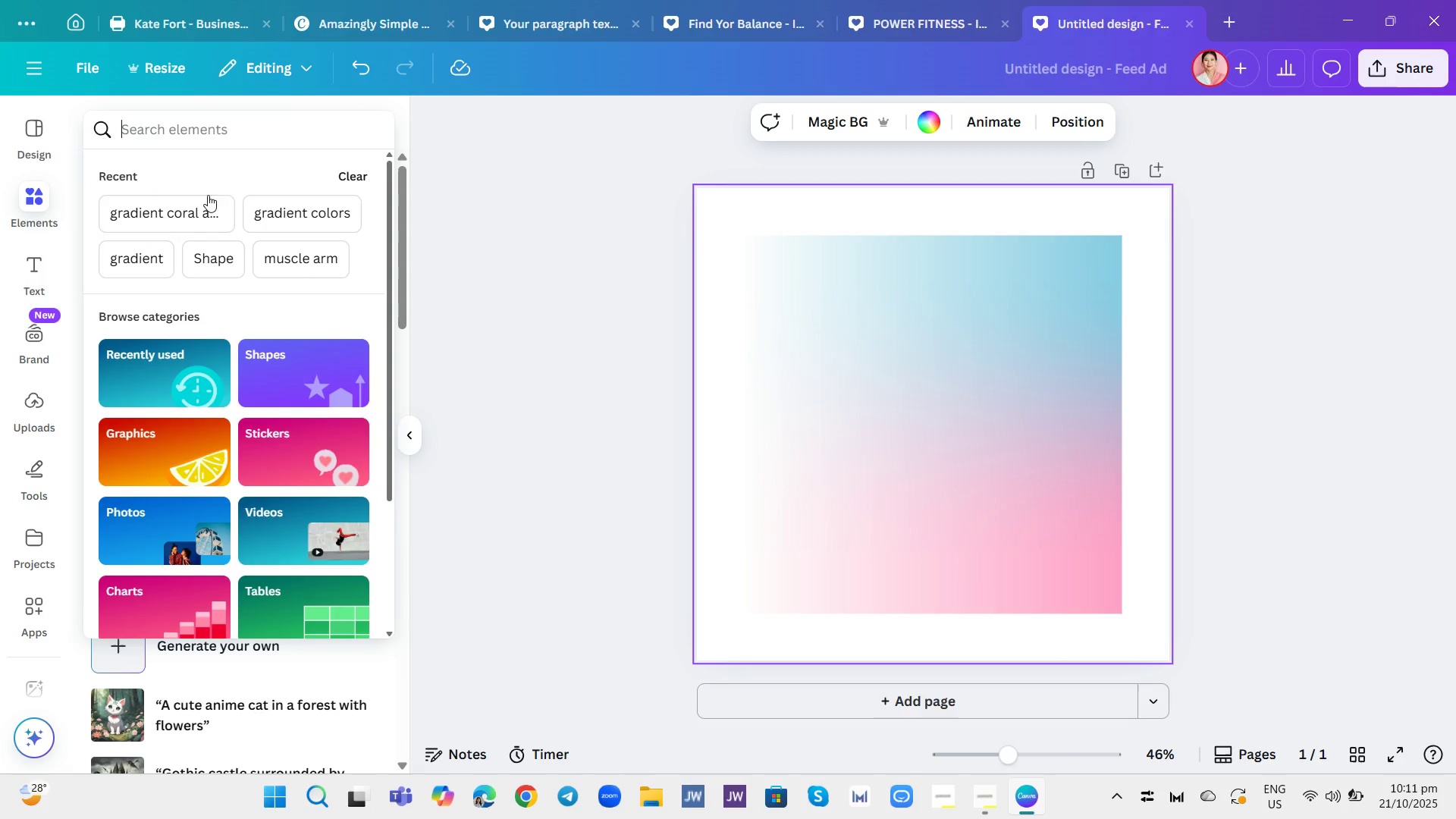 
left_click([202, 205])
 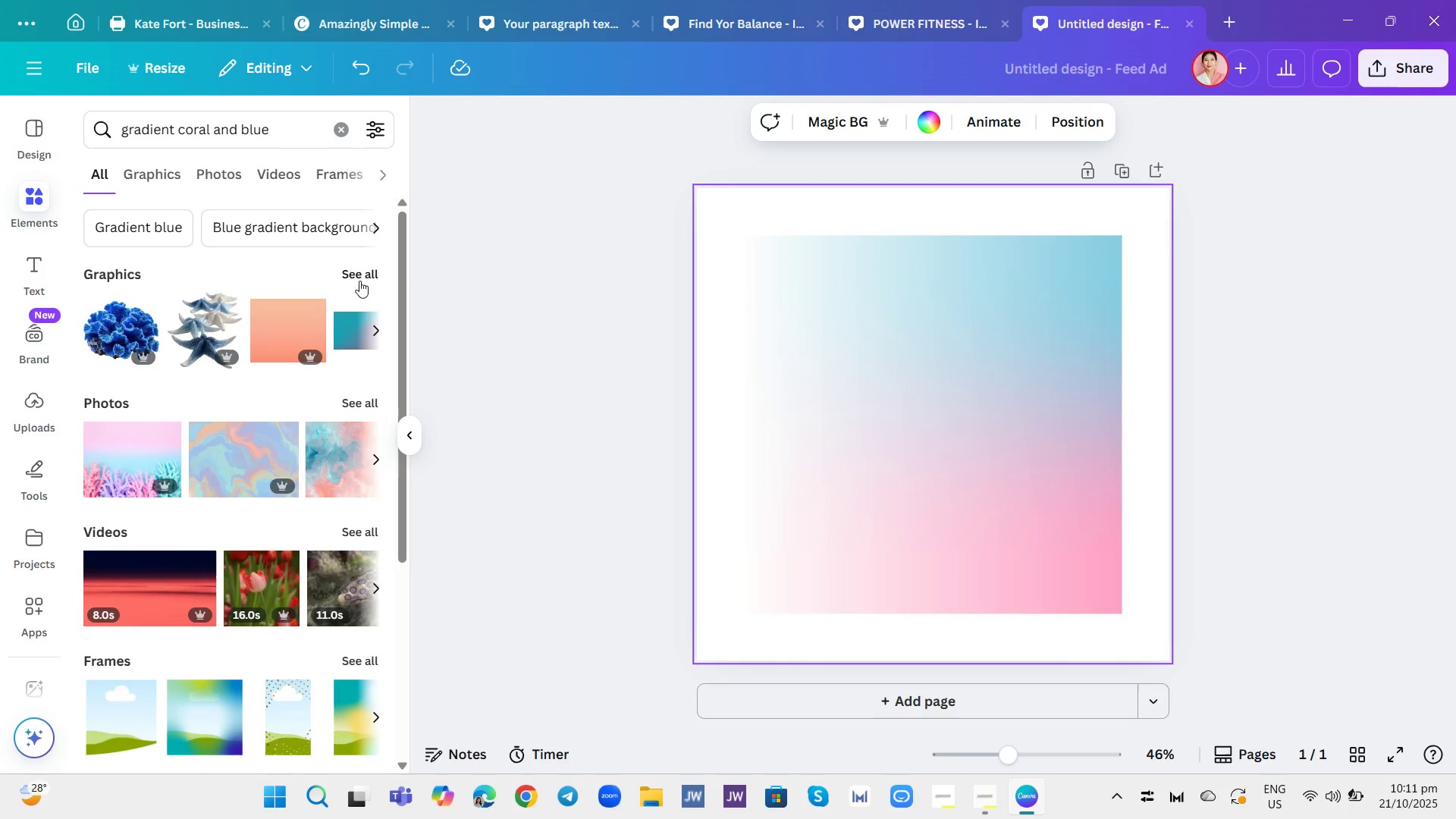 
wait(5.32)
 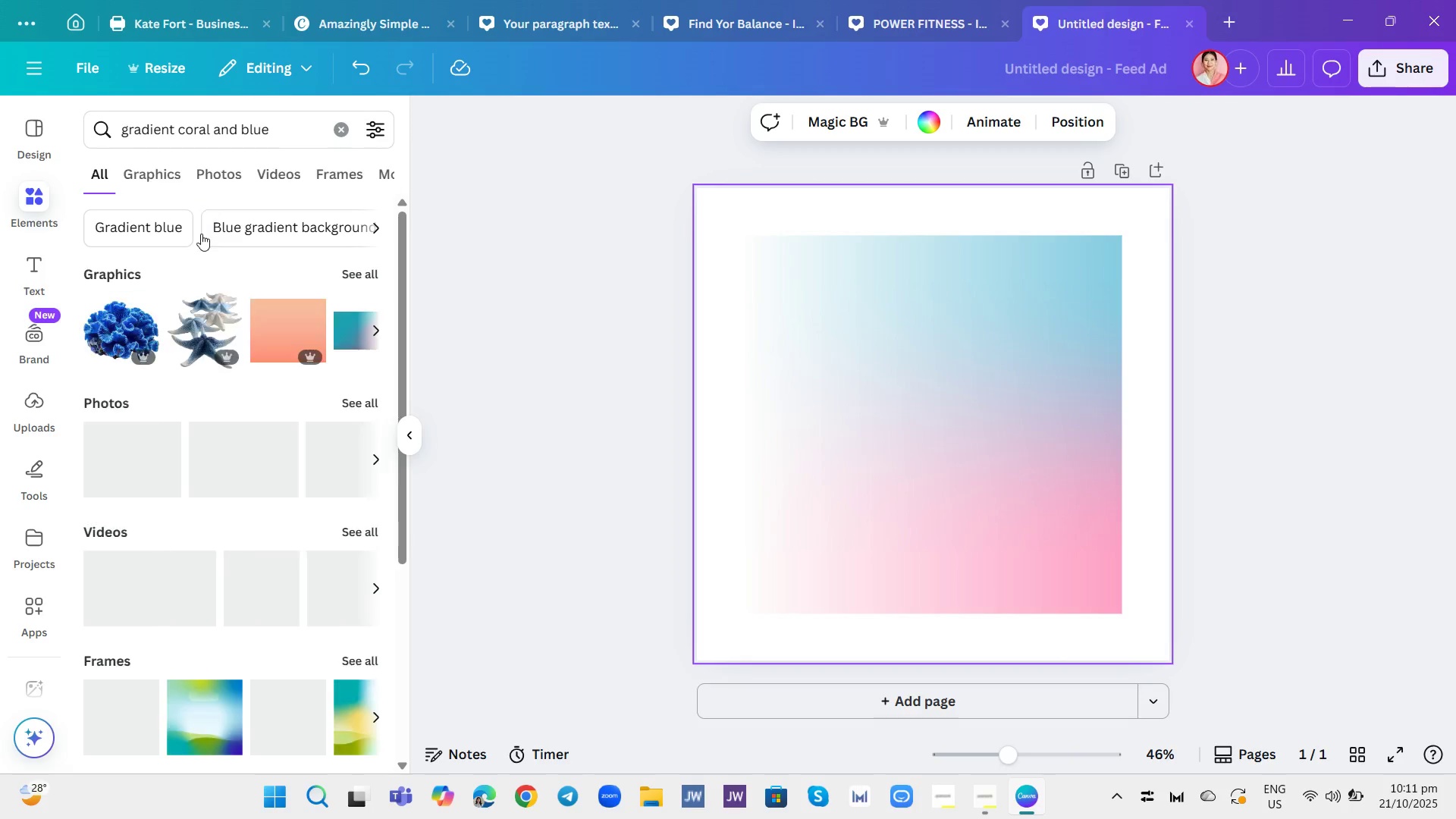 
left_click([165, 165])
 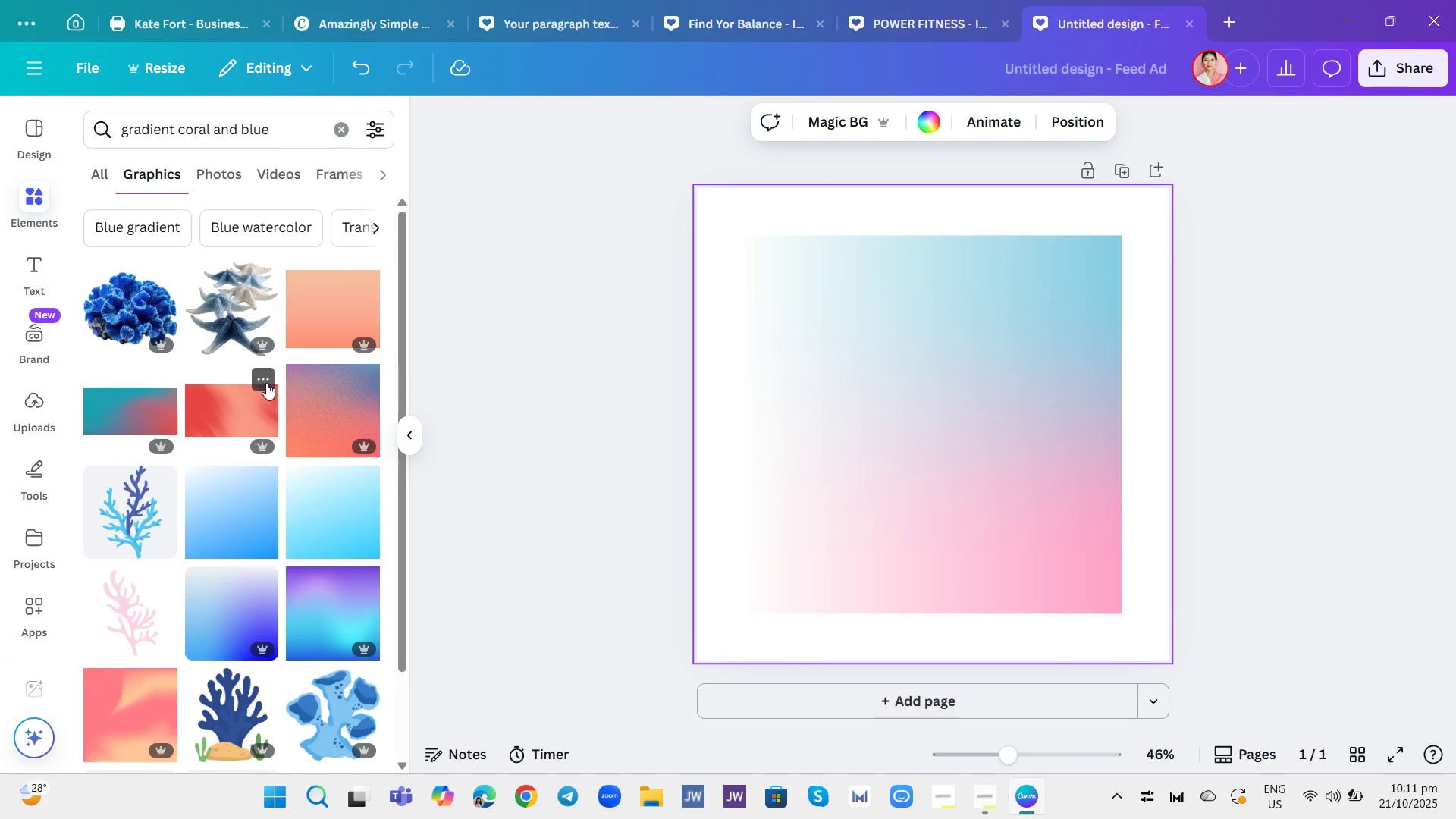 
scroll: coordinate [272, 511], scroll_direction: down, amount: 17.0
 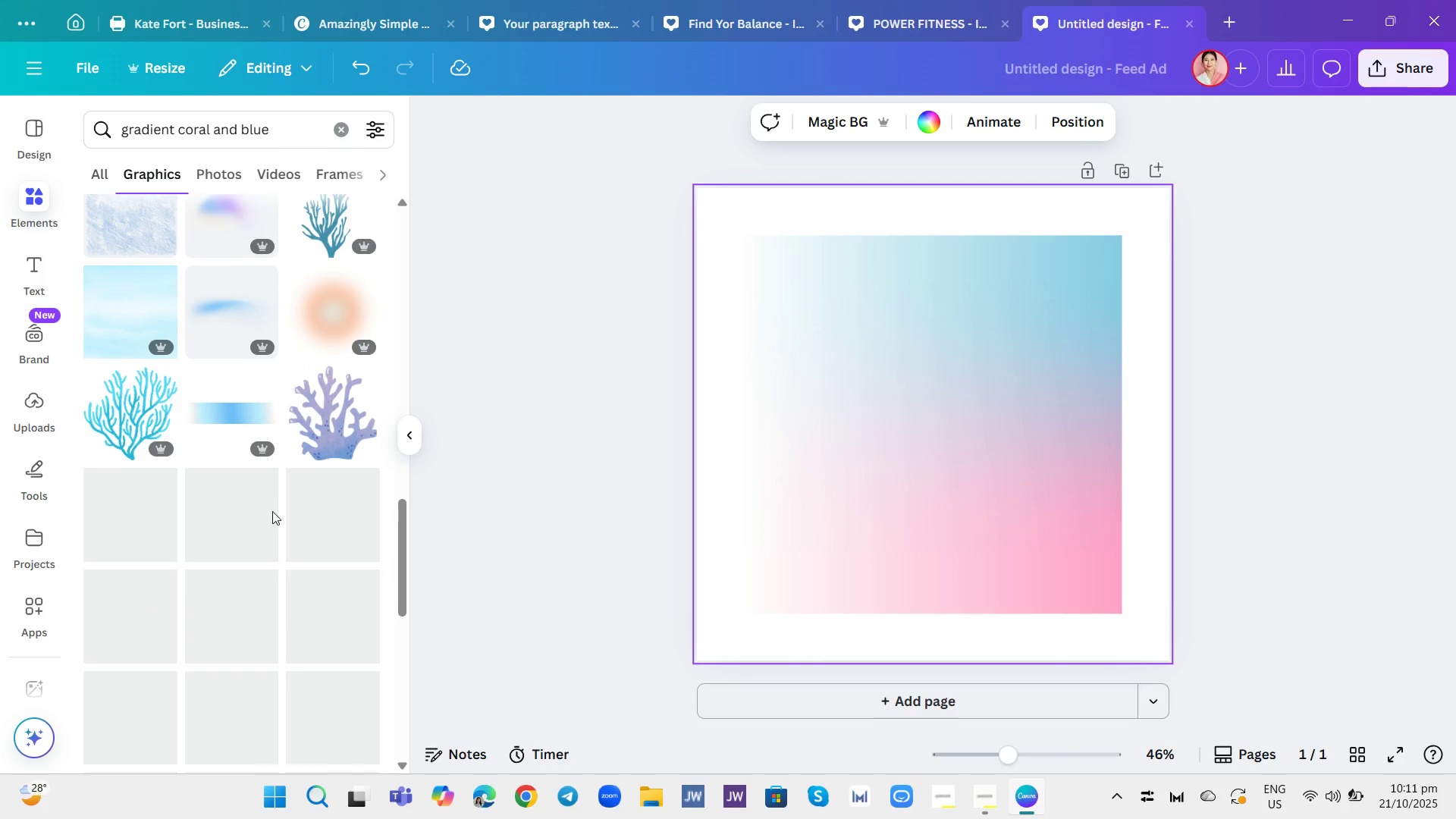 
scroll: coordinate [285, 503], scroll_direction: down, amount: 14.0
 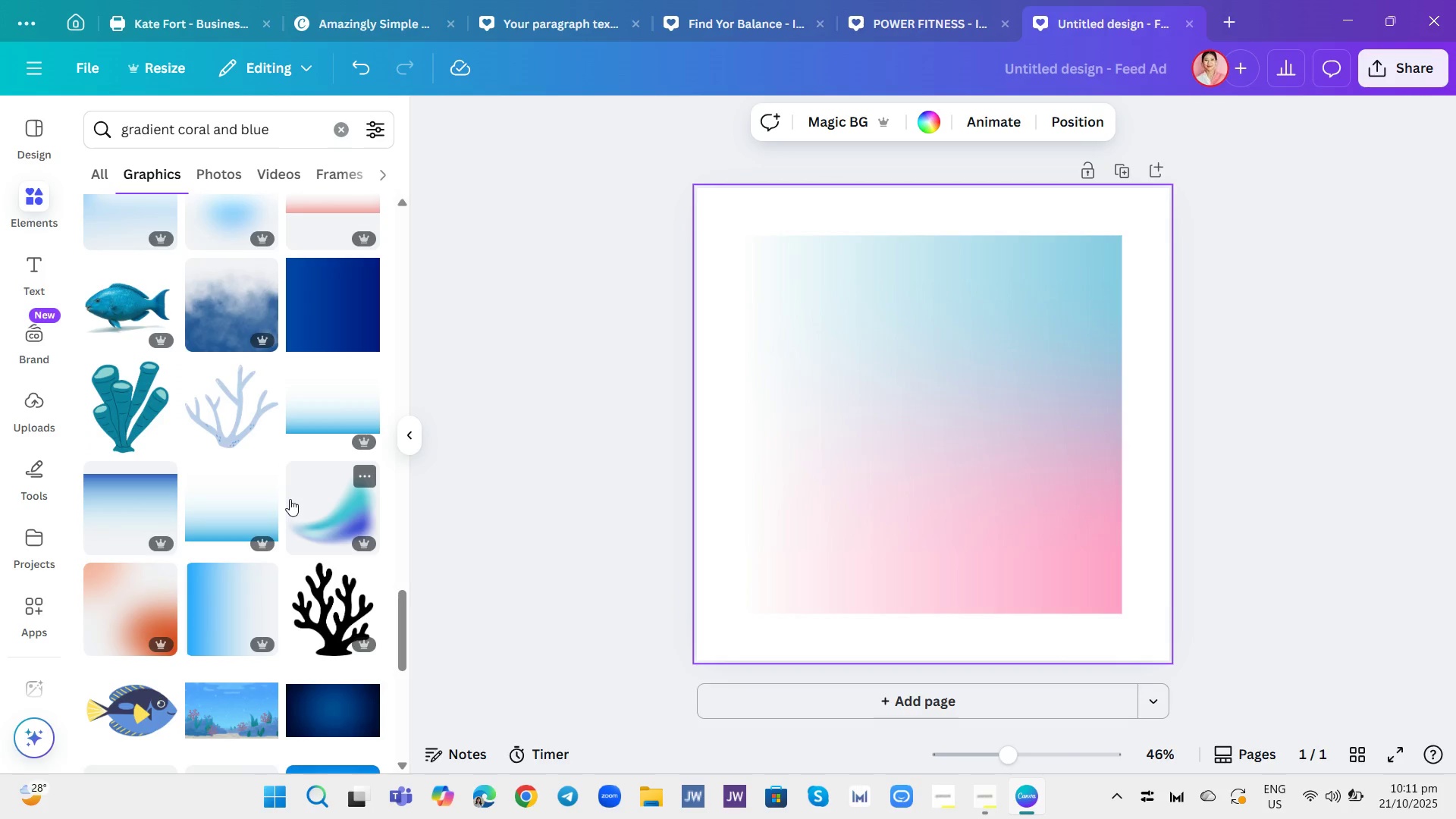 
scroll: coordinate [315, 479], scroll_direction: down, amount: 13.0
 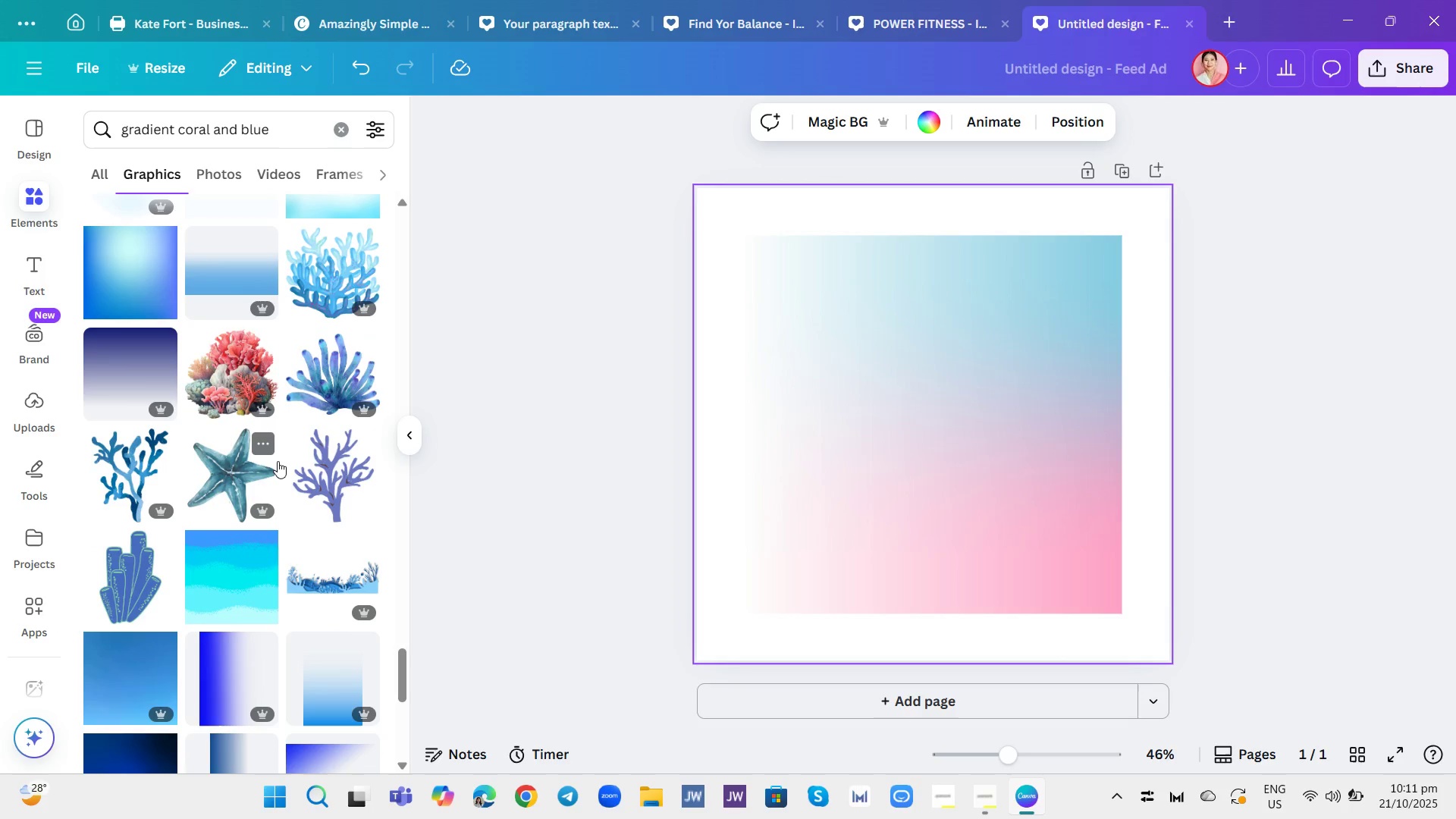 
scroll: coordinate [281, 449], scroll_direction: down, amount: 1.0
 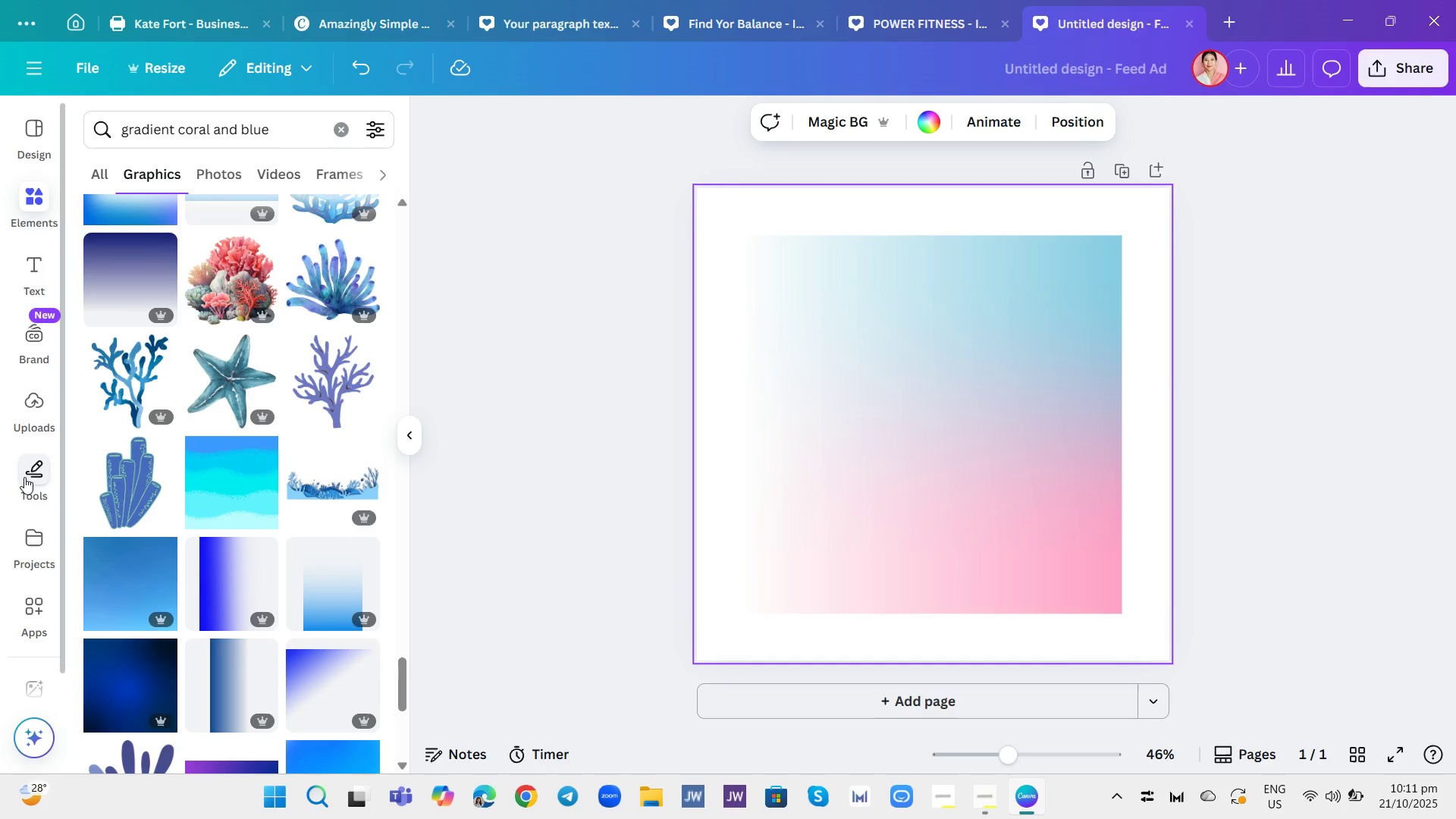 
wait(7.38)
 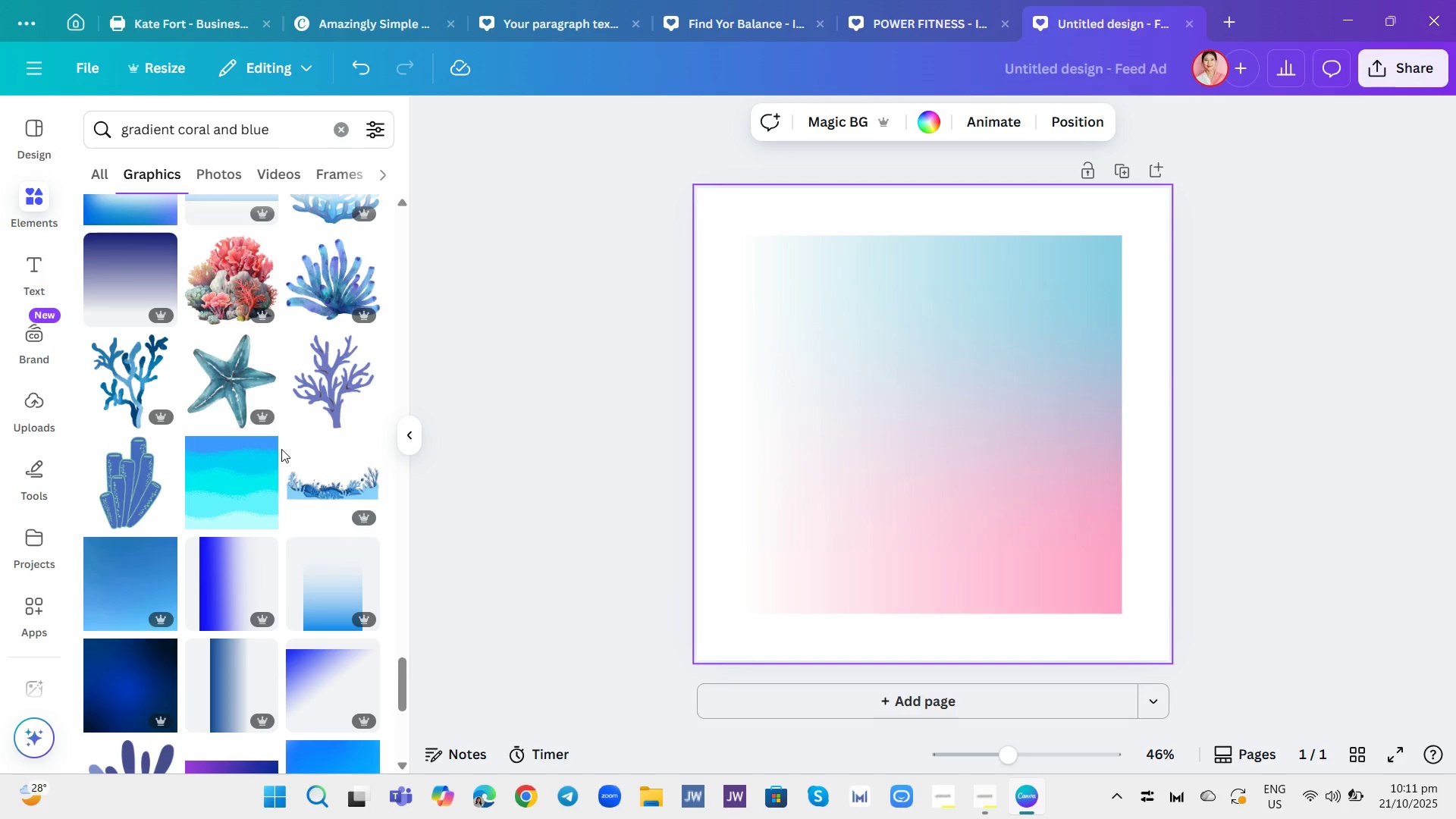 
left_click([42, 686])
 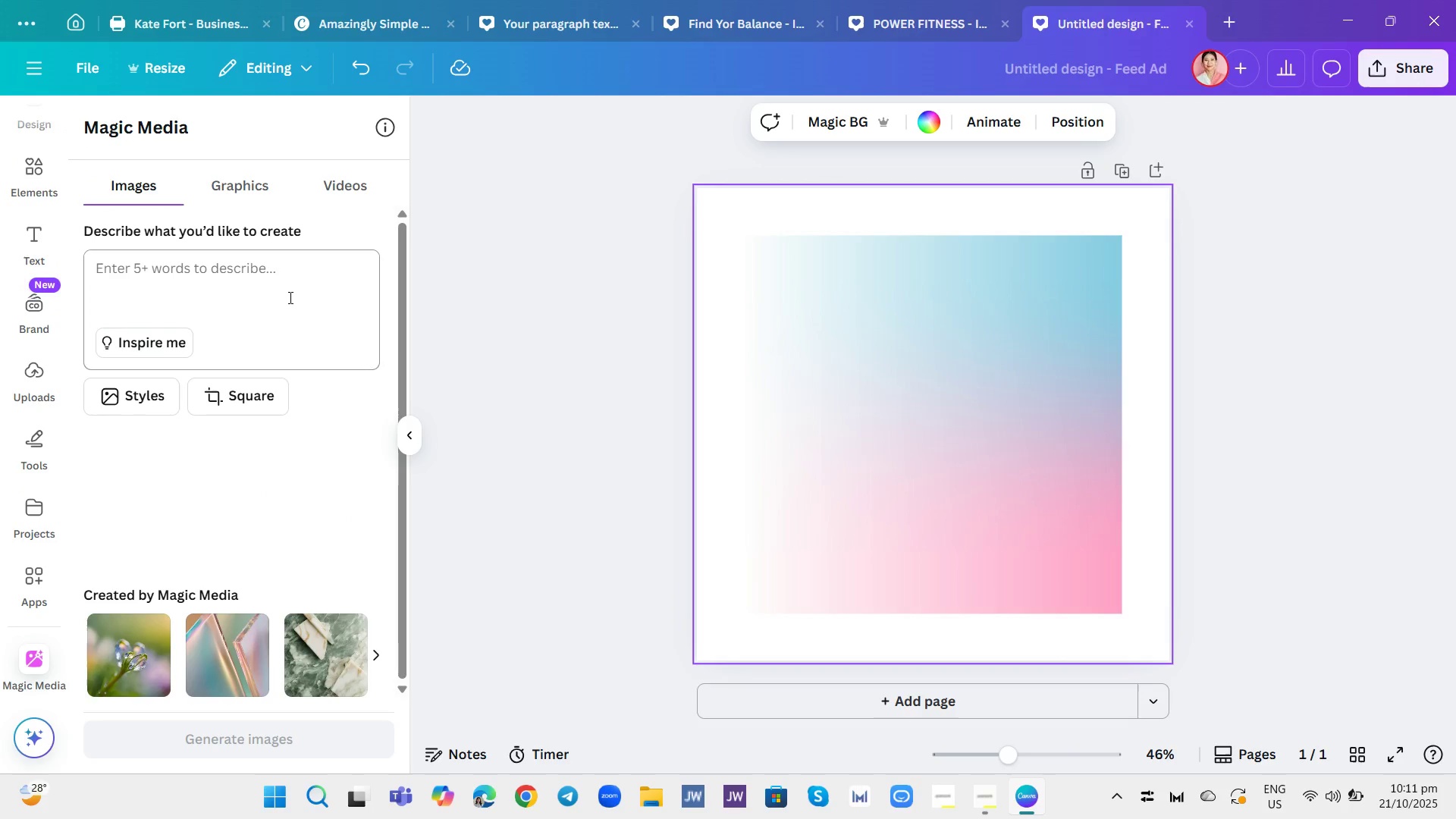 
left_click([288, 270])
 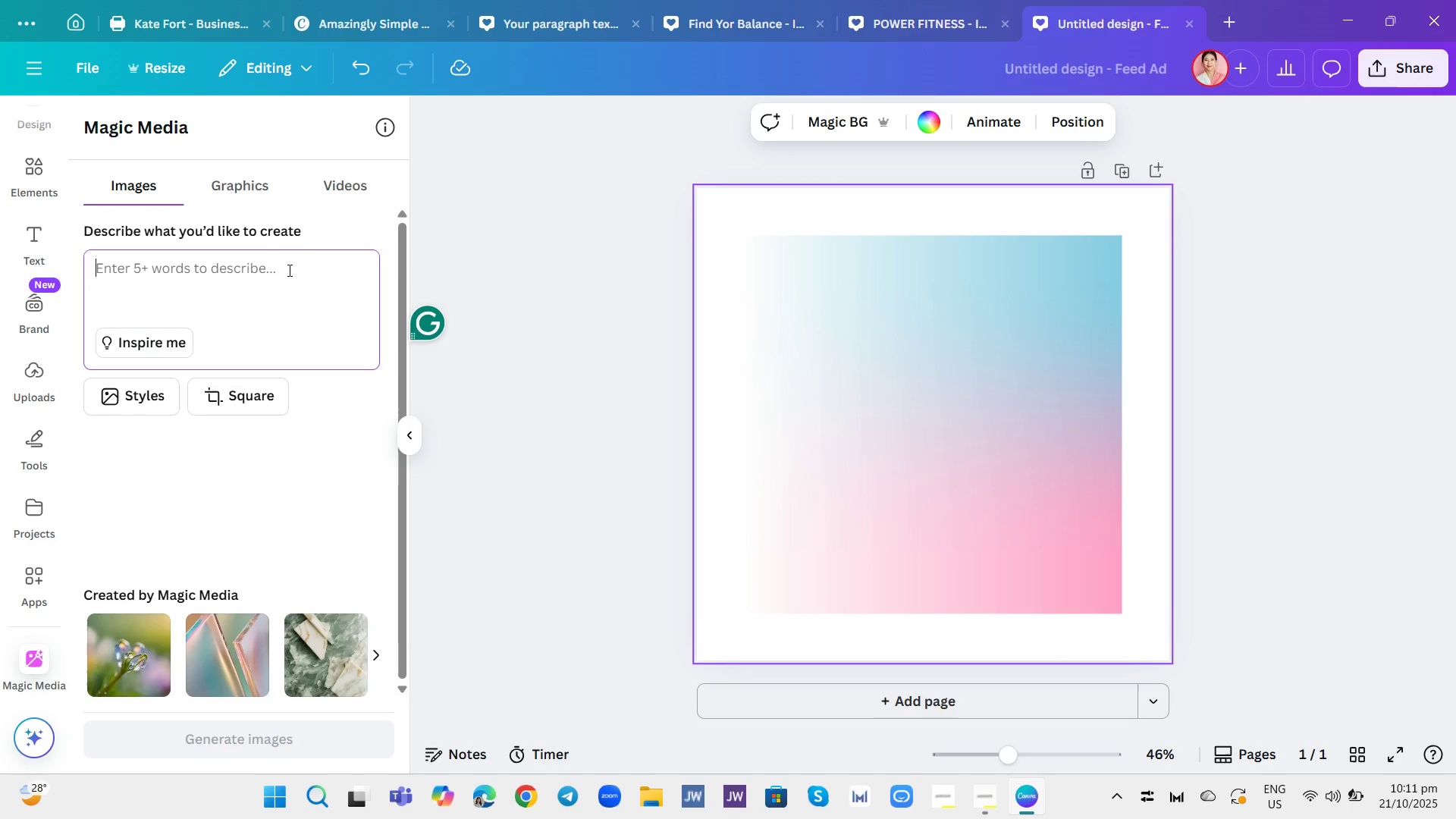 
type(generate a)
 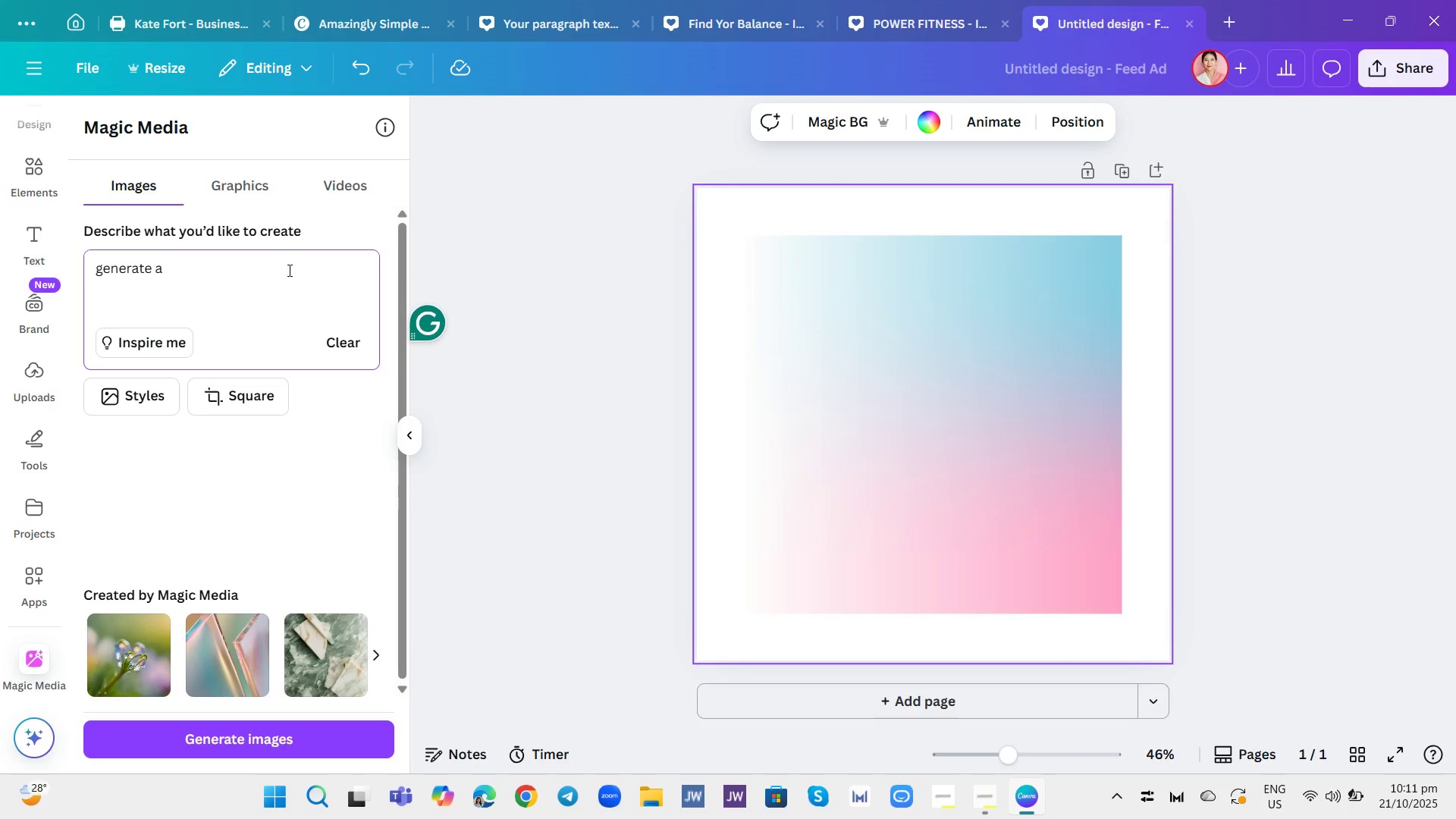 
type( 1X1 size of )
 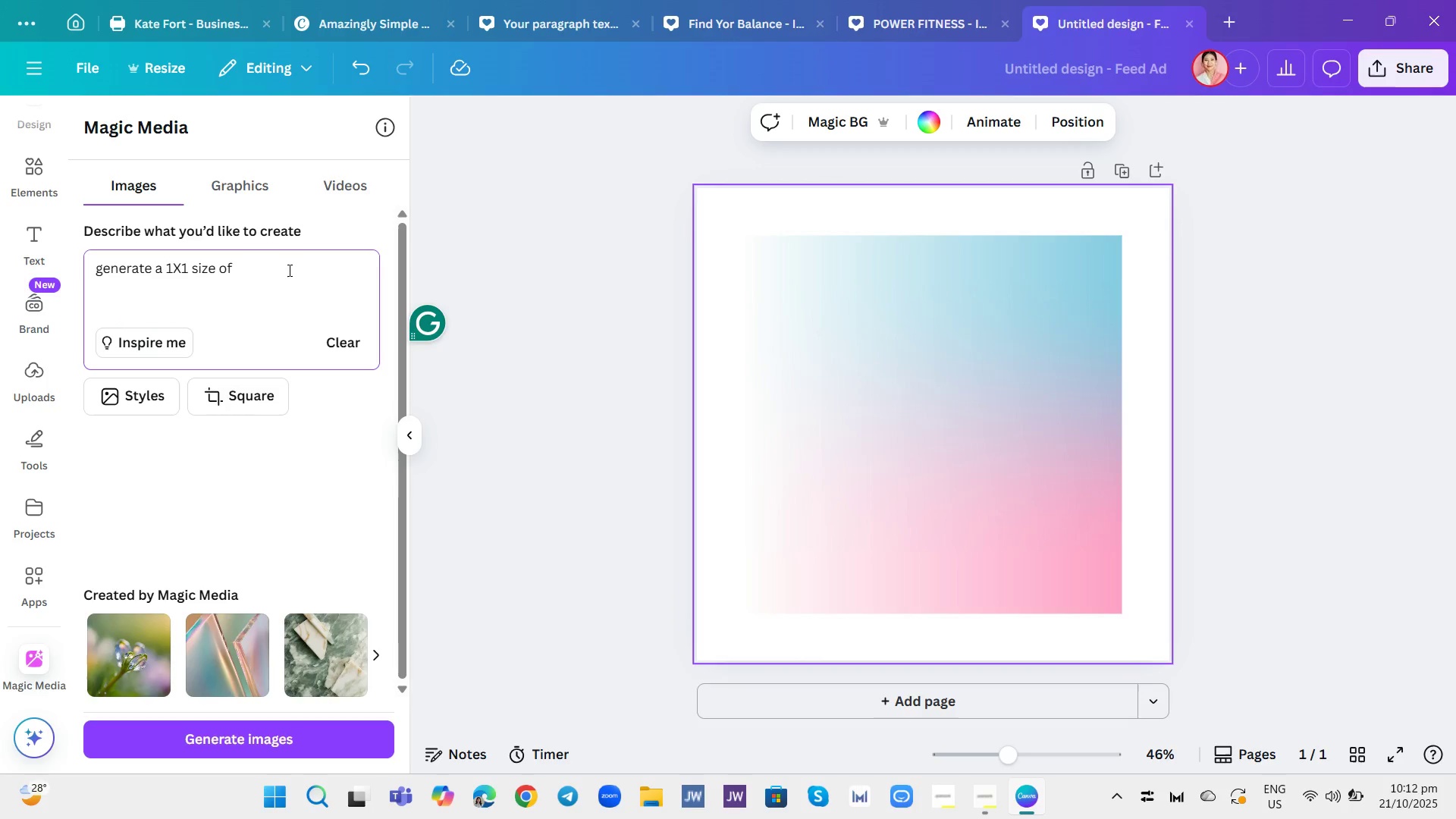 
type(gradient color coral to electric teal)
 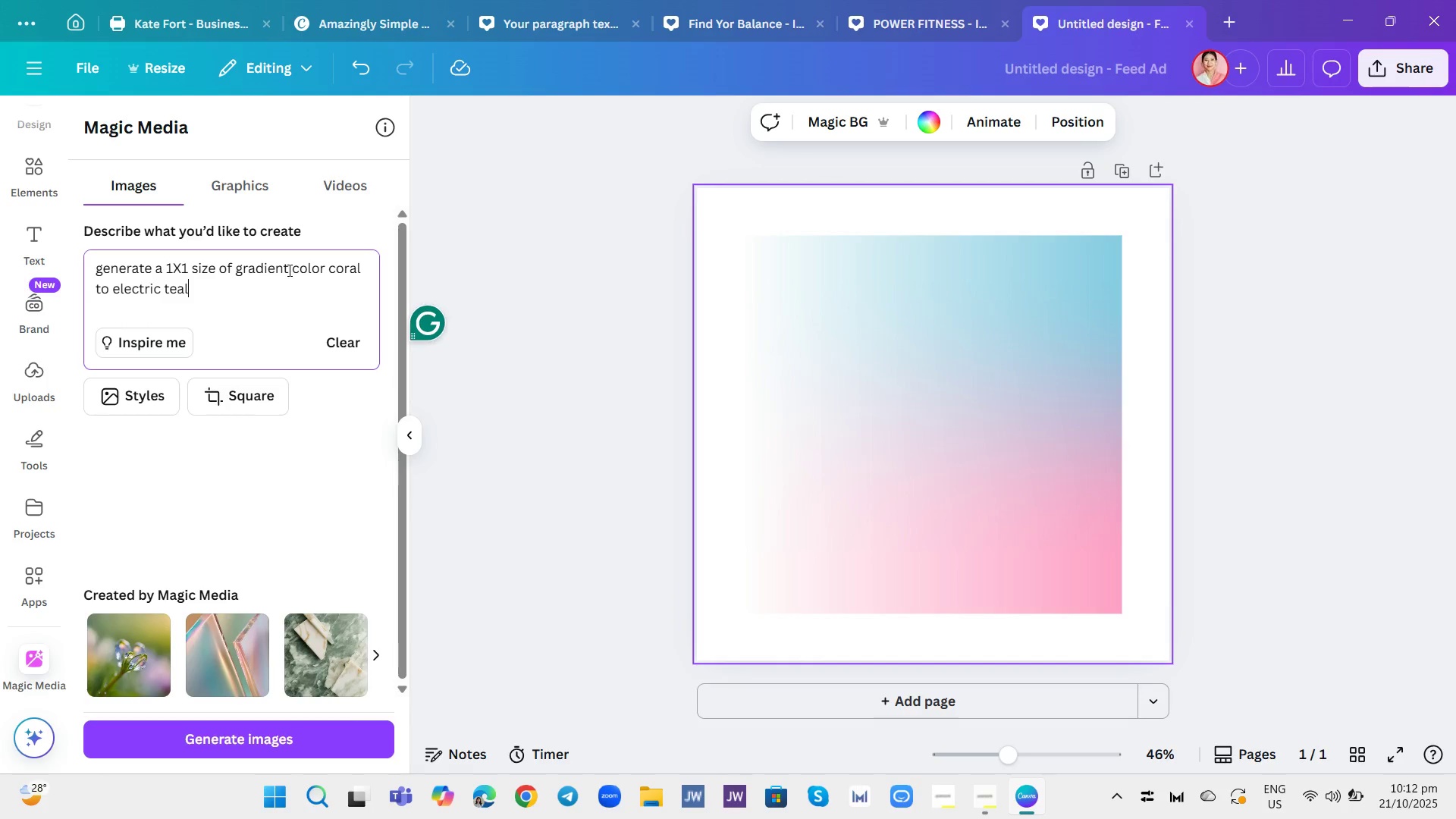 
key(Enter)
 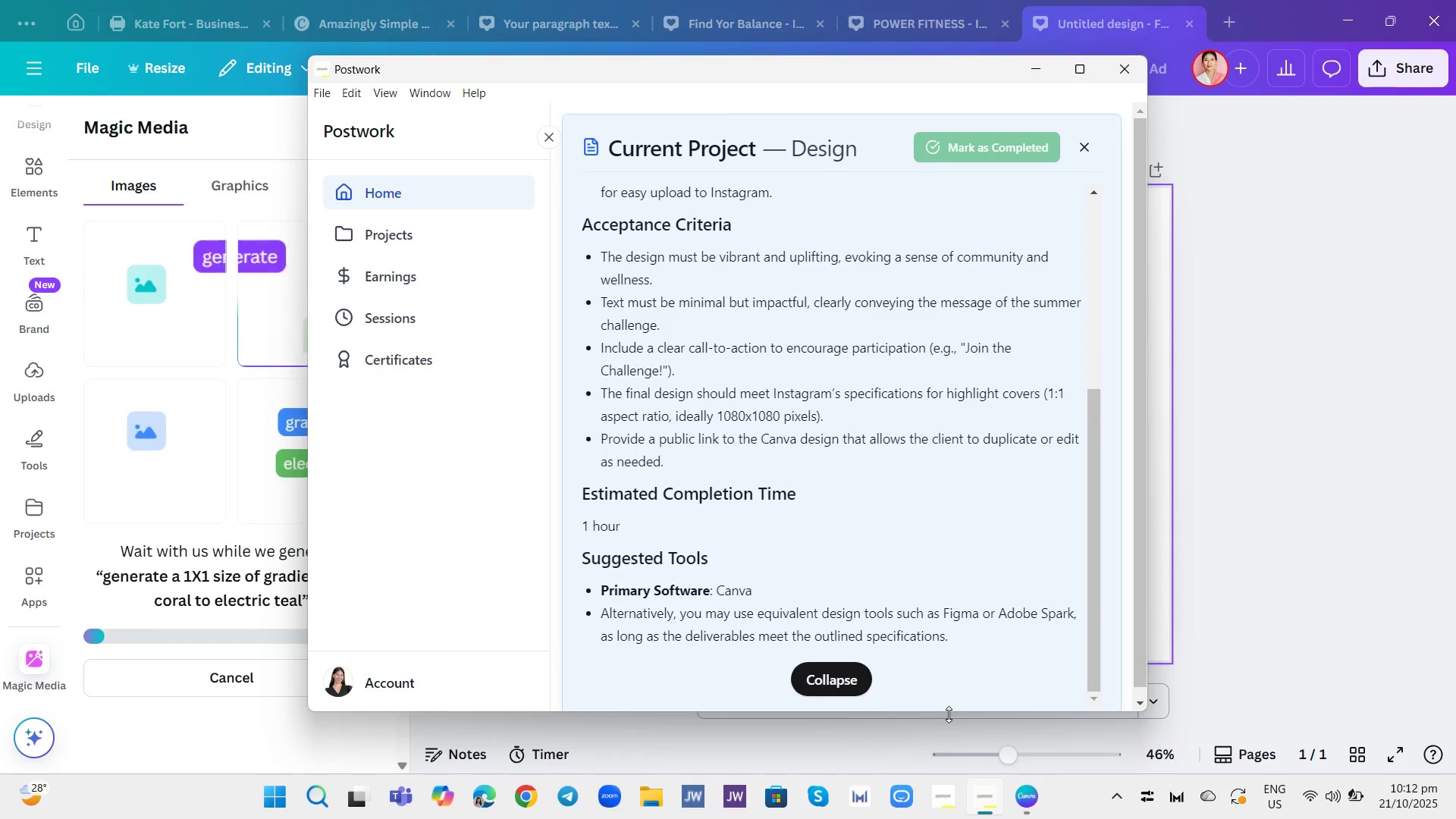 
wait(9.19)
 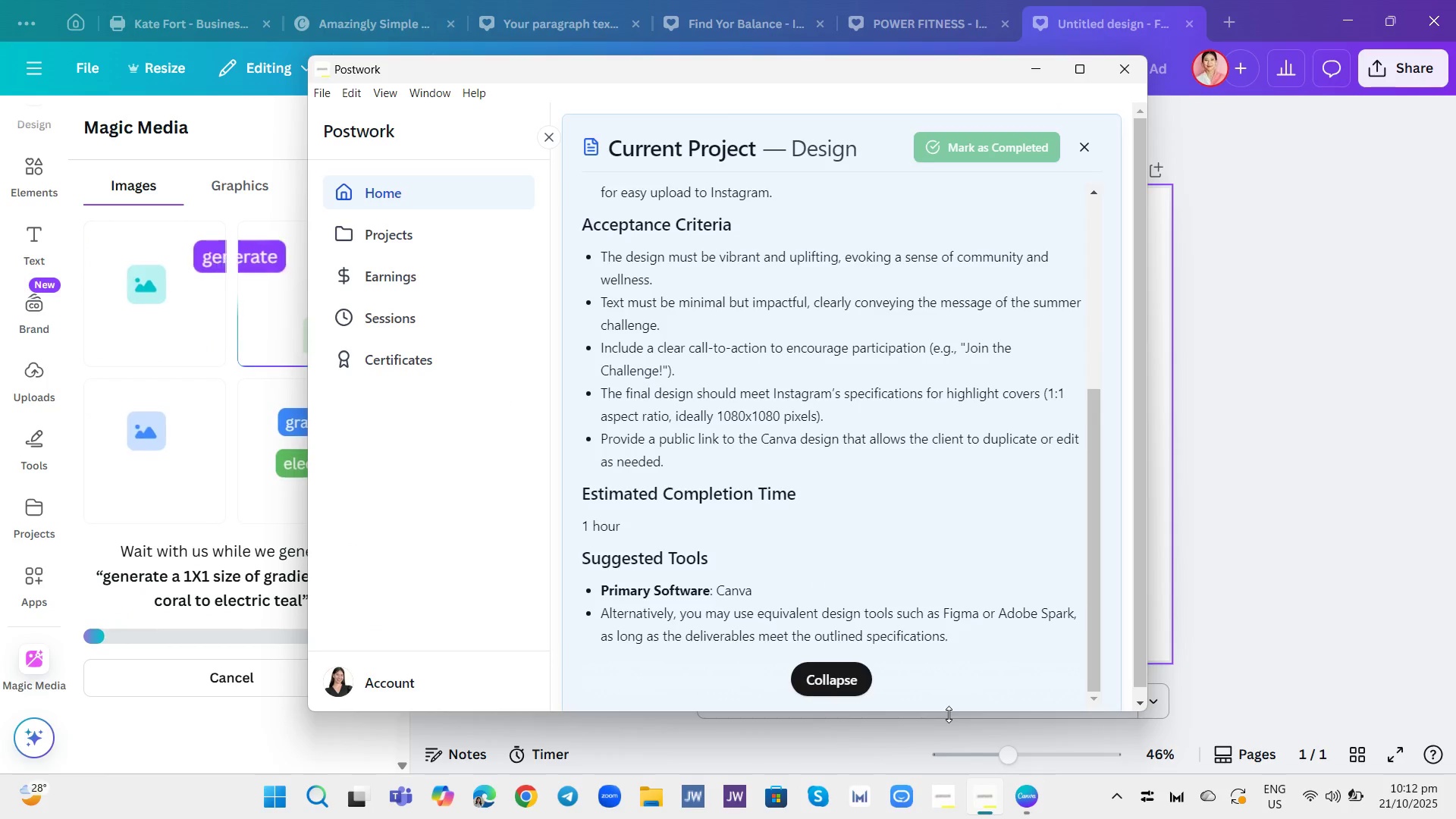 
left_click([993, 797])
 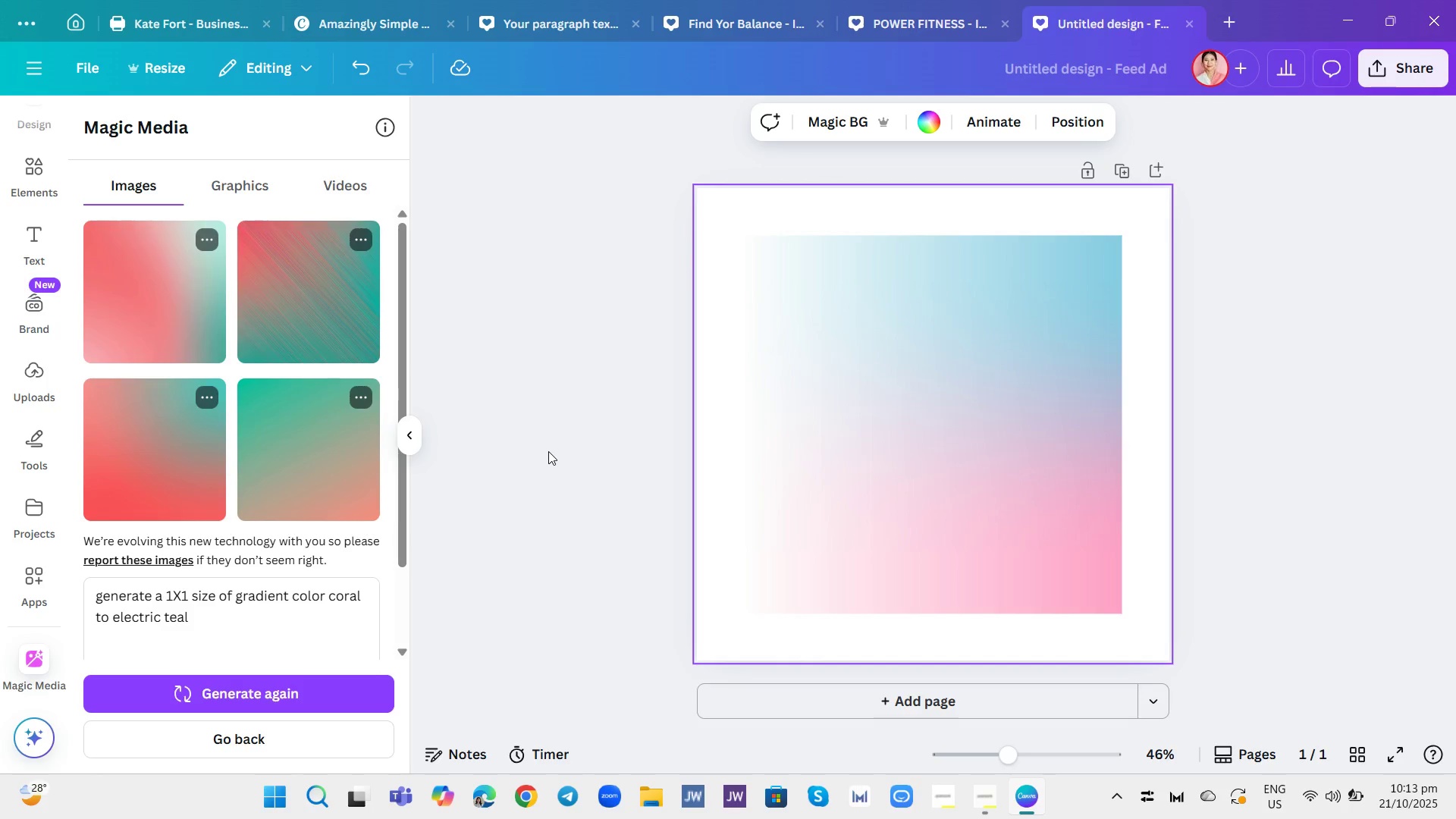 
wait(52.61)
 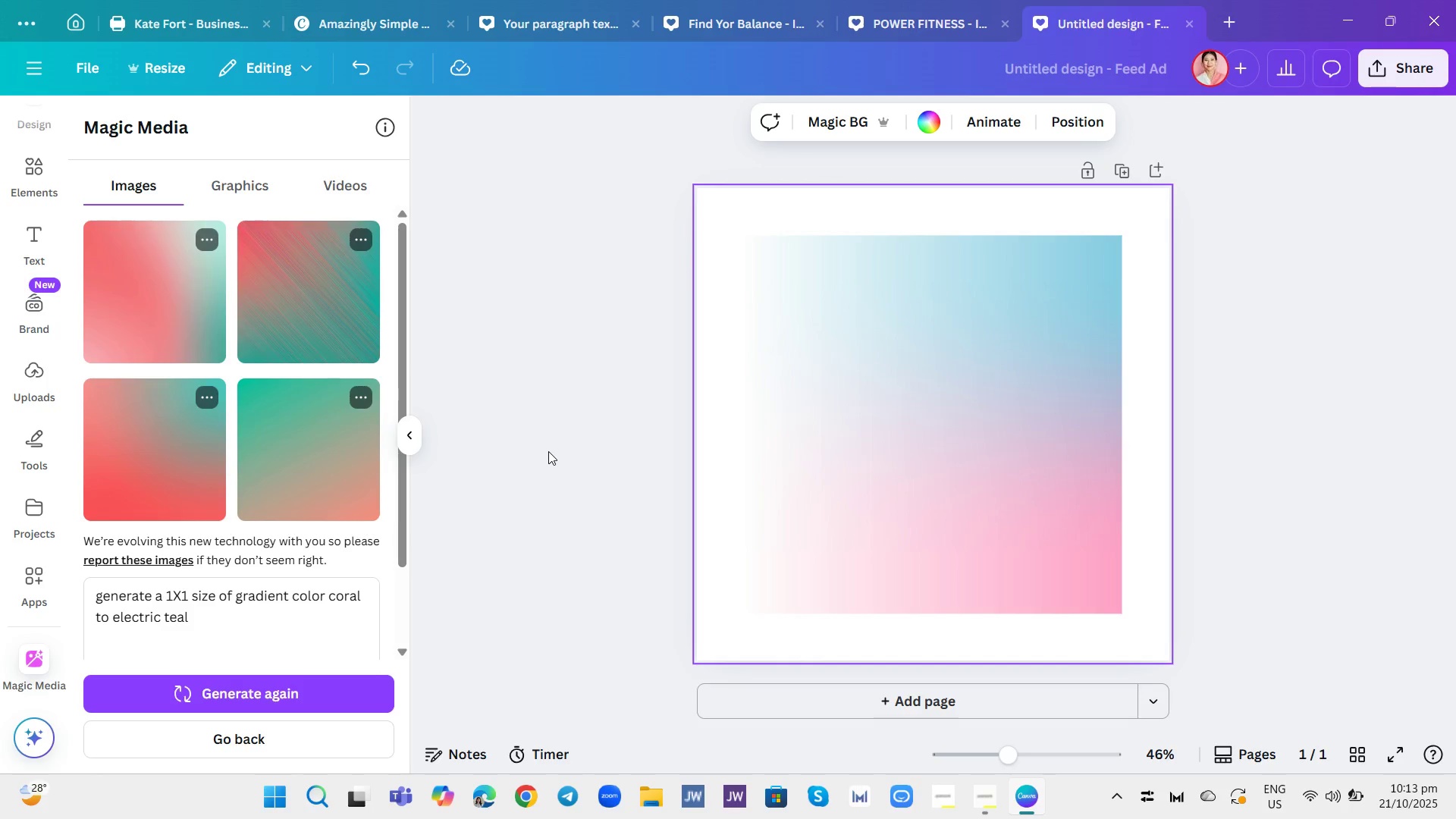 
left_click([225, 630])
 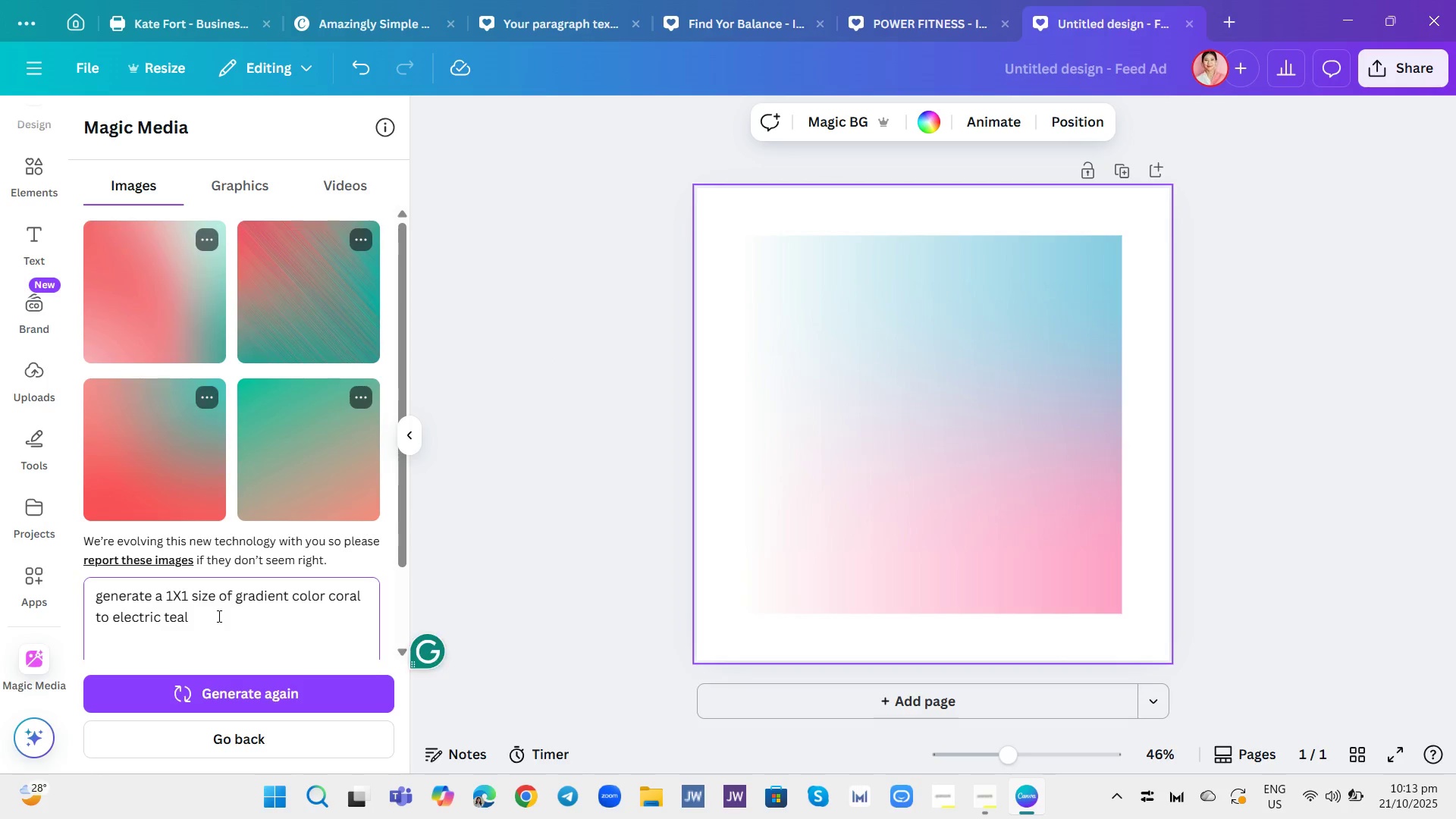 
type( or )
 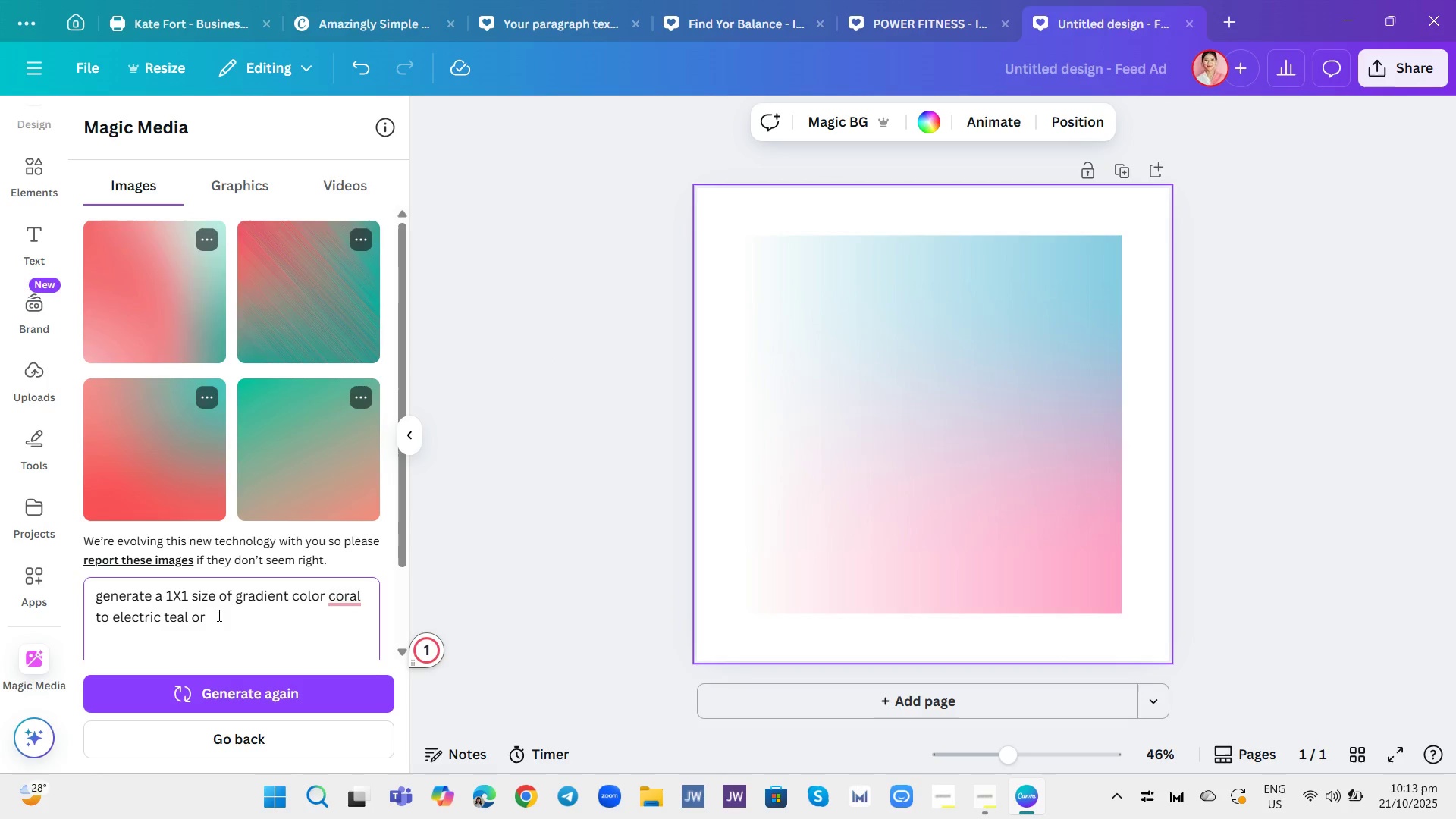 
type(vibrant, warm gradient )
 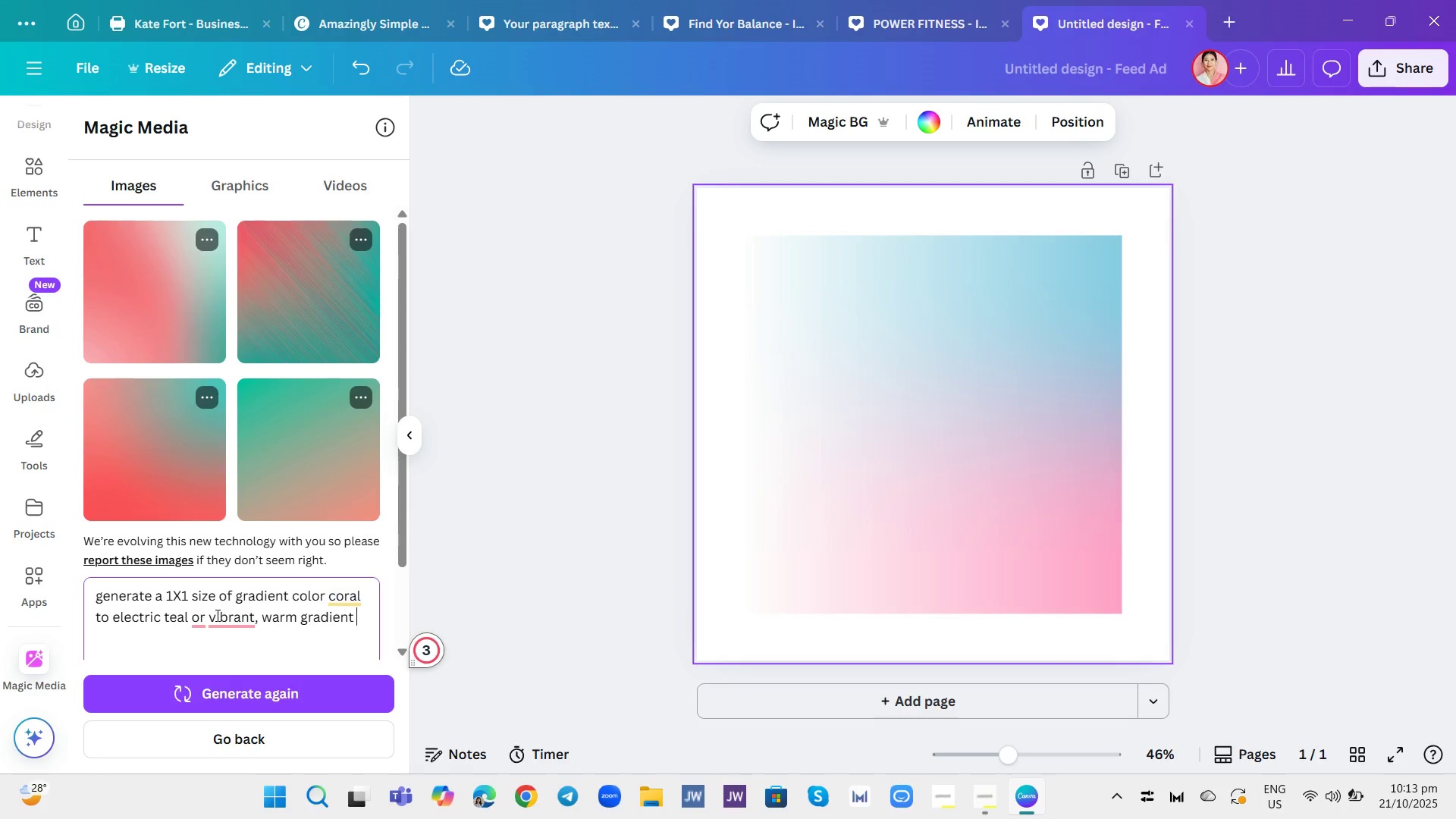 
type(trNS)
key(Backspace)
key(Backspace)
type(am)
key(Backspace)
type(nsition )
key(Backspace)
type(s from a bright coral/peach at the bottoo)
key(Backspace)
type(m to an electric blue/teal)
 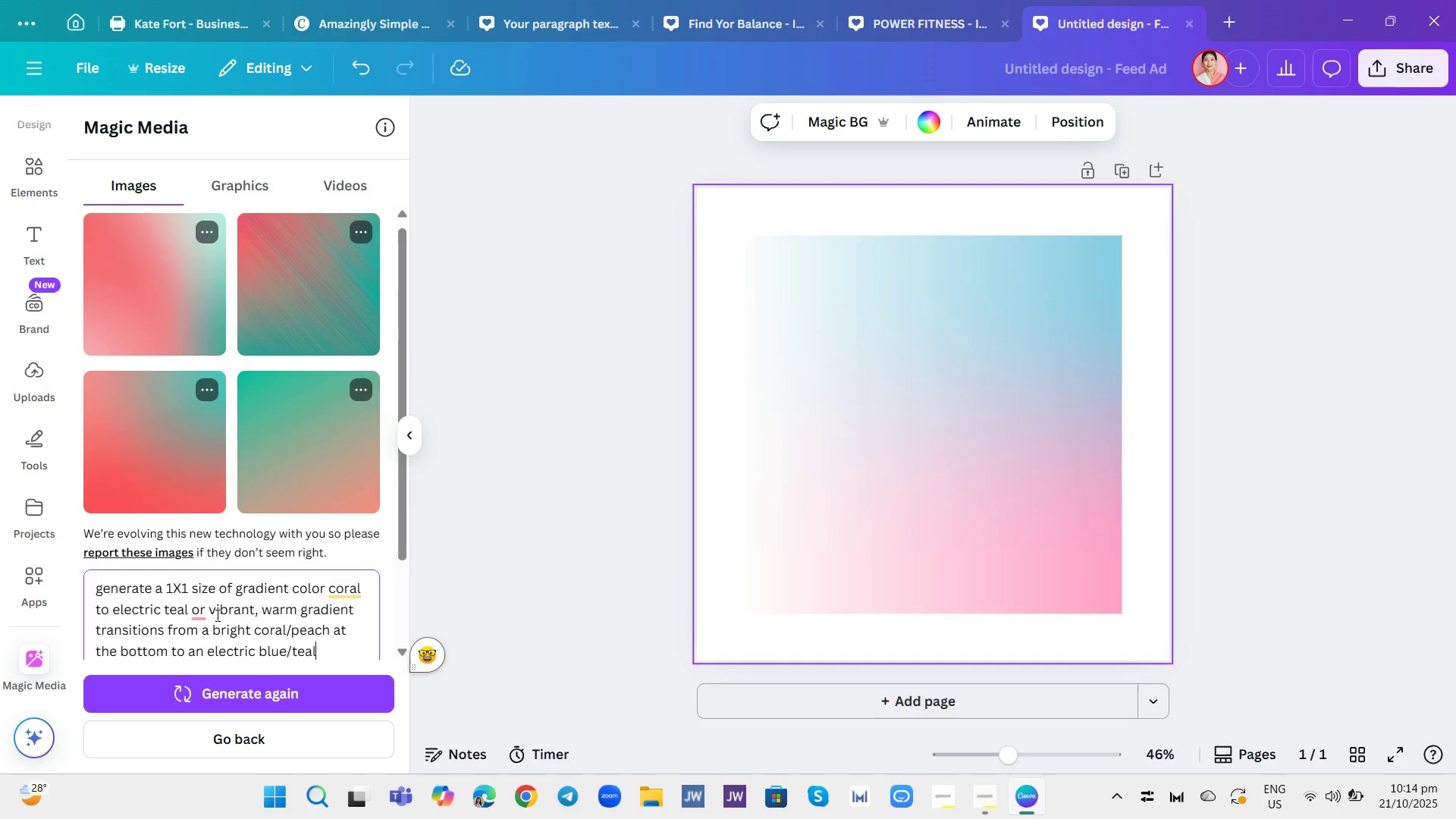 
type( at the top)
 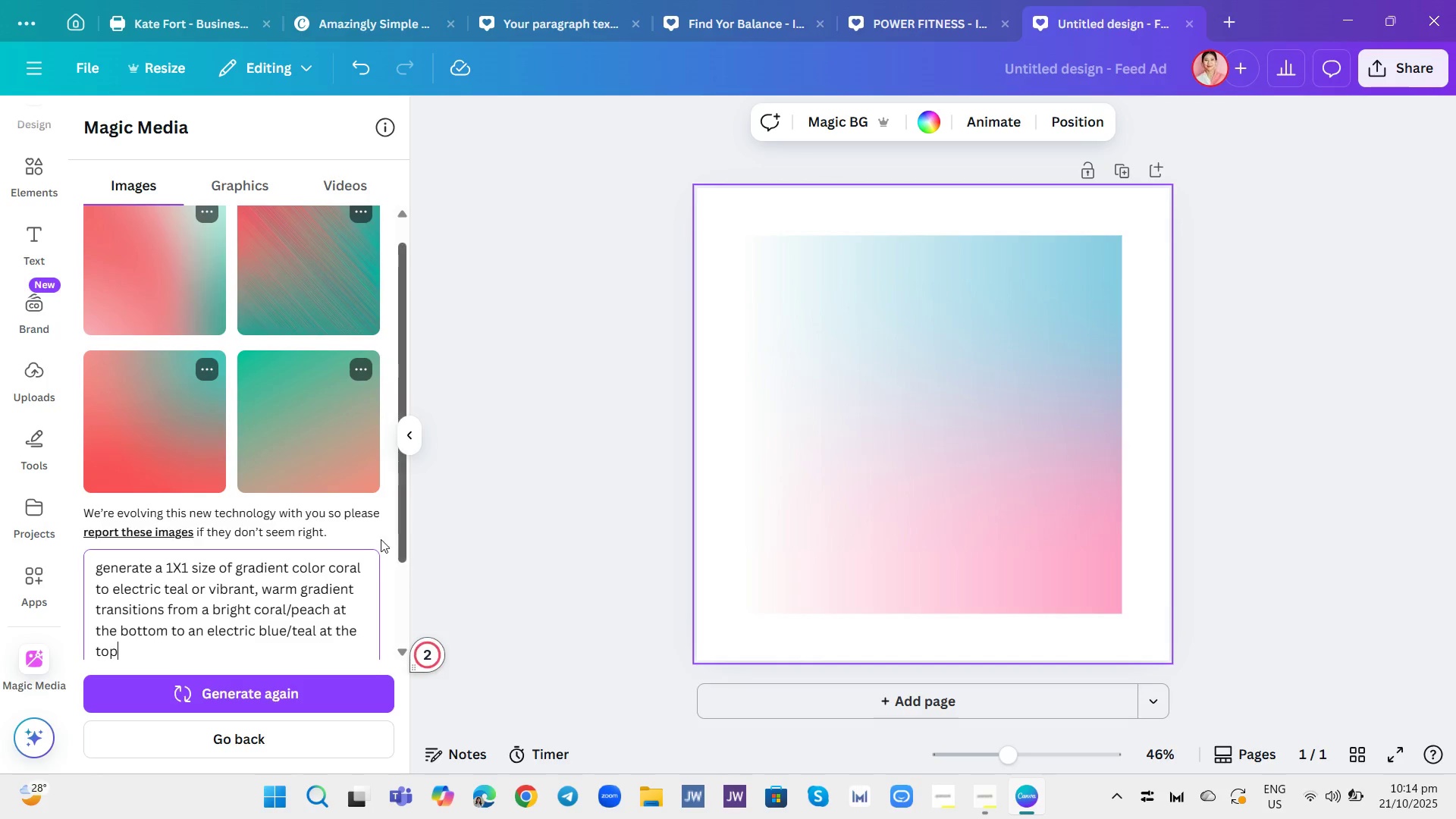 
wait(8.44)
 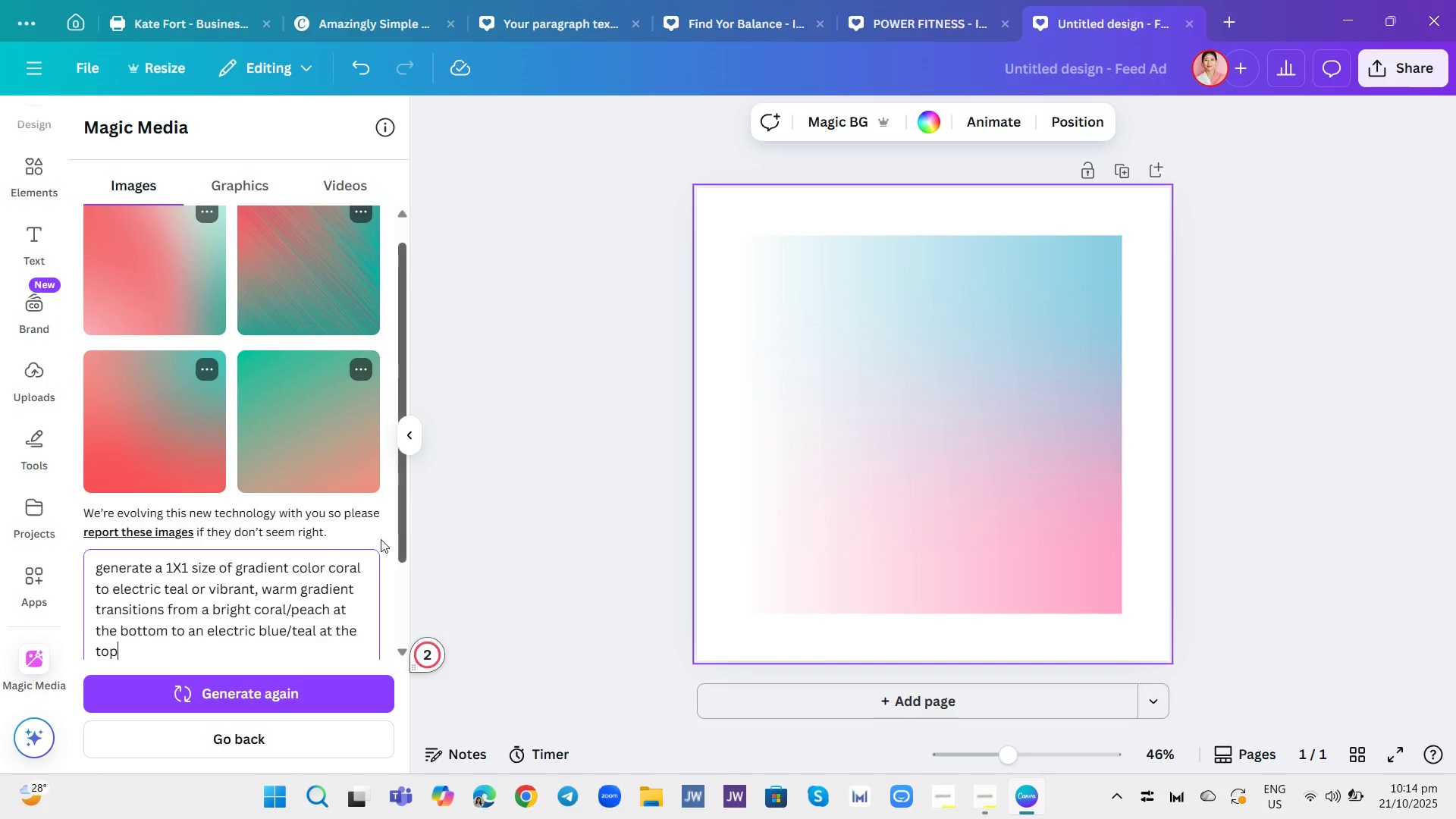 
left_click([206, 593])
 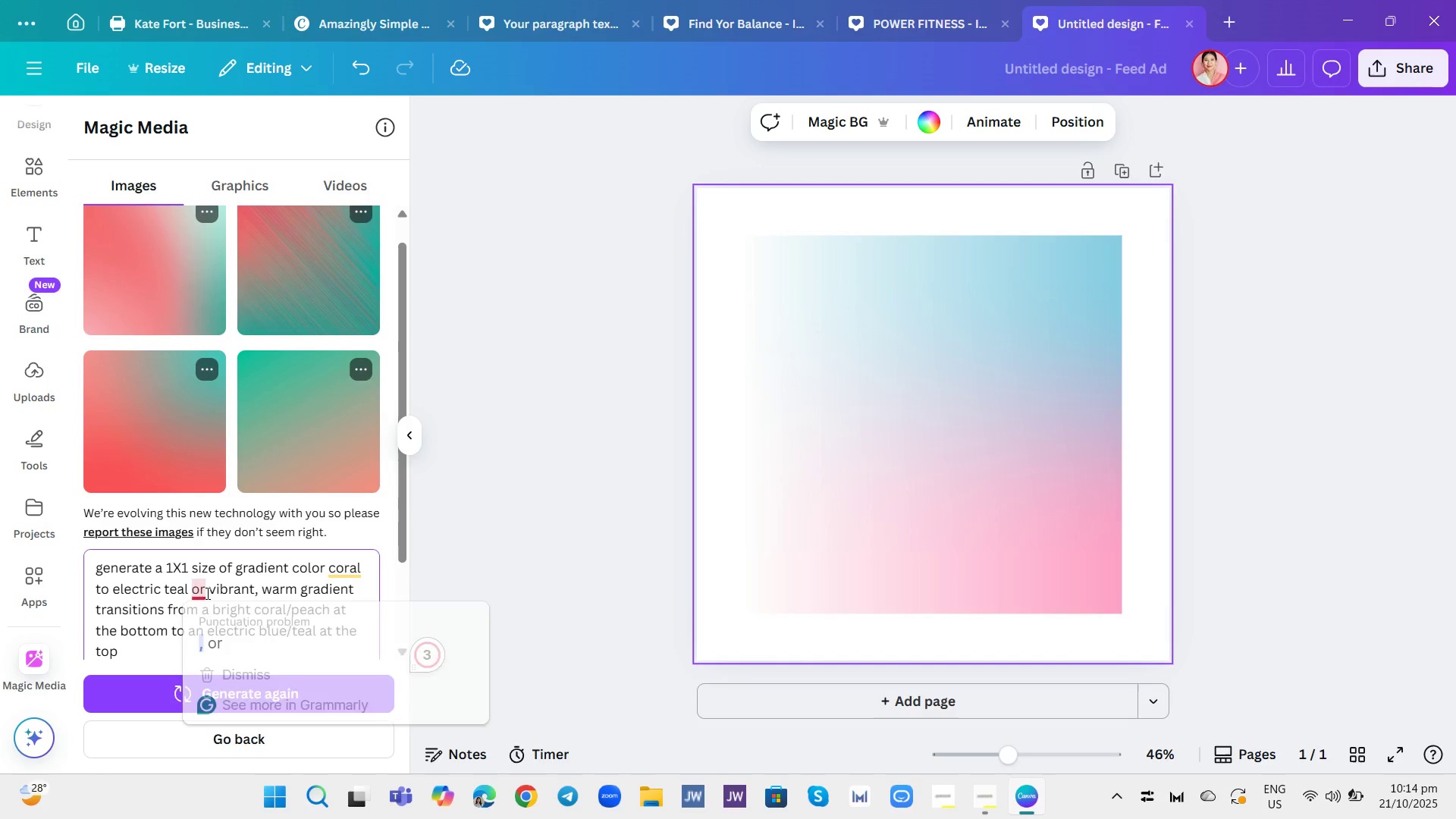 
hold_key(key=Backspace, duration=1.4)
 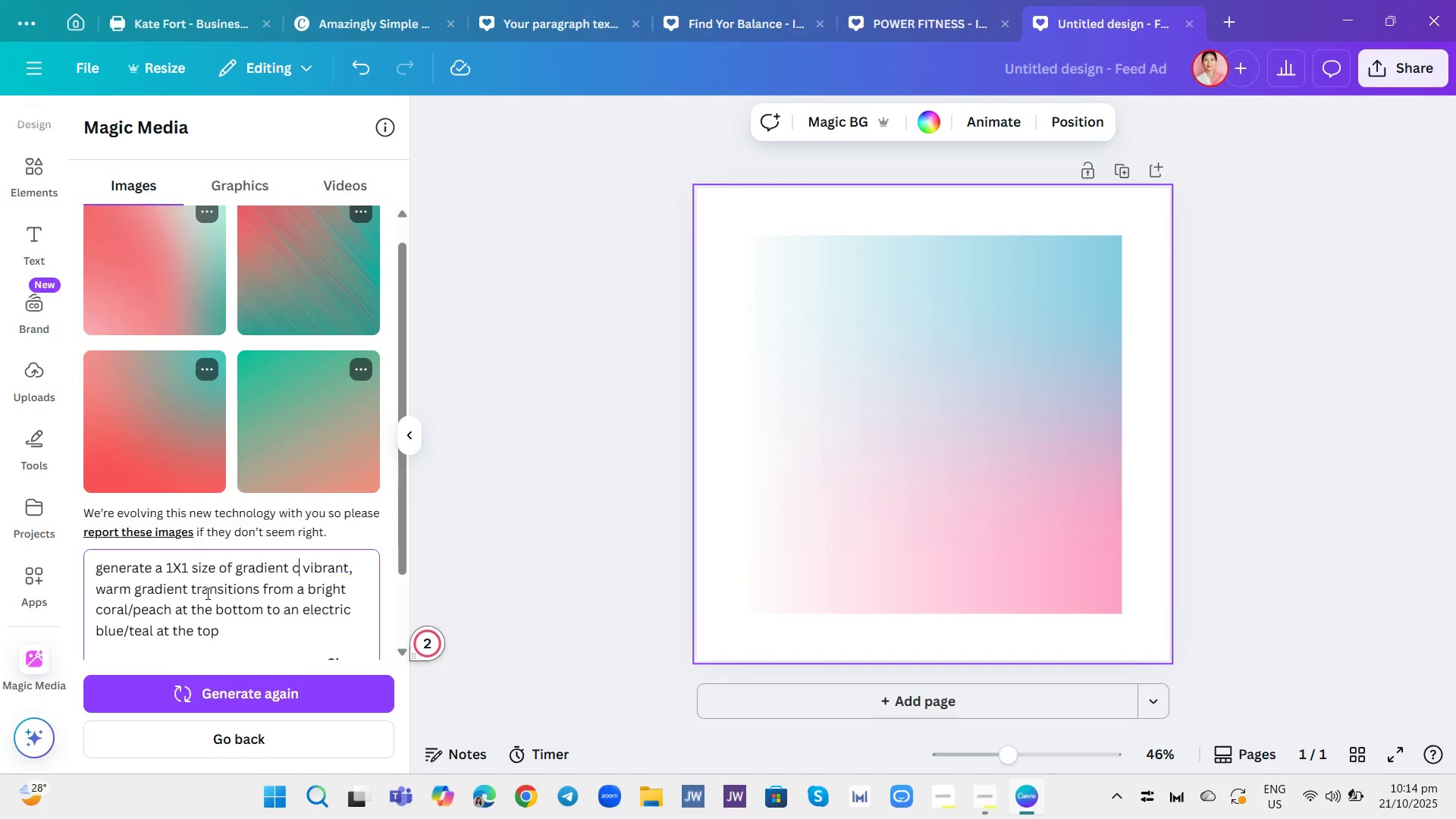 
key(Backspace)
 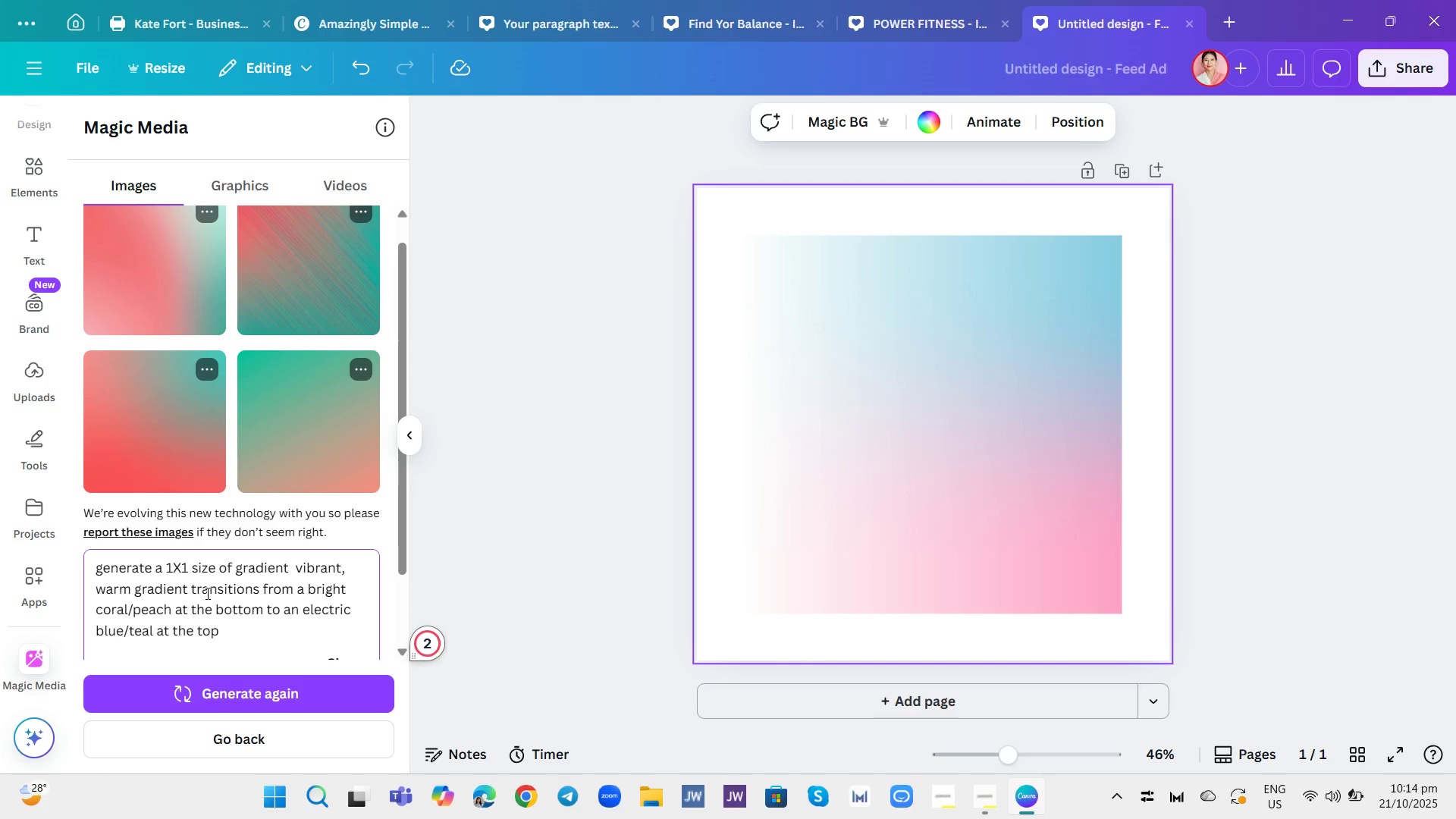 
key(Backspace)
 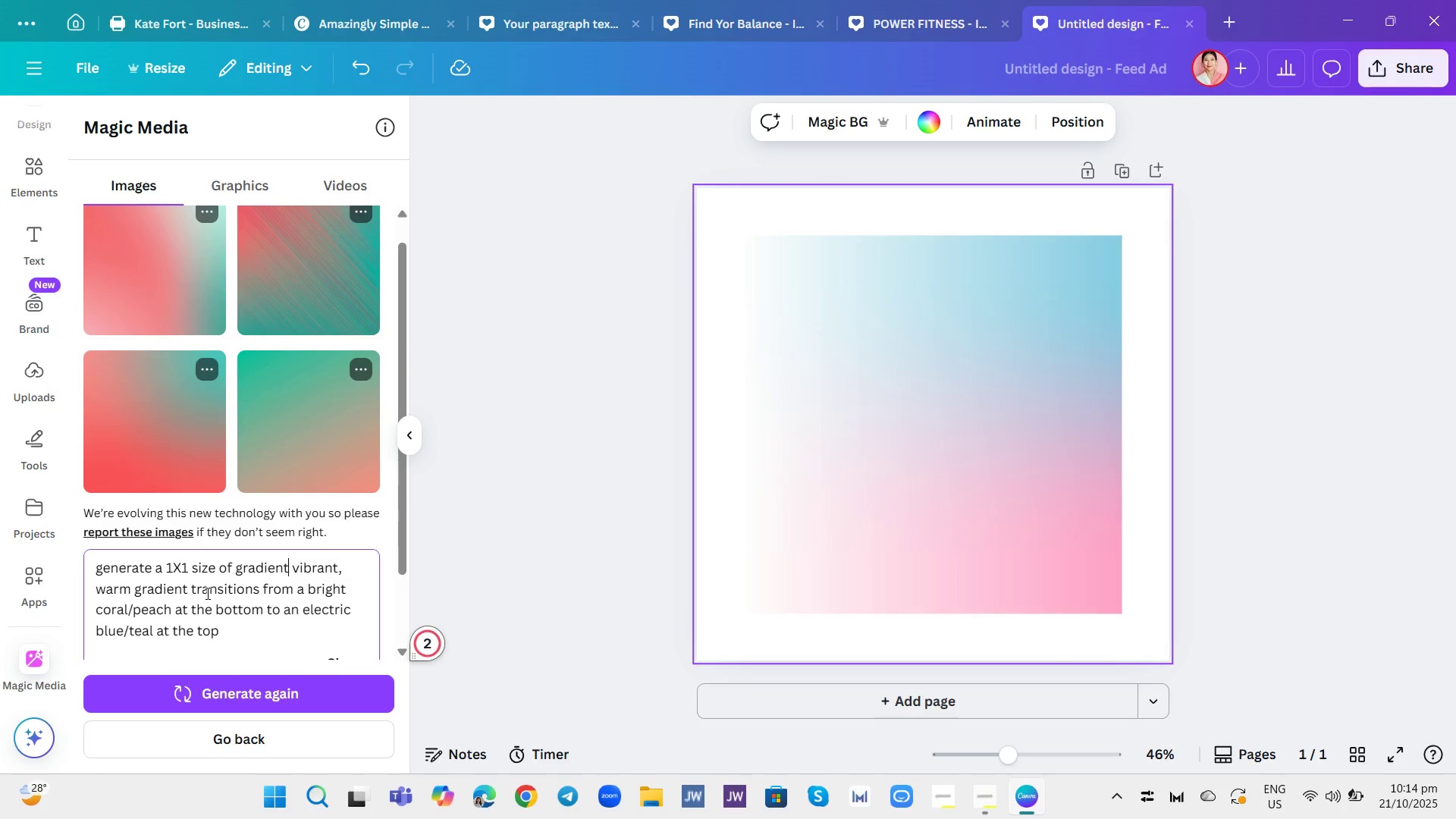 
hold_key(key=Backspace, duration=0.75)
 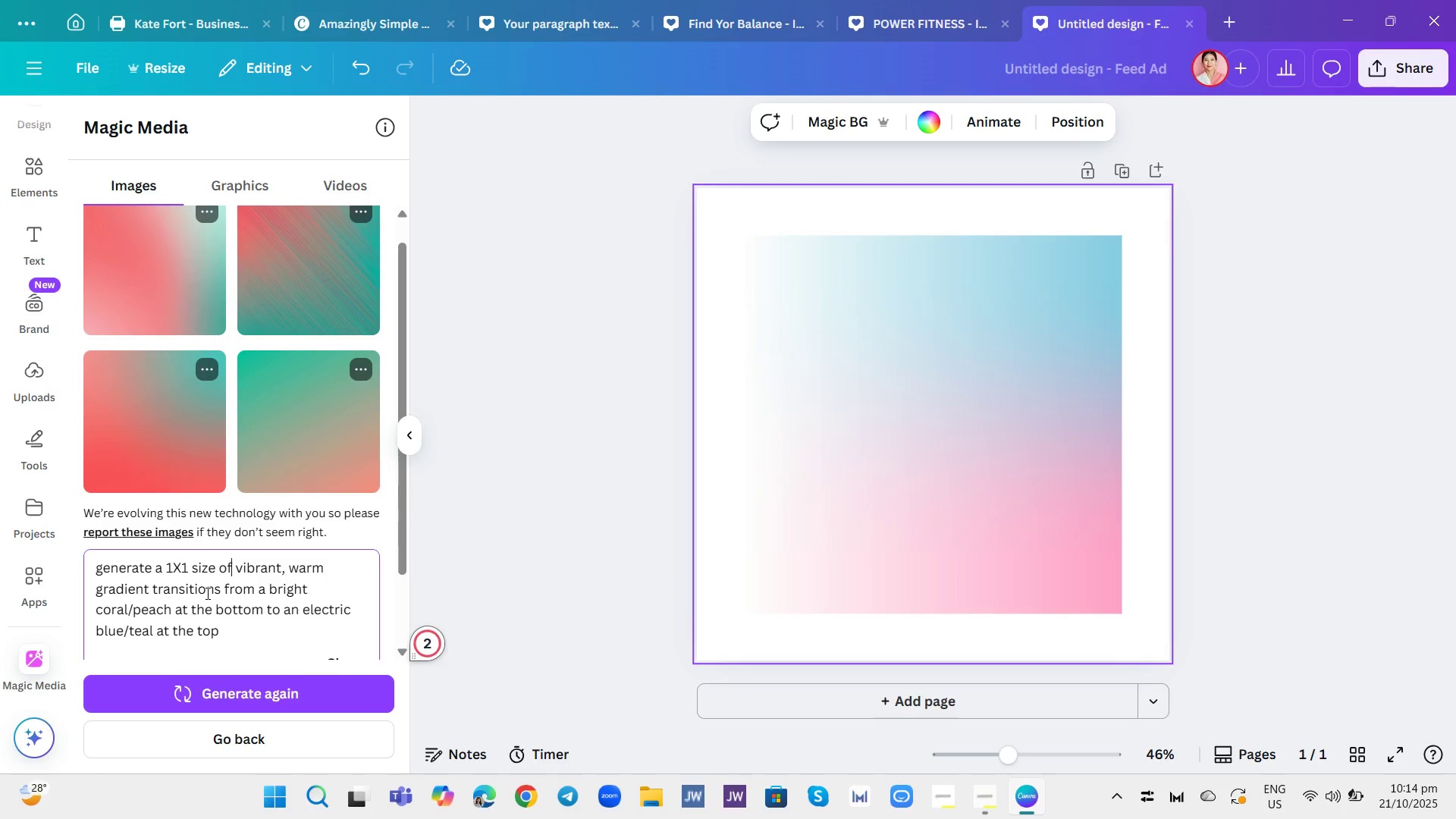 
key(Enter)
 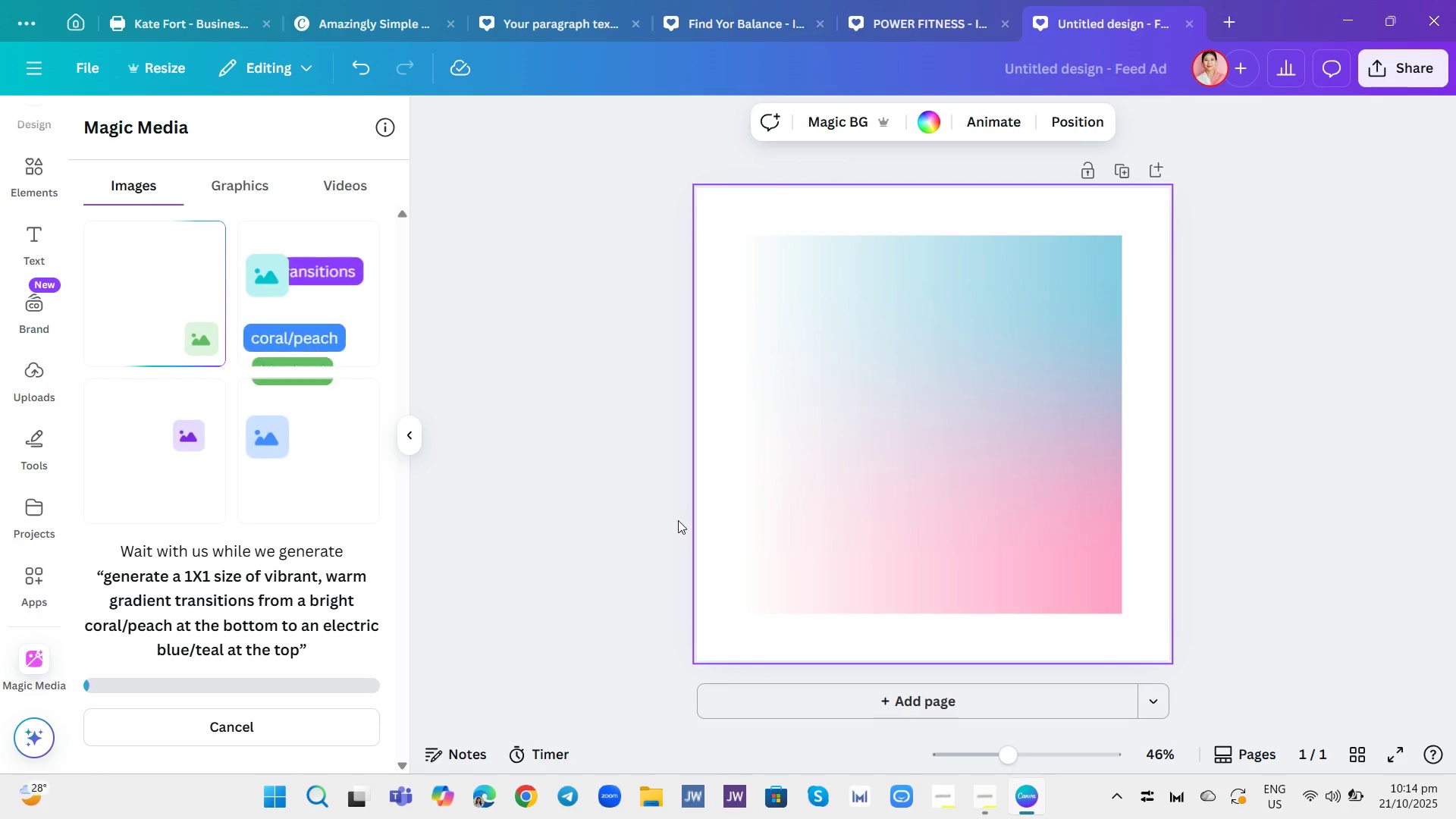 
left_click([959, 438])
 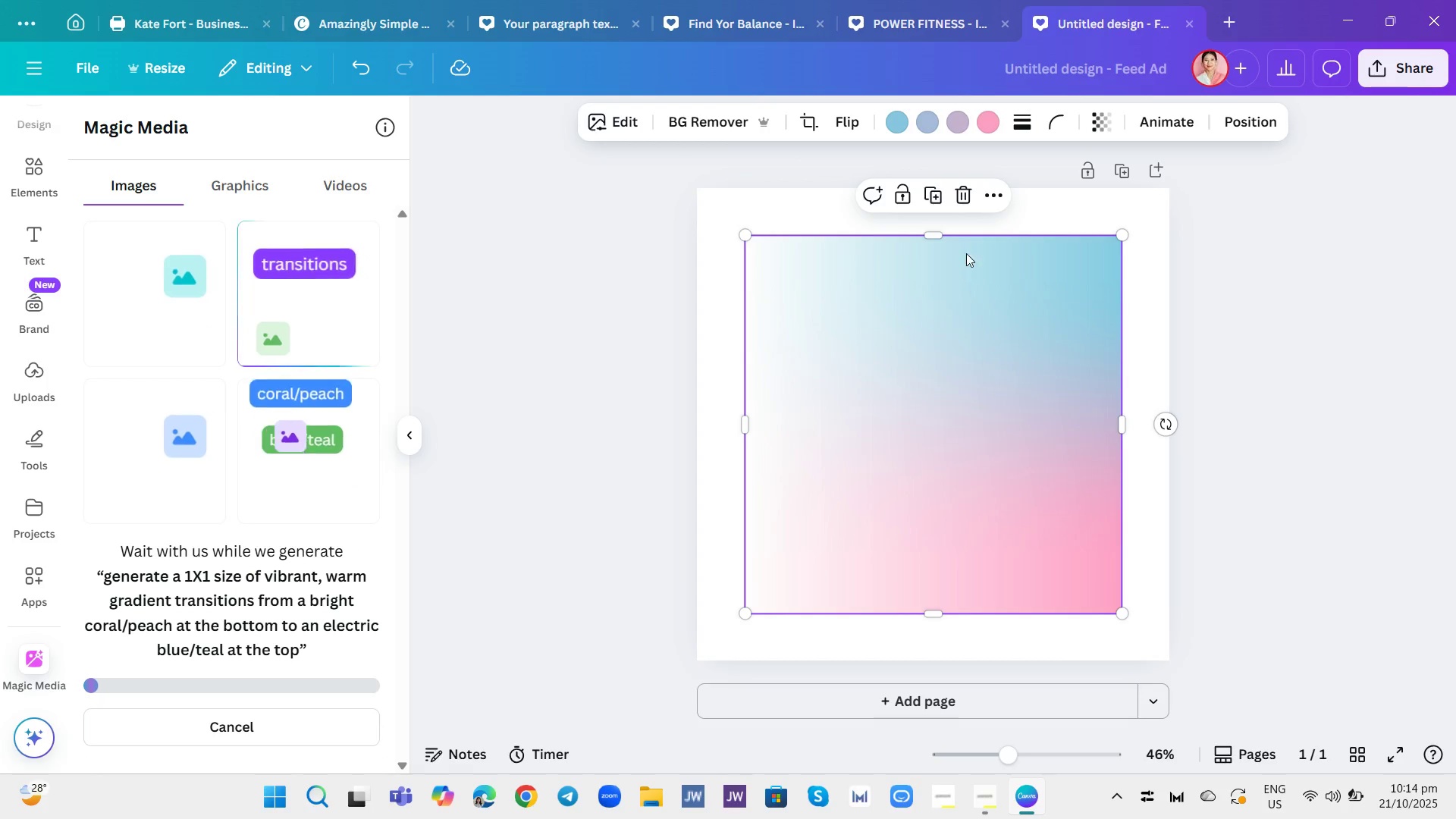 
mouse_move([972, 193])
 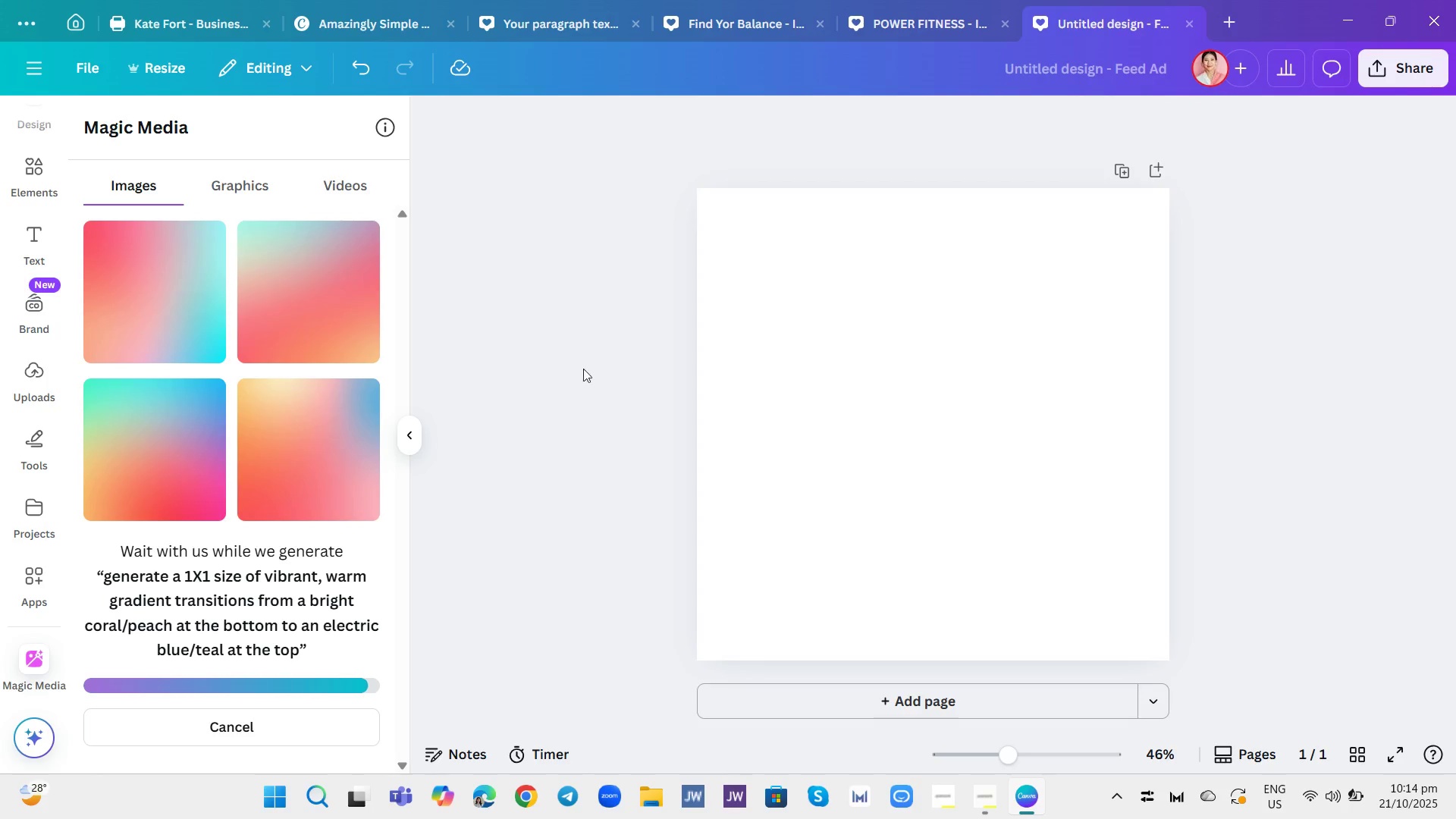 
wait(8.22)
 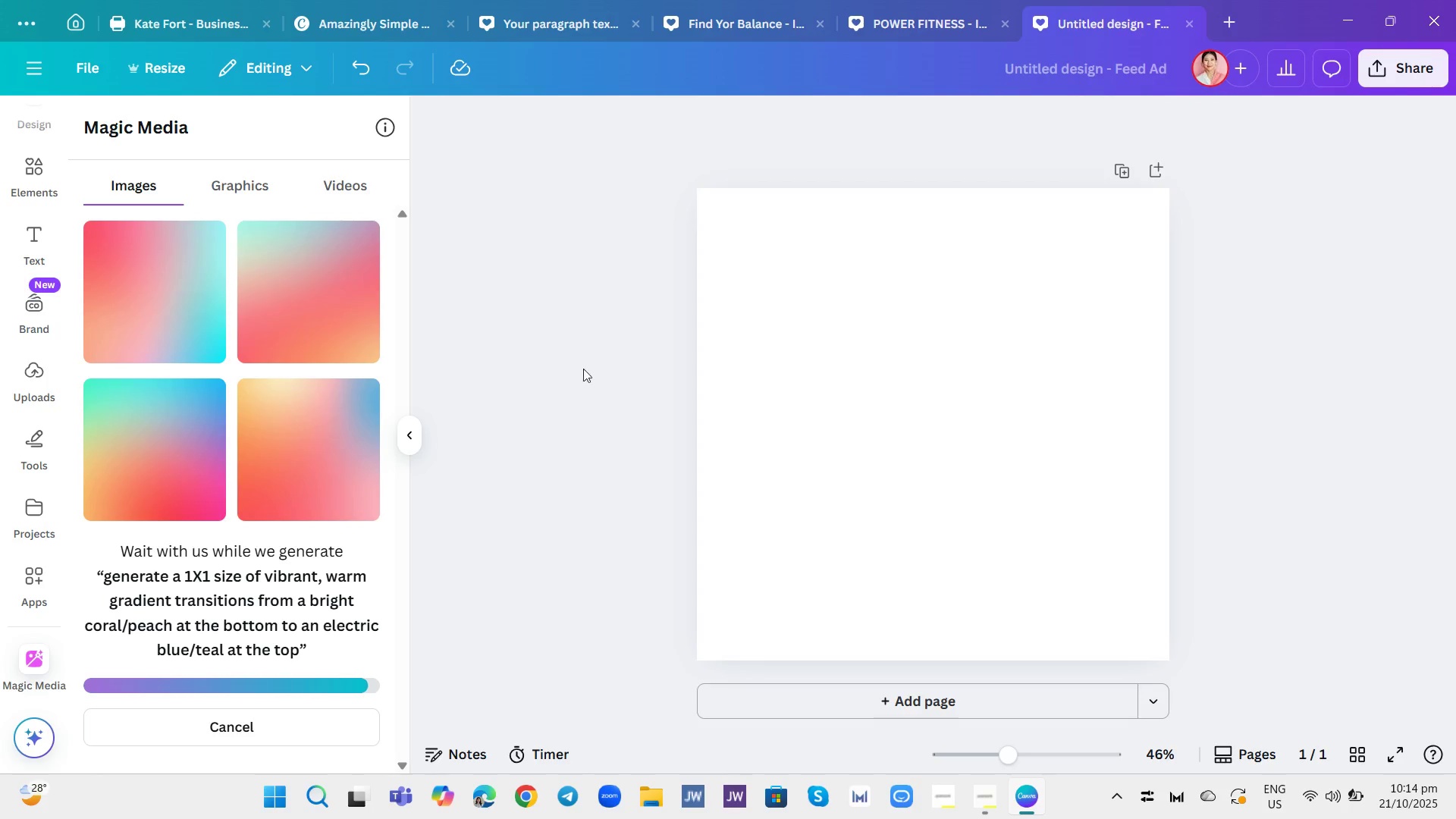 
scroll: coordinate [302, 612], scroll_direction: down, amount: 2.0
 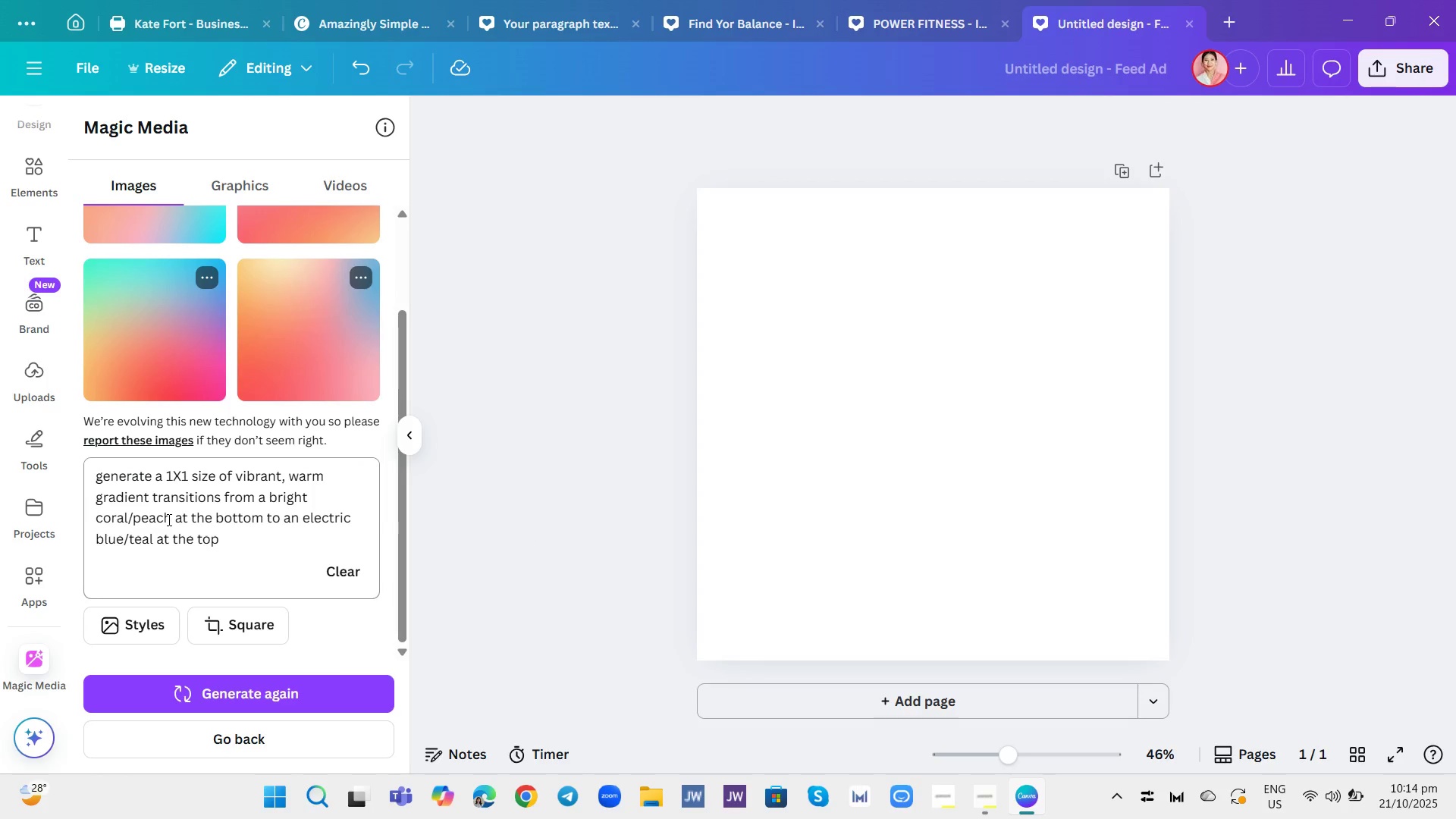 
left_click([168, 519])
 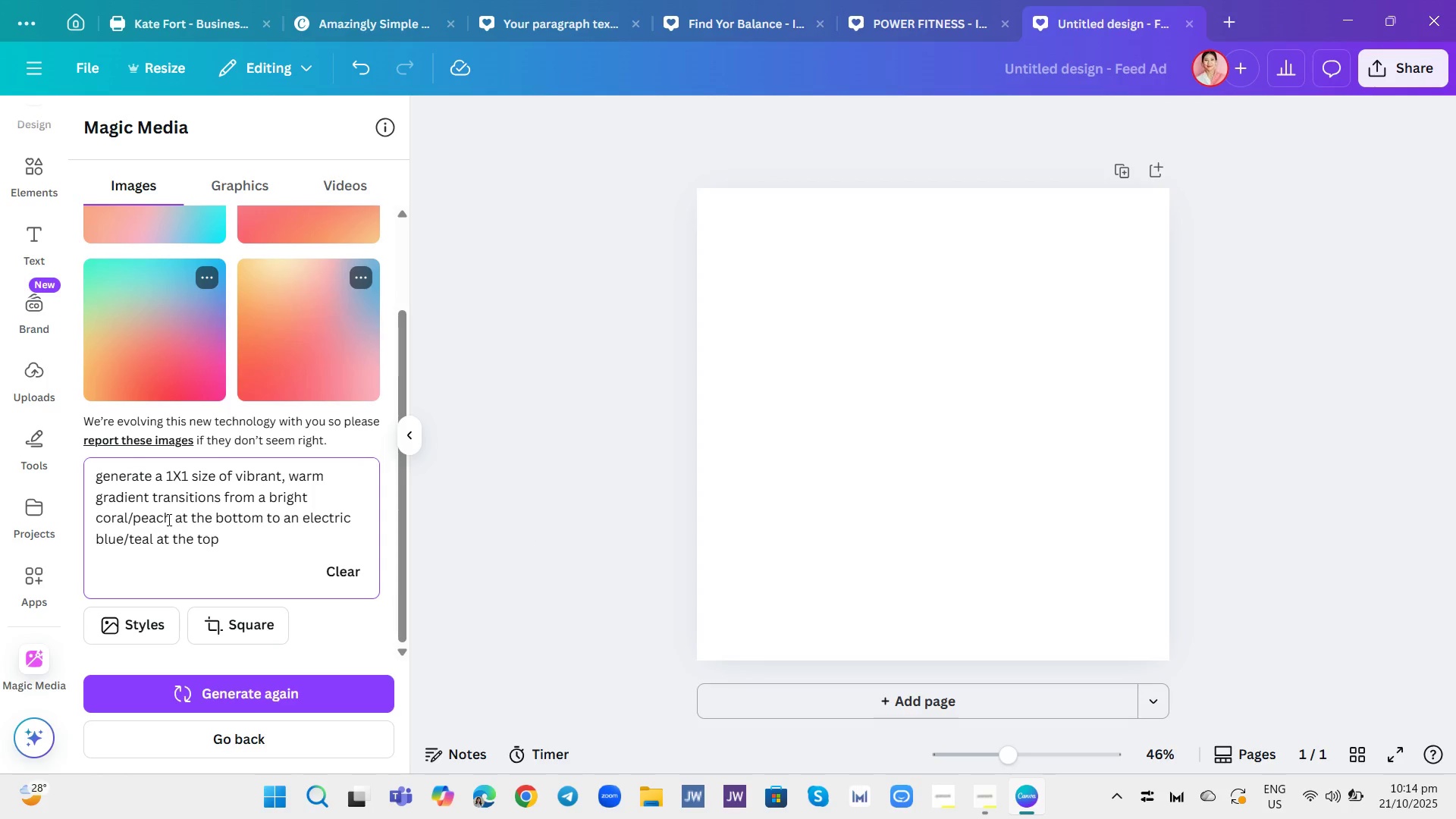 
key(Backspace)
 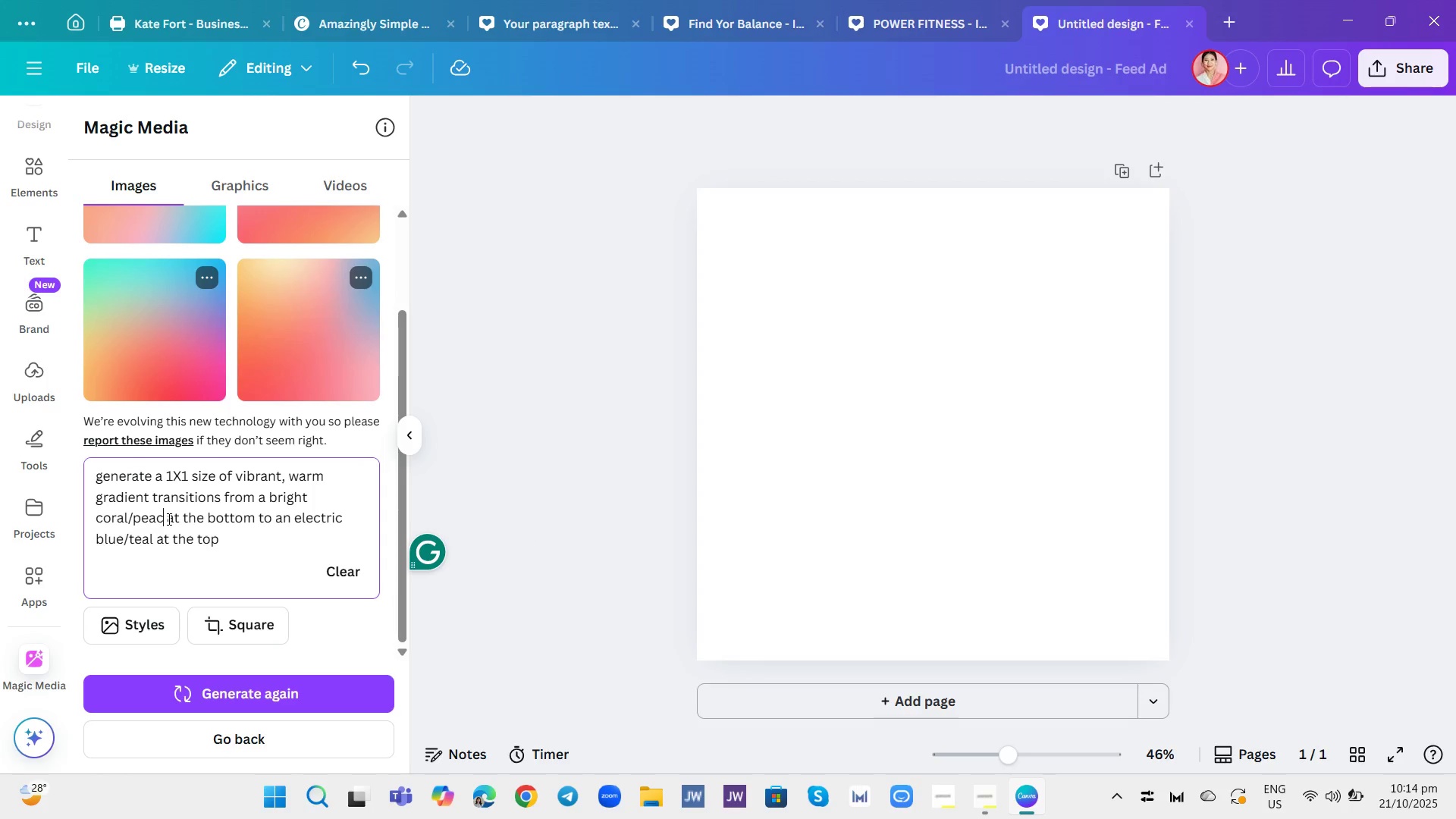 
key(Backspace)
 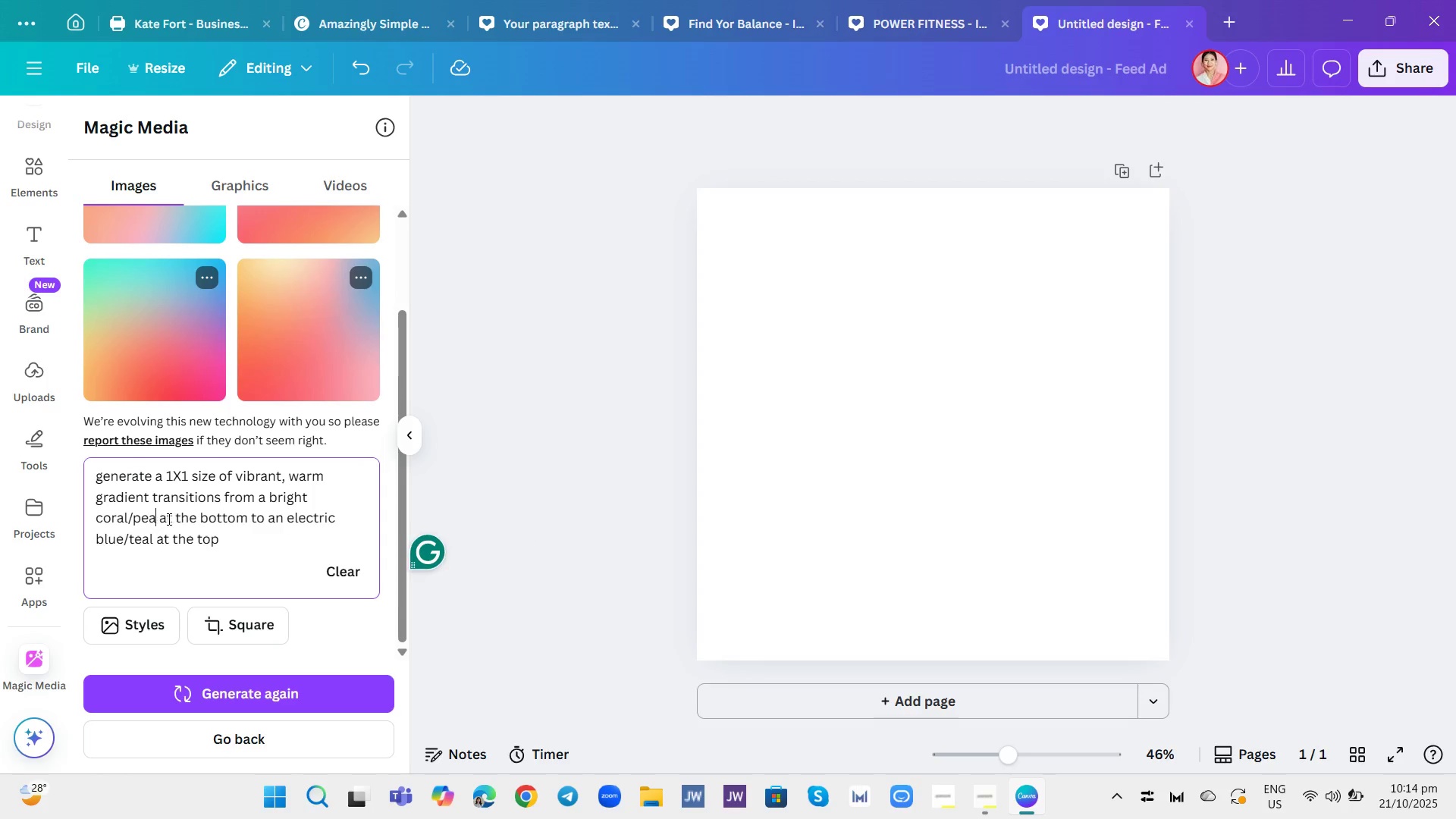 
key(Backspace)
 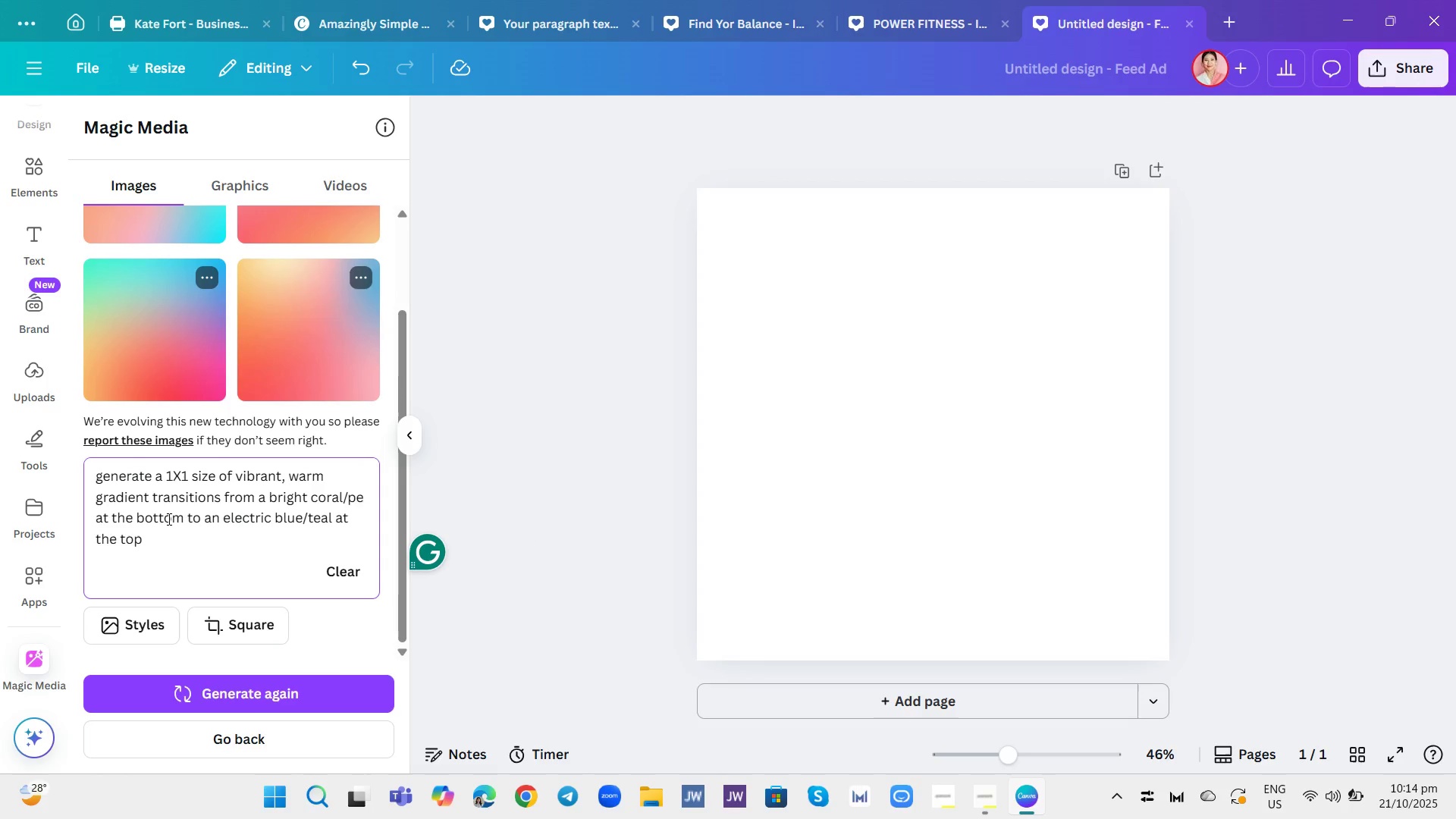 
key(Backspace)
 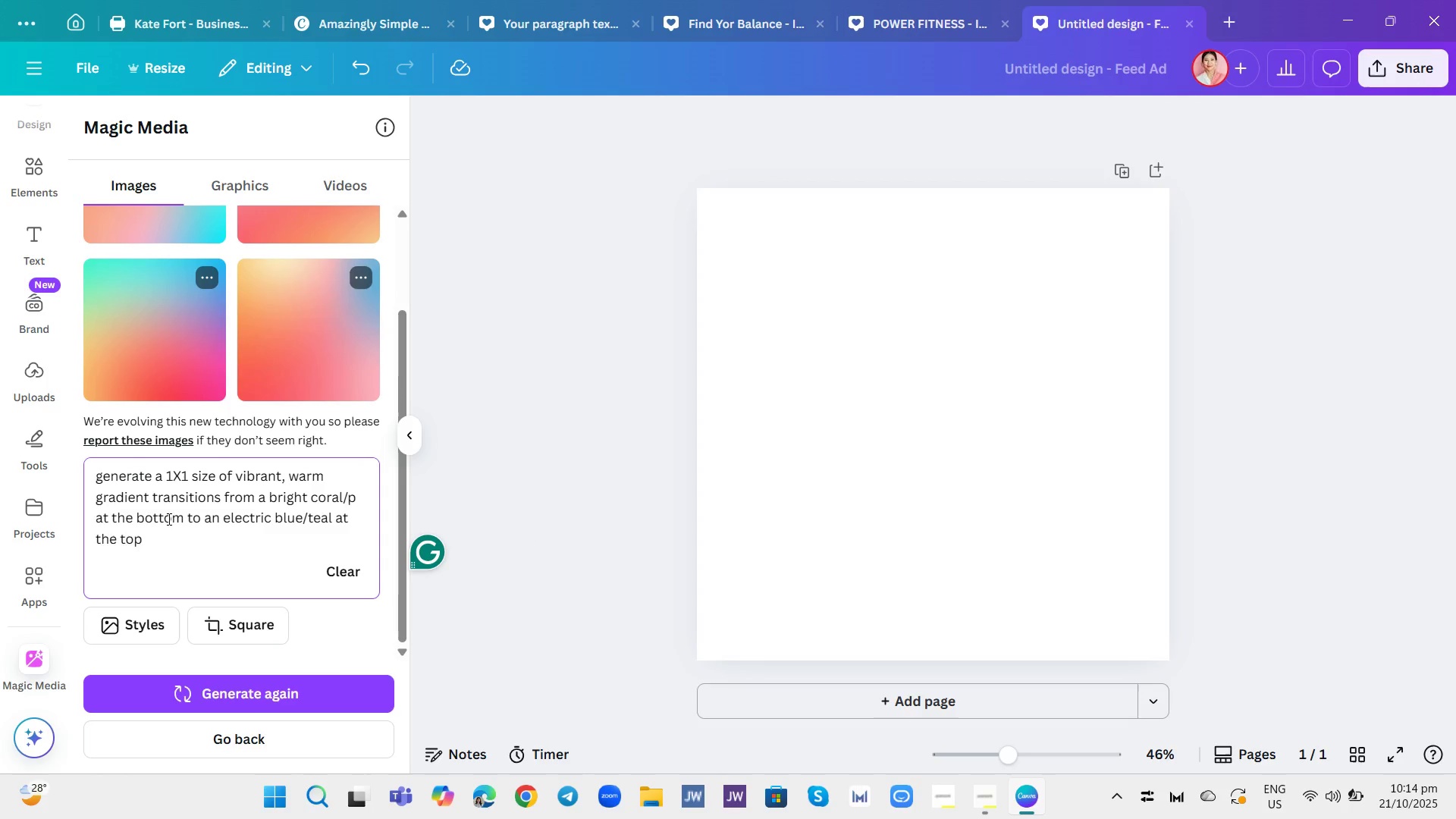 
key(Backspace)
 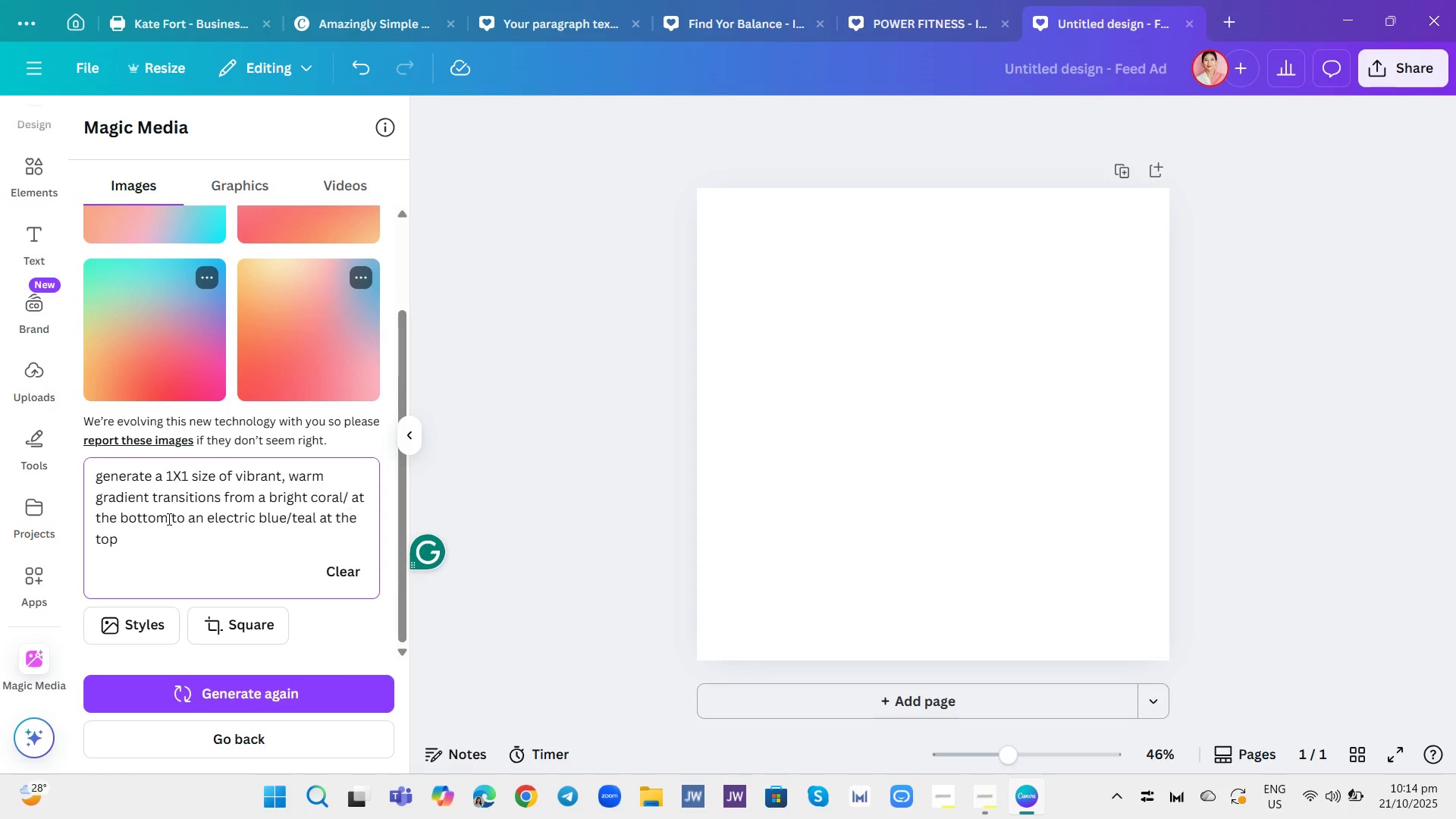 
key(Backspace)
 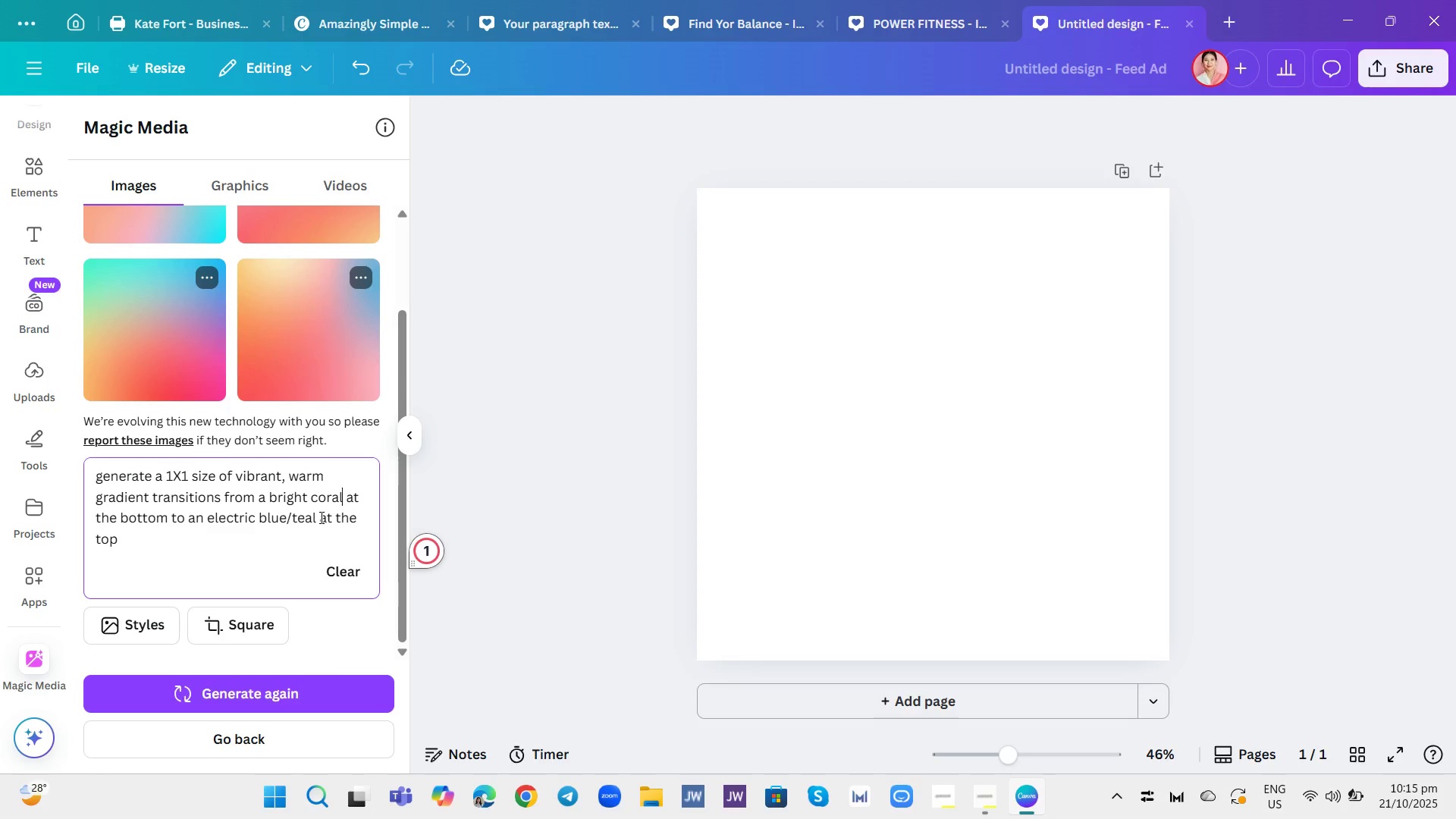 
wait(7.63)
 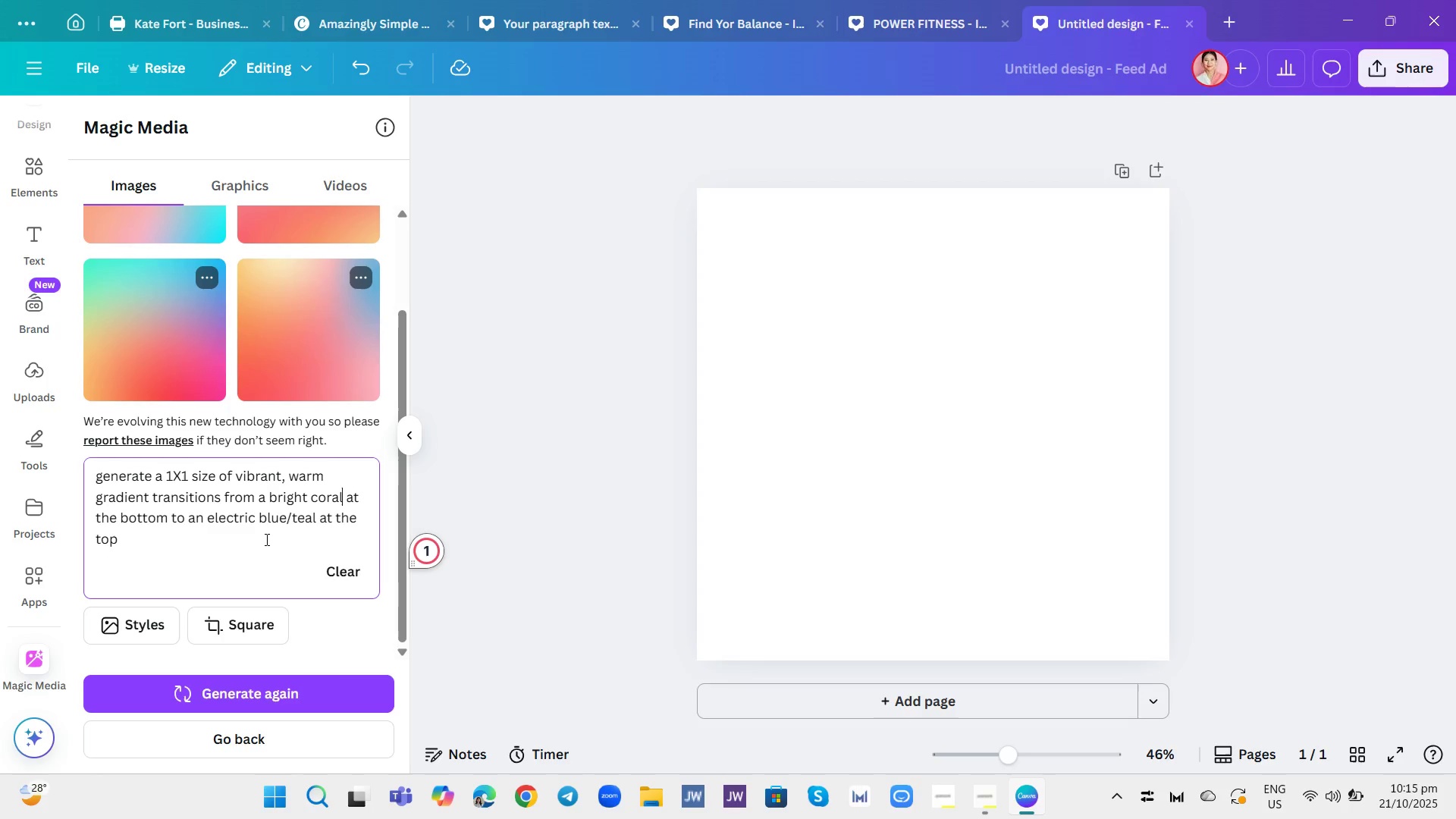 
key(Backspace)
 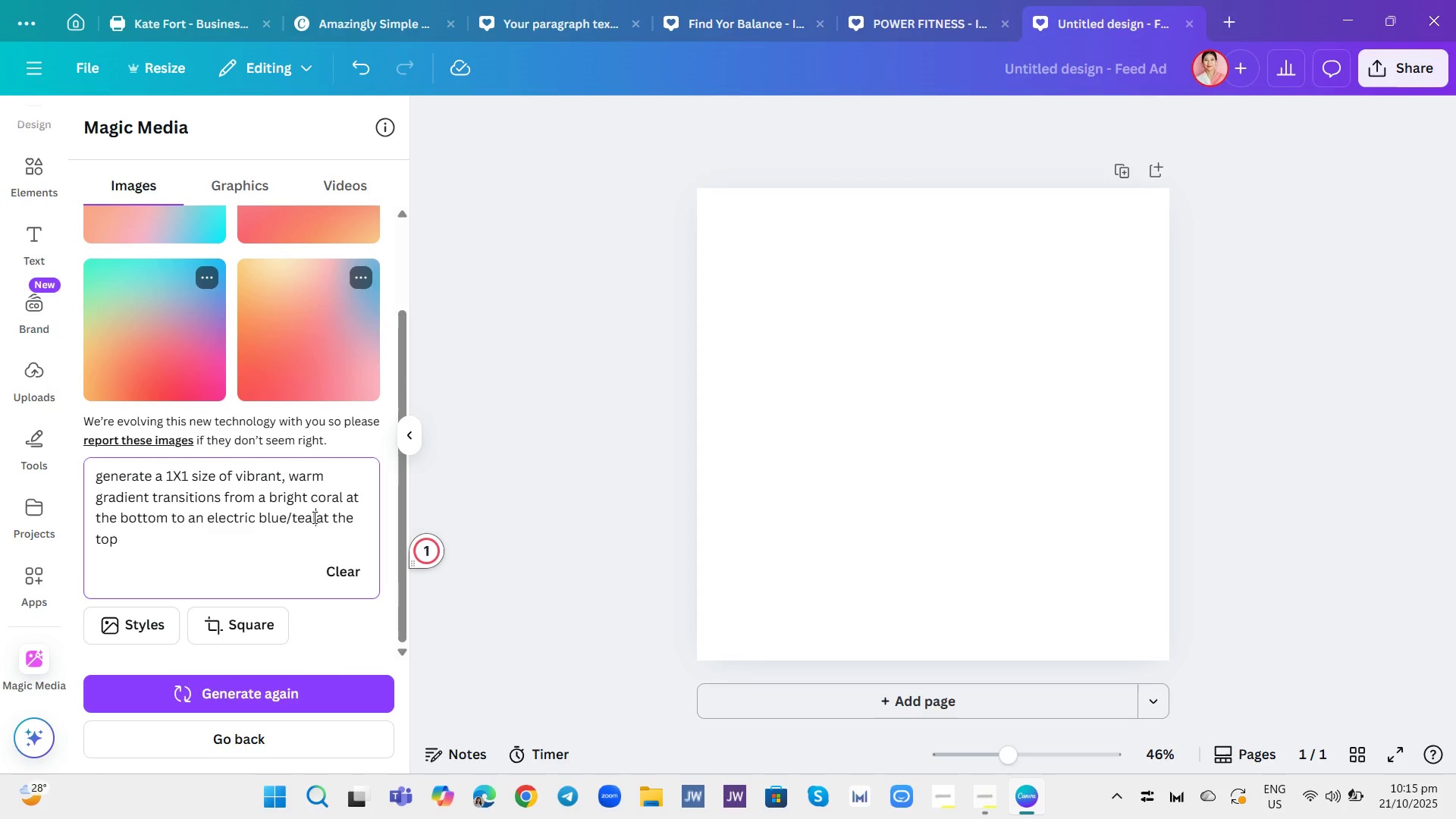 
key(Backspace)
 